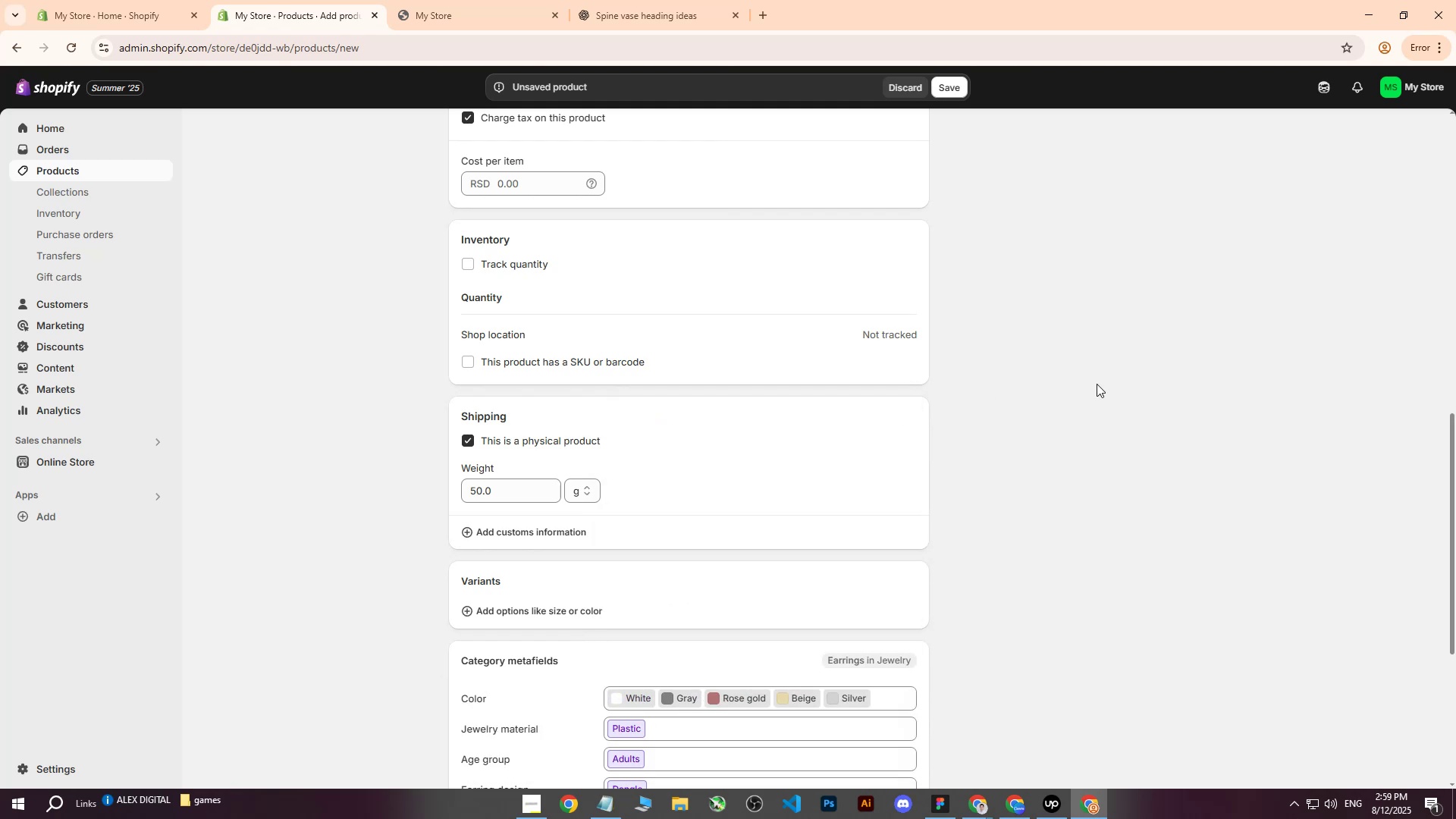 
scroll: coordinate [1096, 409], scroll_direction: up, amount: 14.0
 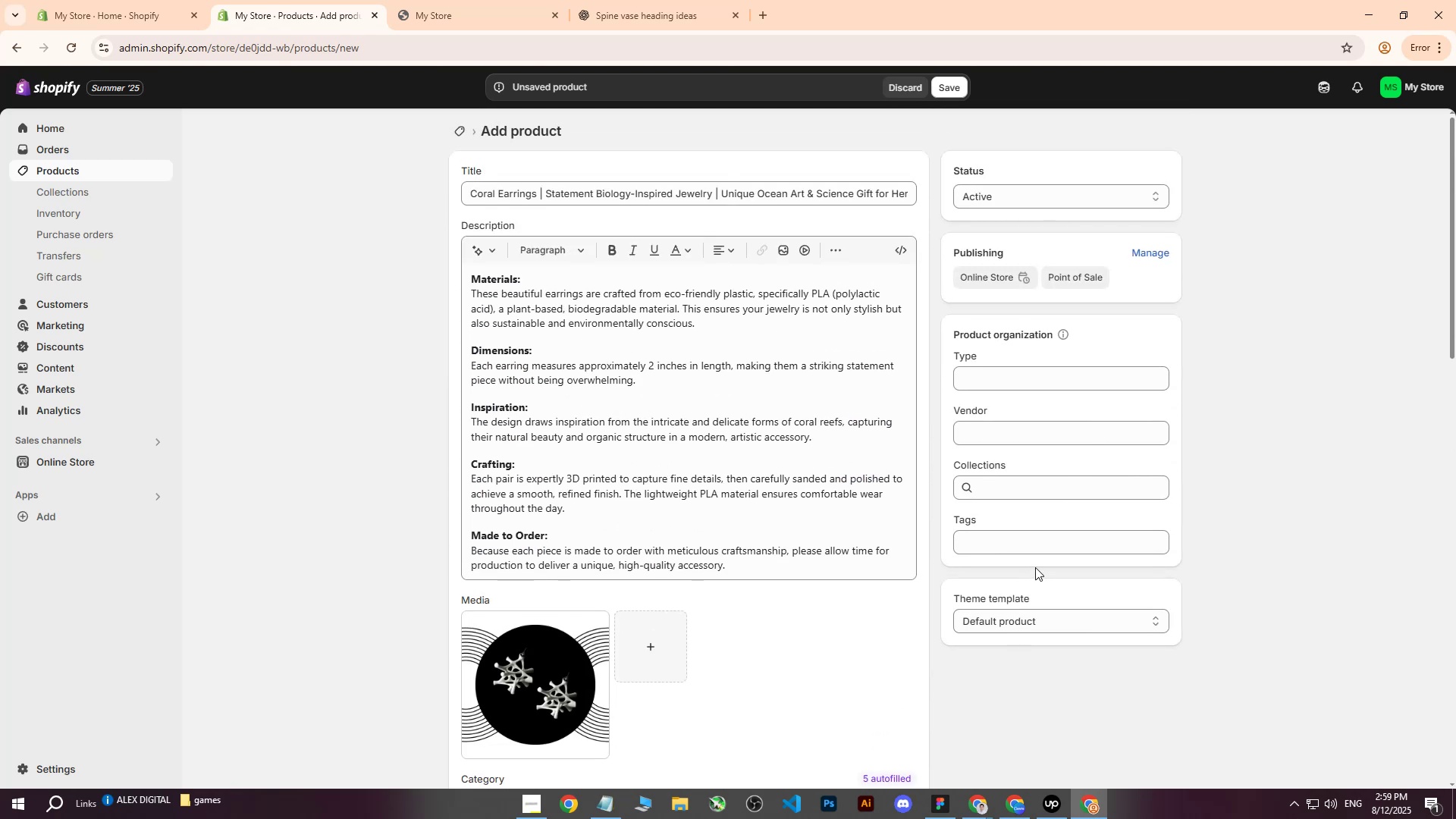 
double_click([1040, 551])
 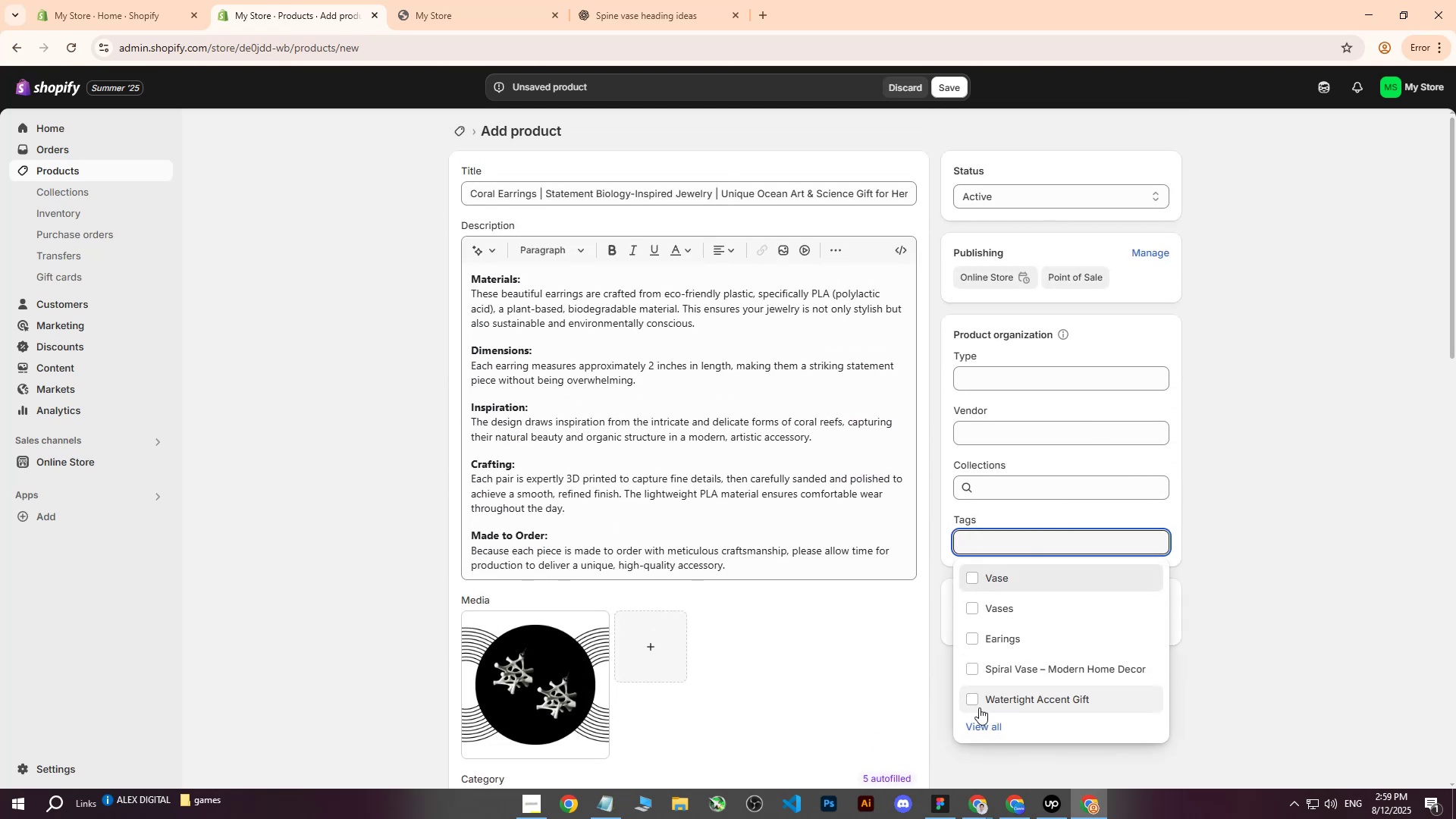 
left_click([980, 715])
 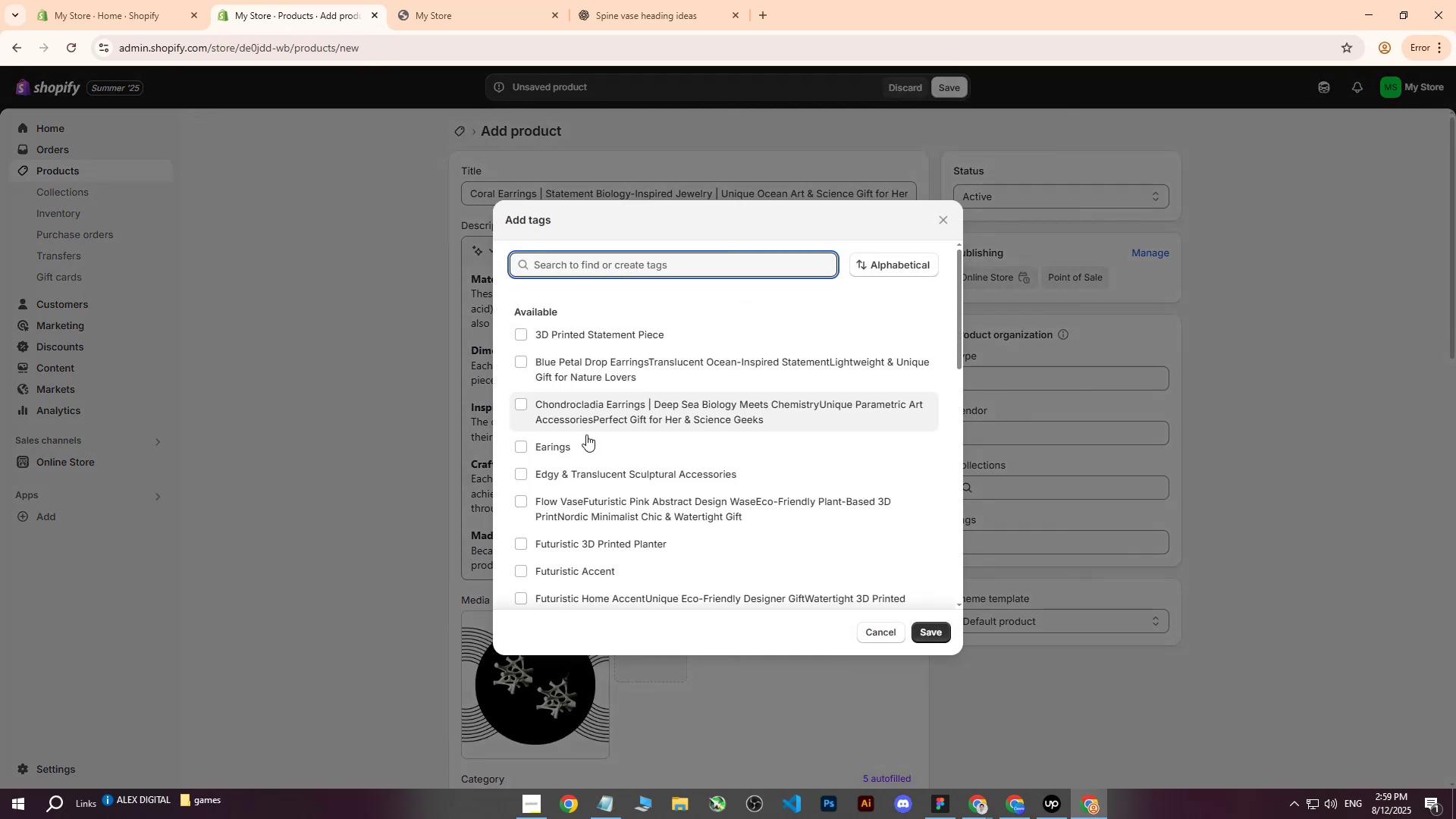 
left_click([540, 447])
 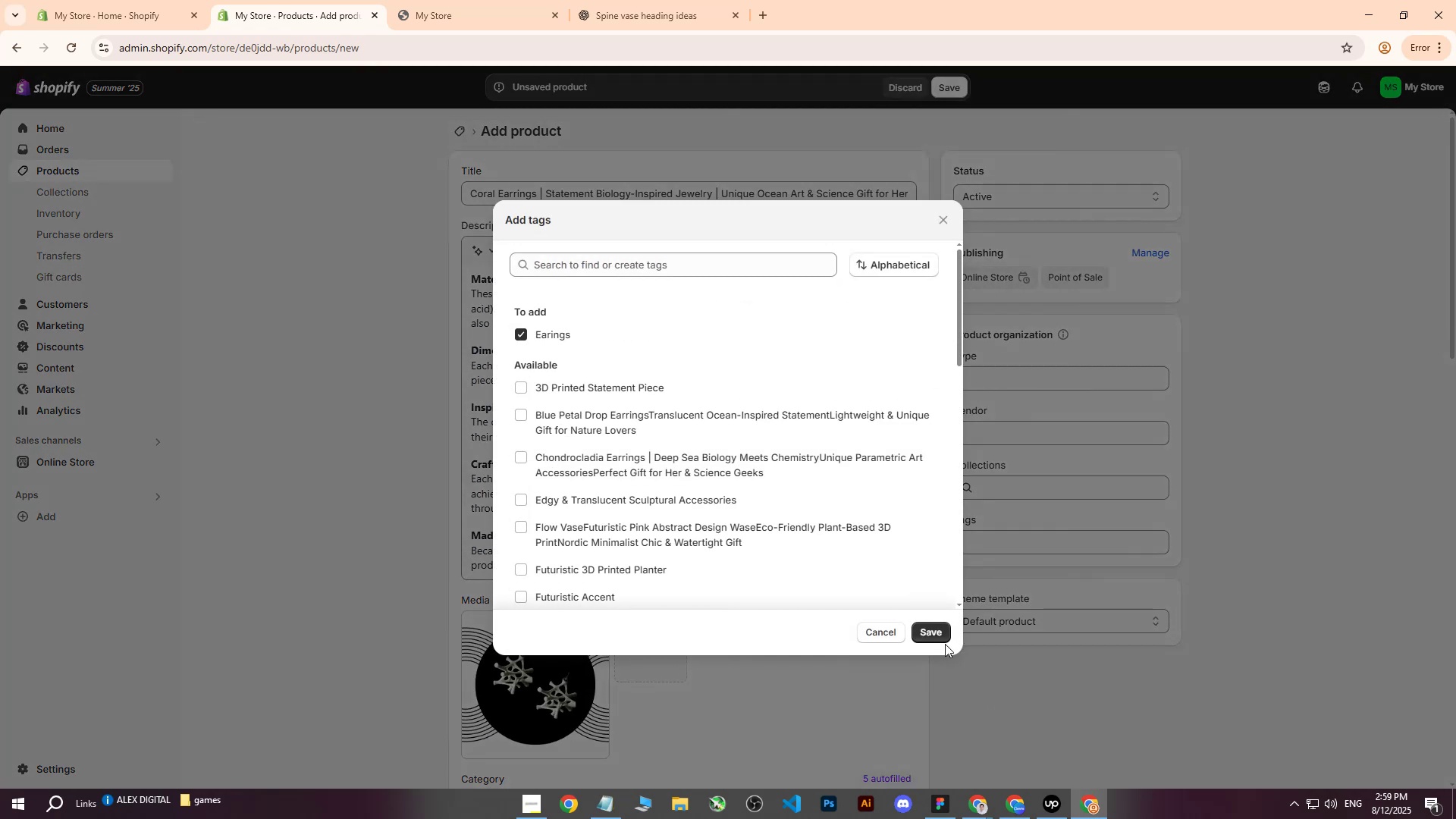 
left_click([934, 629])
 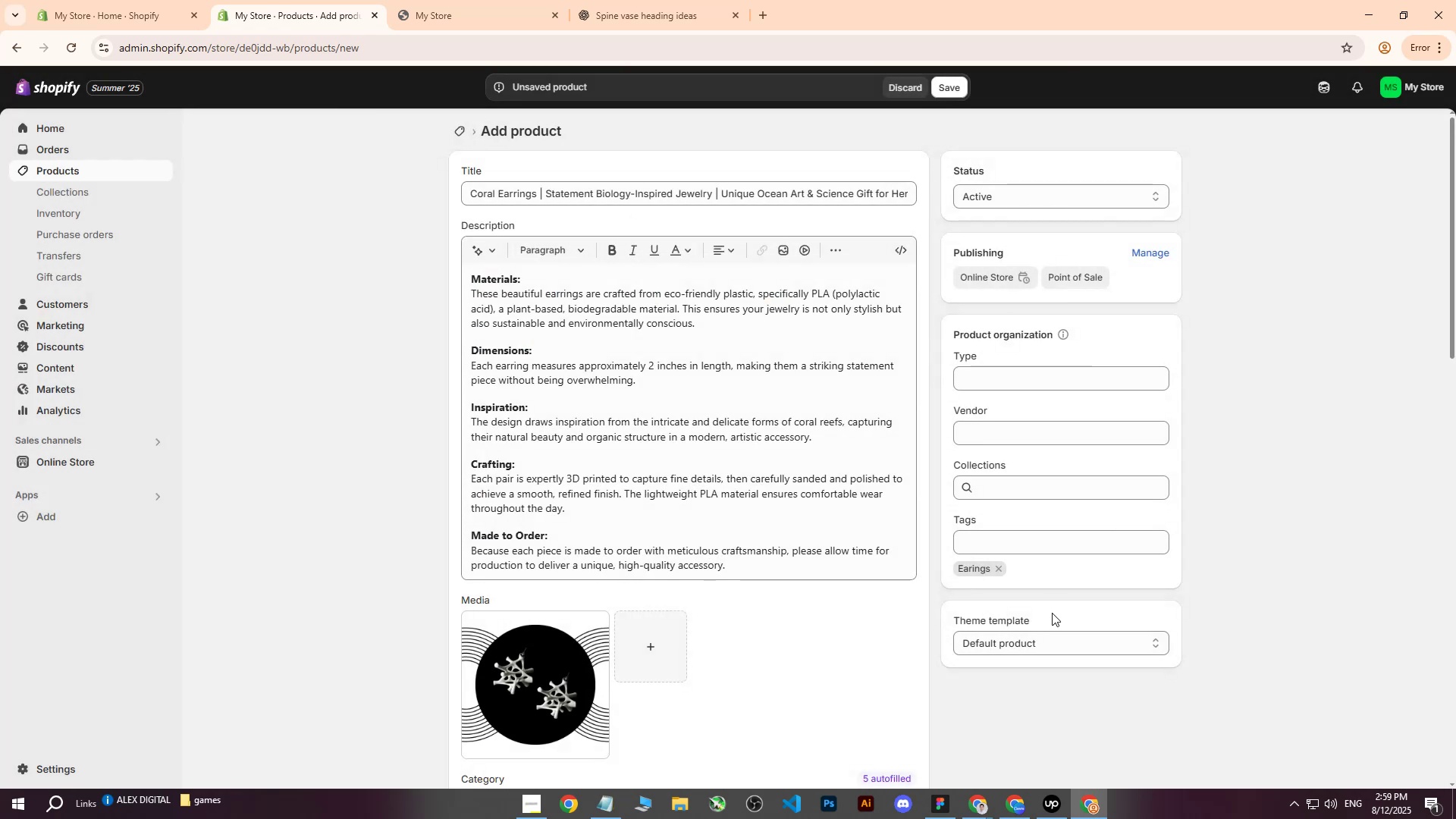 
left_click([1010, 544])
 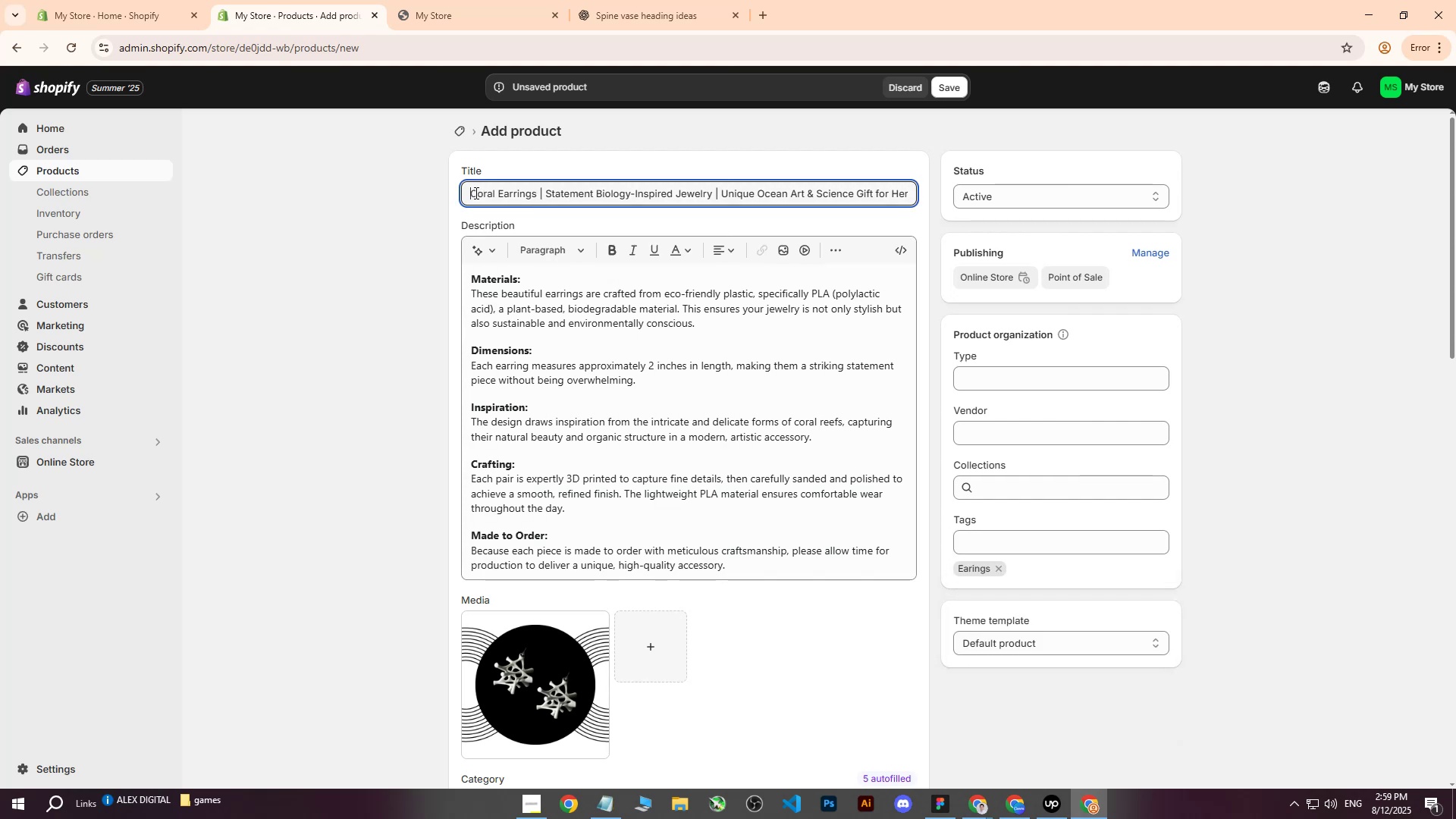 
key(Control+C)
 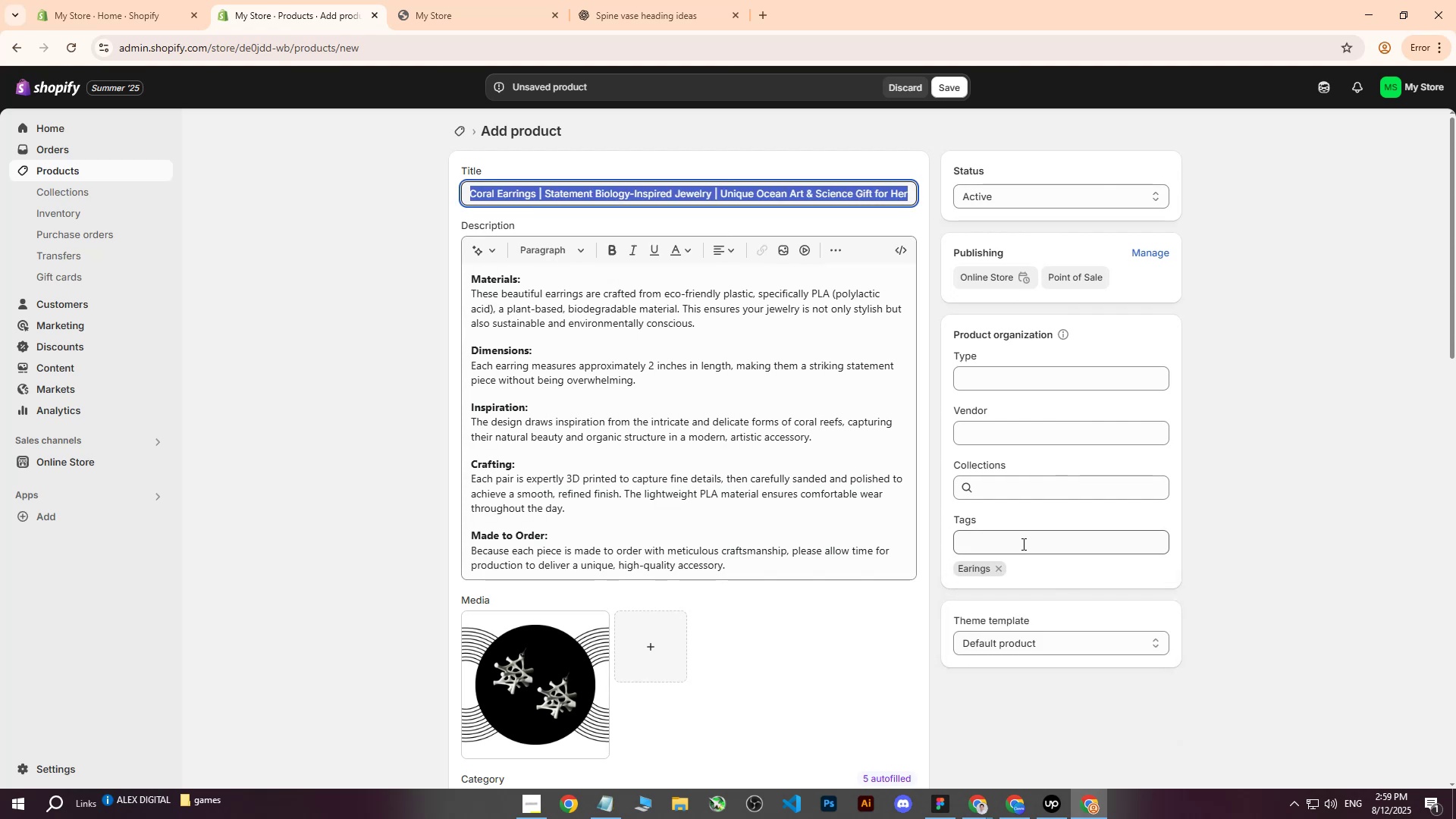 
left_click([1022, 544])
 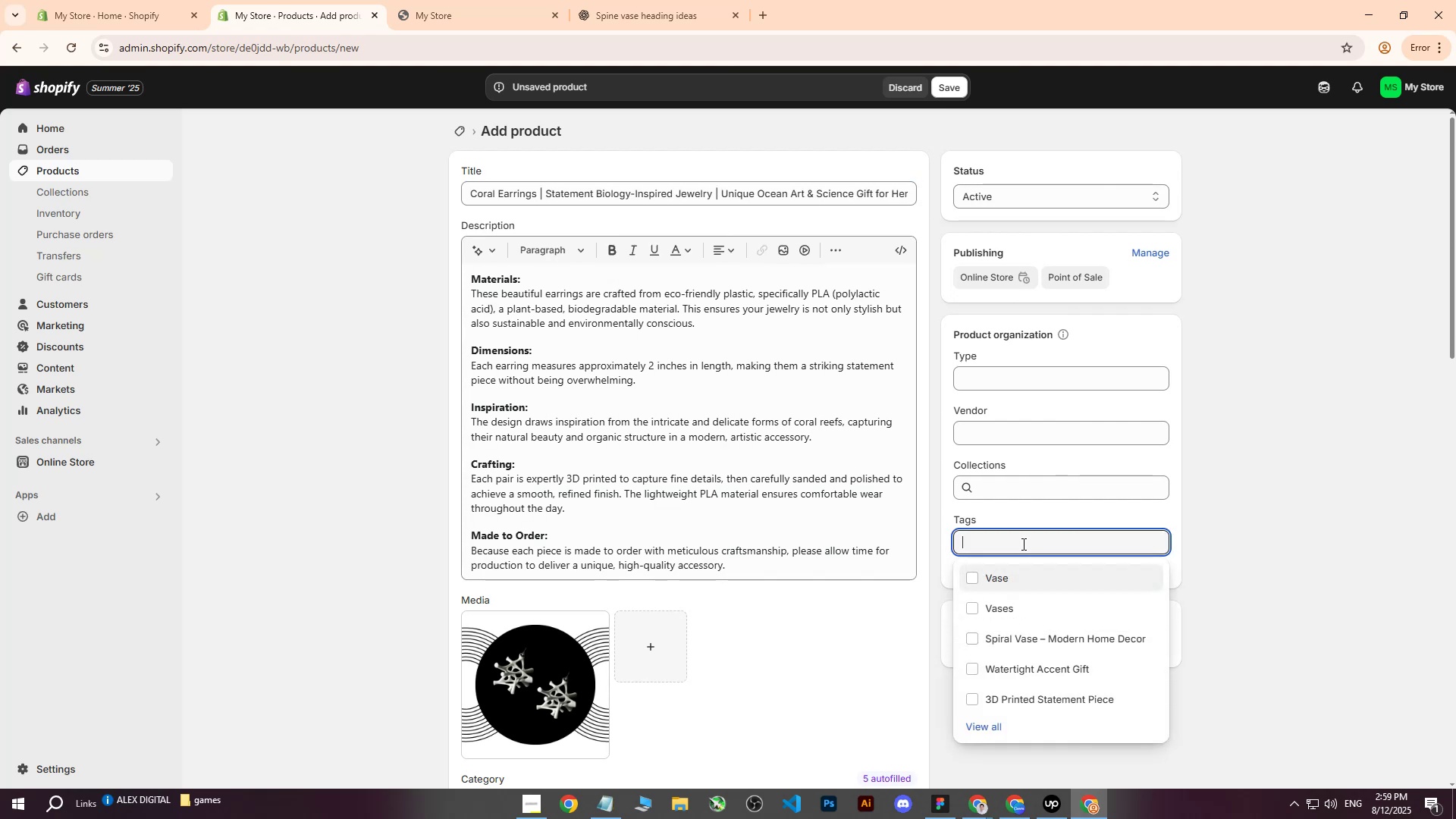 
key(Control+ControlLeft)
 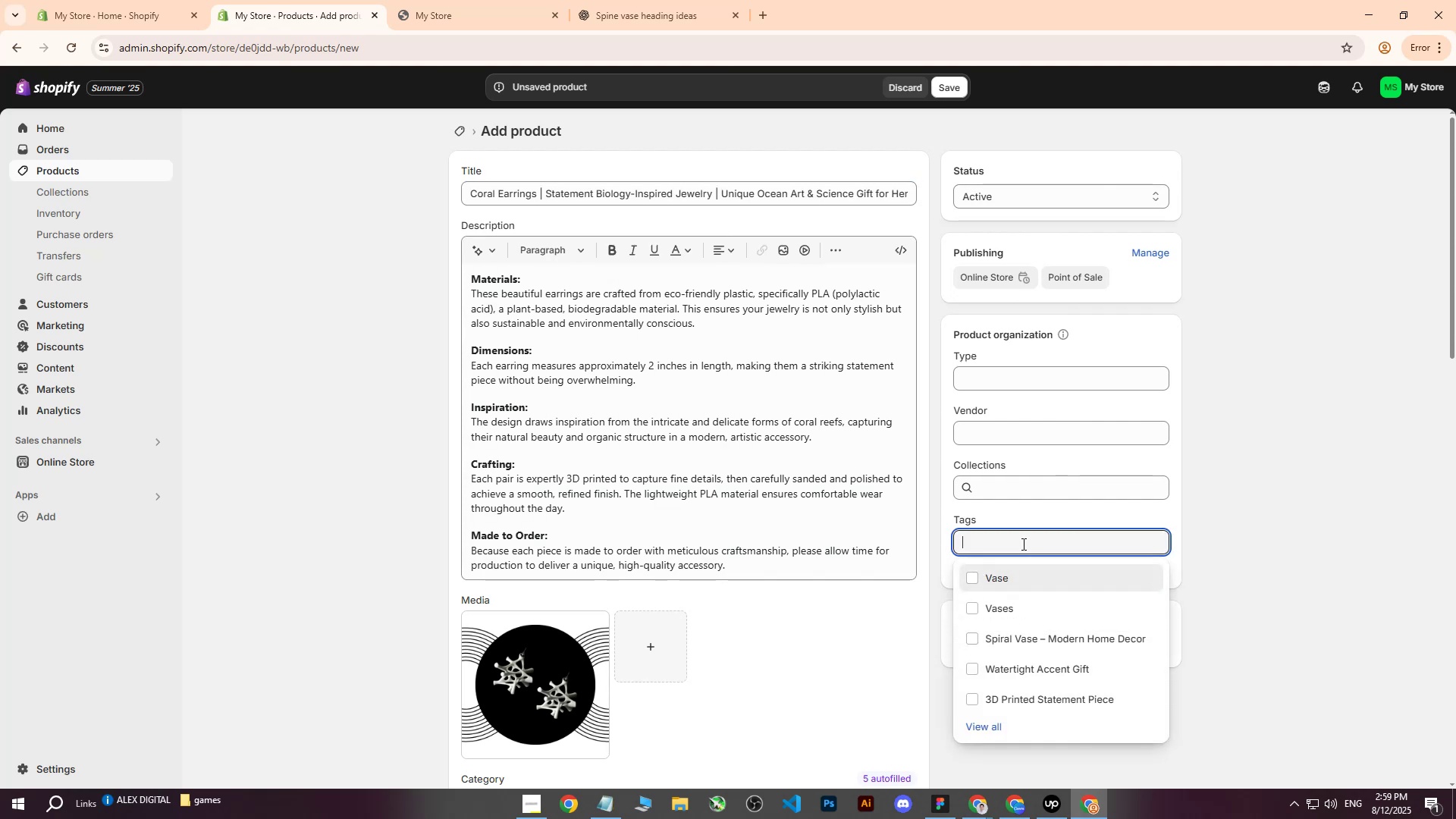 
key(Control+V)
 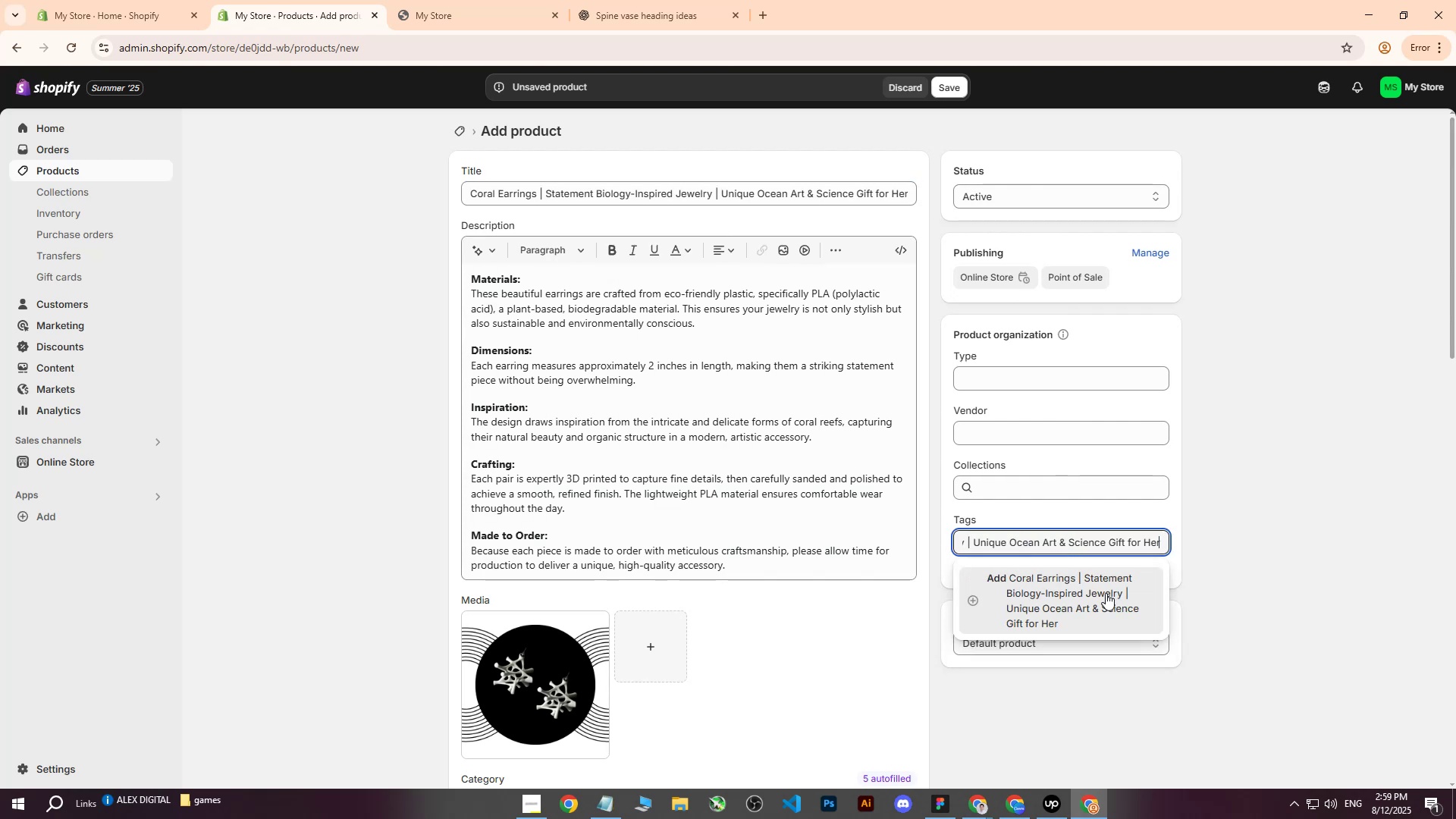 
hold_key(key=ArrowLeft, duration=1.54)
 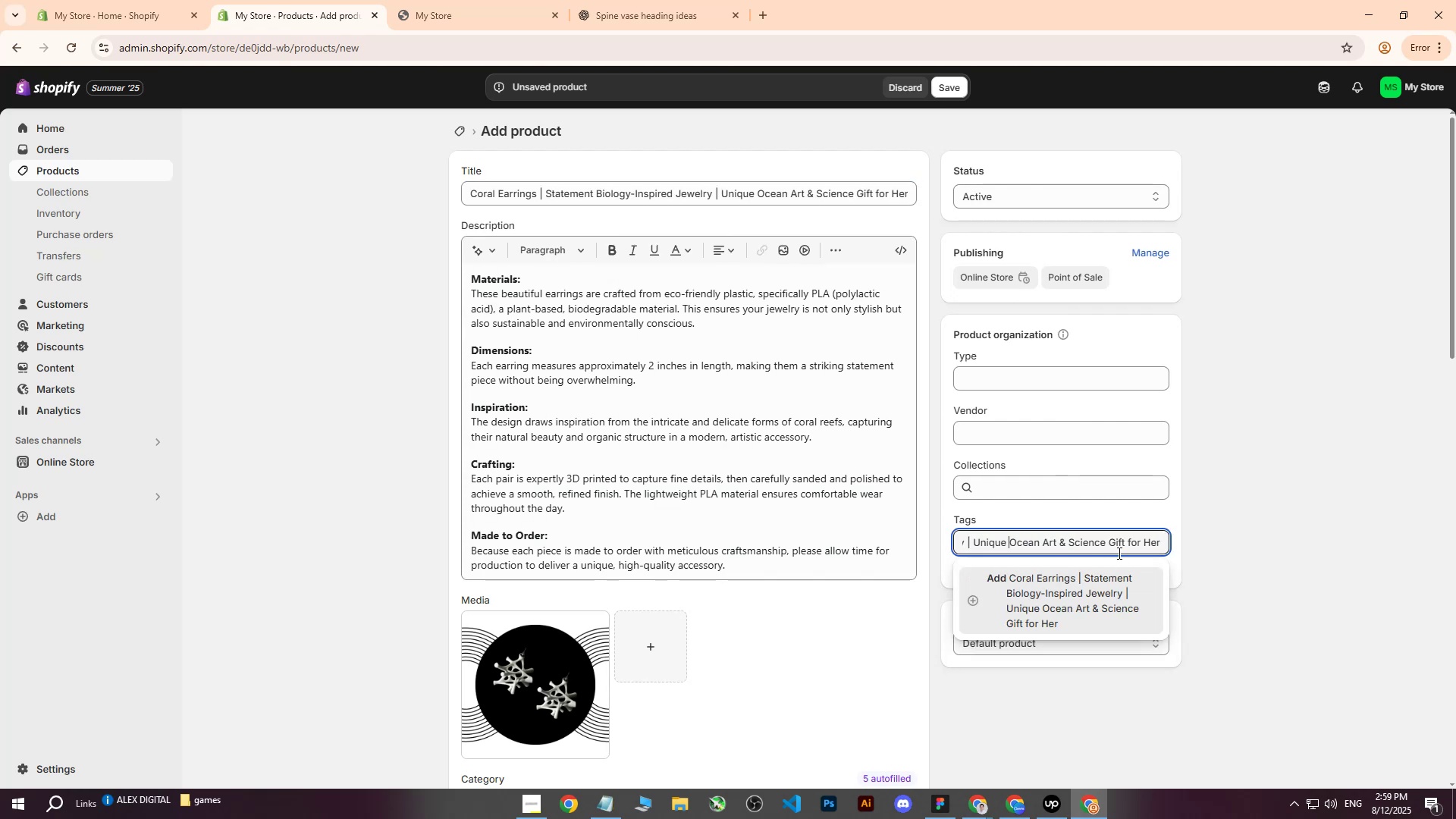 
key(ArrowLeft)
 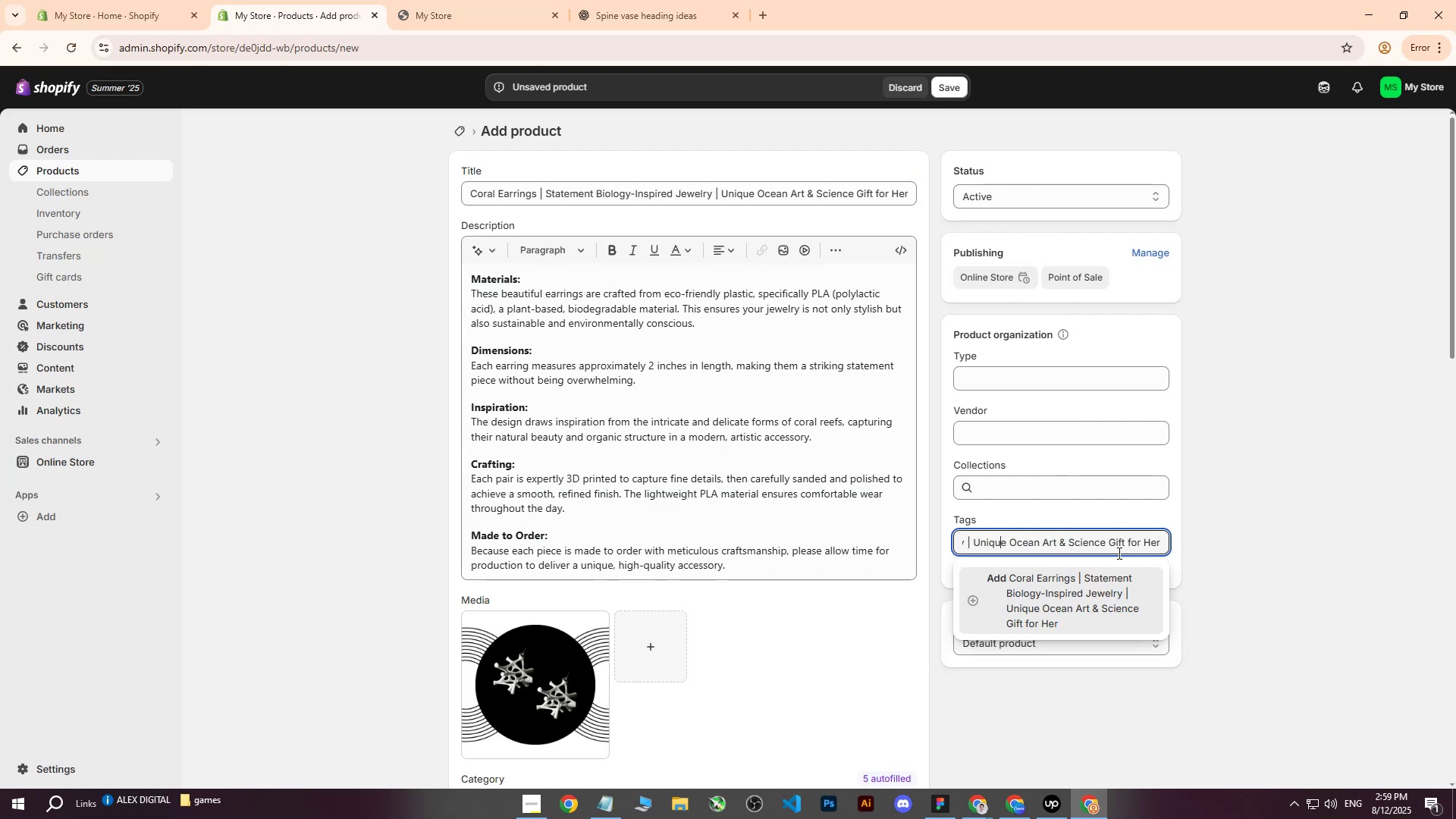 
key(ArrowLeft)
 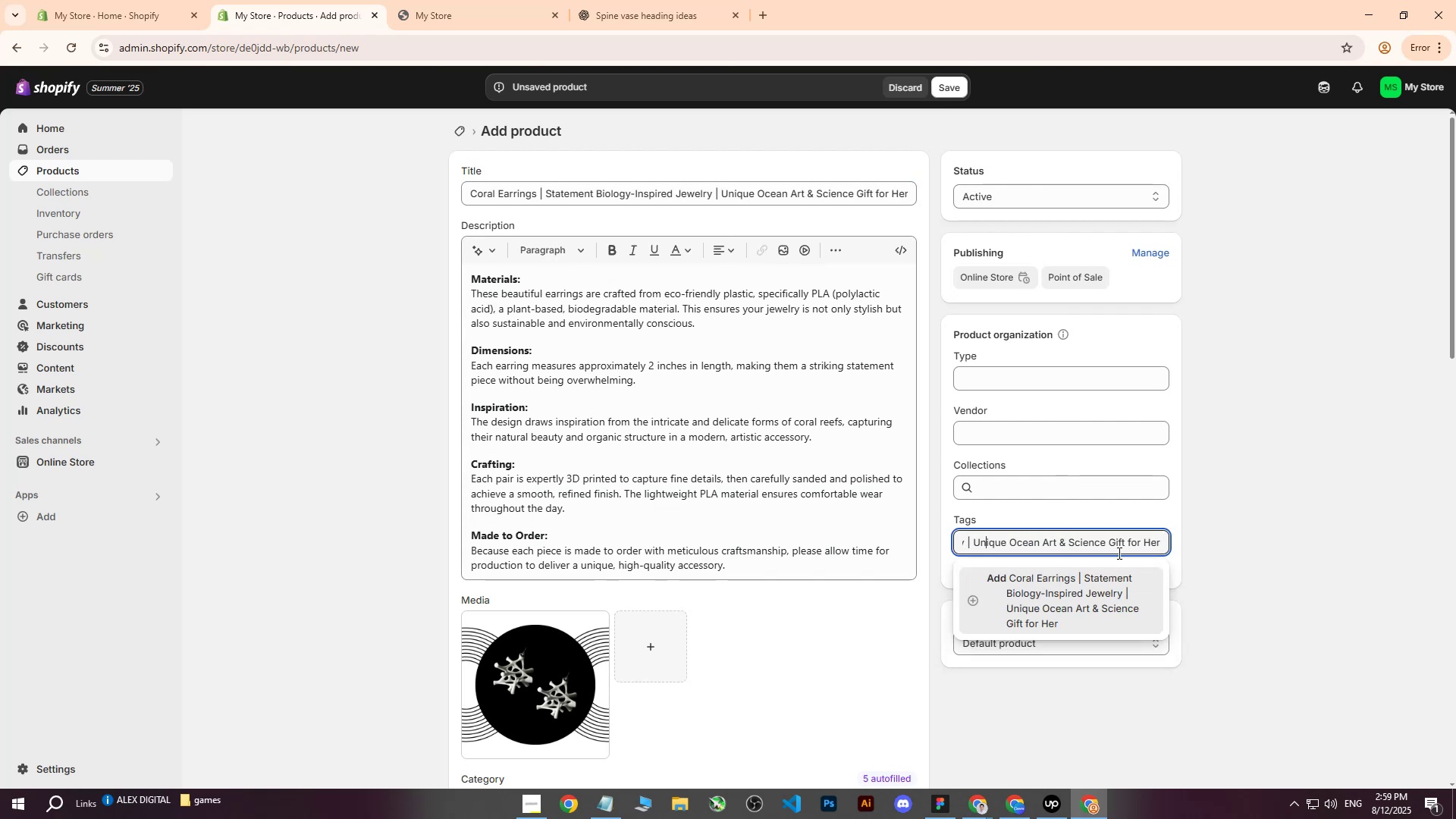 
key(ArrowLeft)
 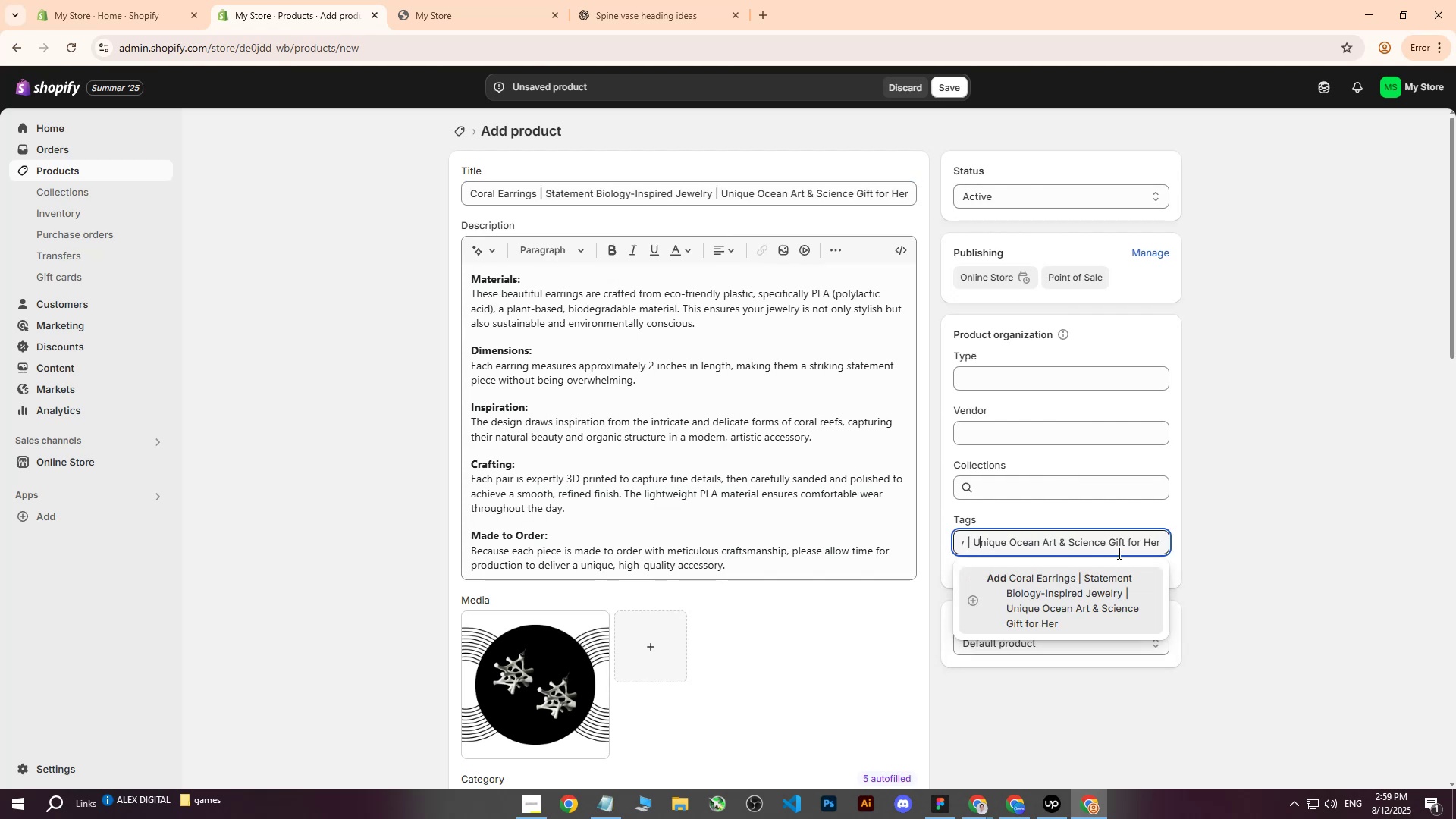 
key(ArrowLeft)
 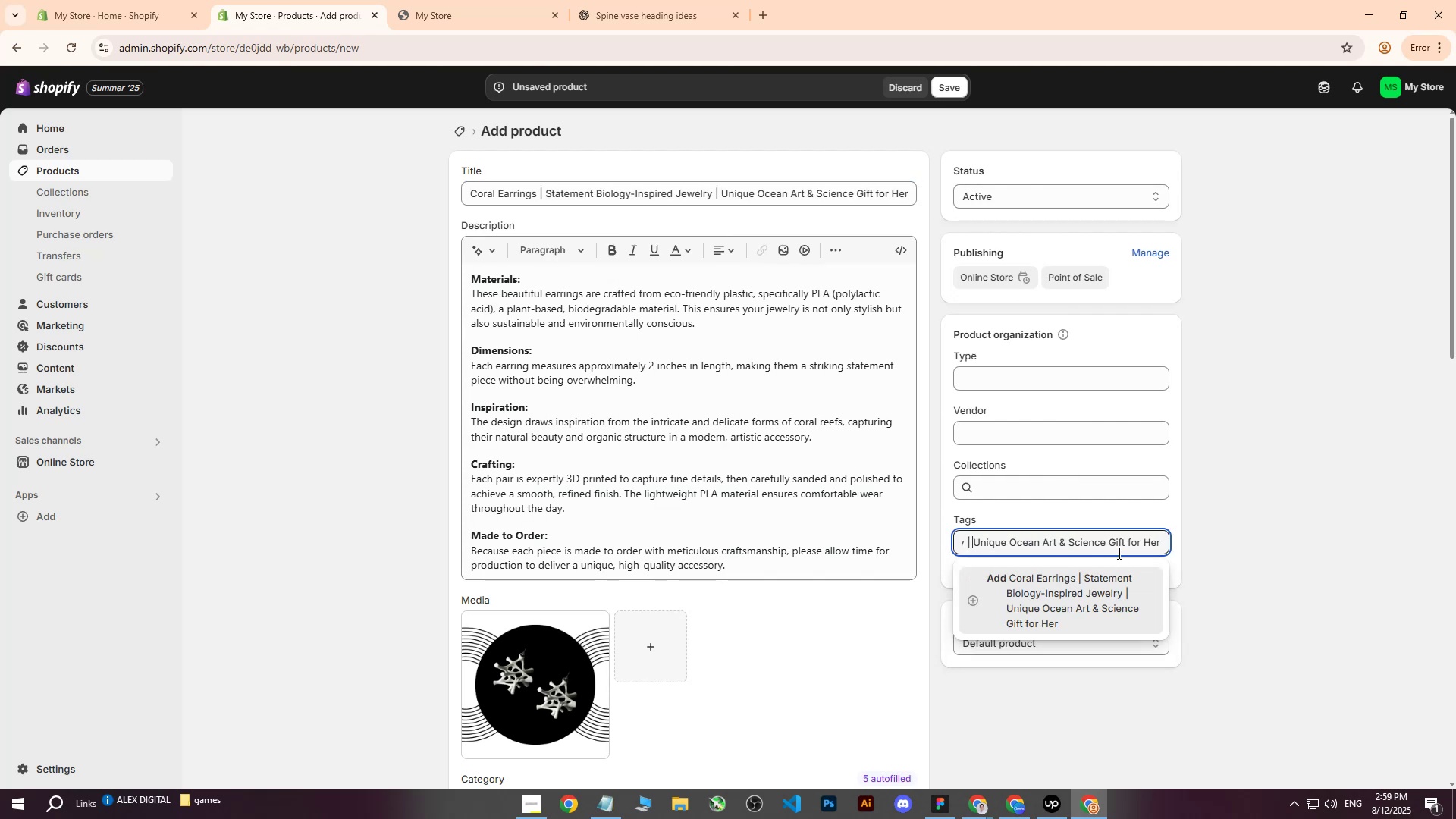 
key(ArrowLeft)
 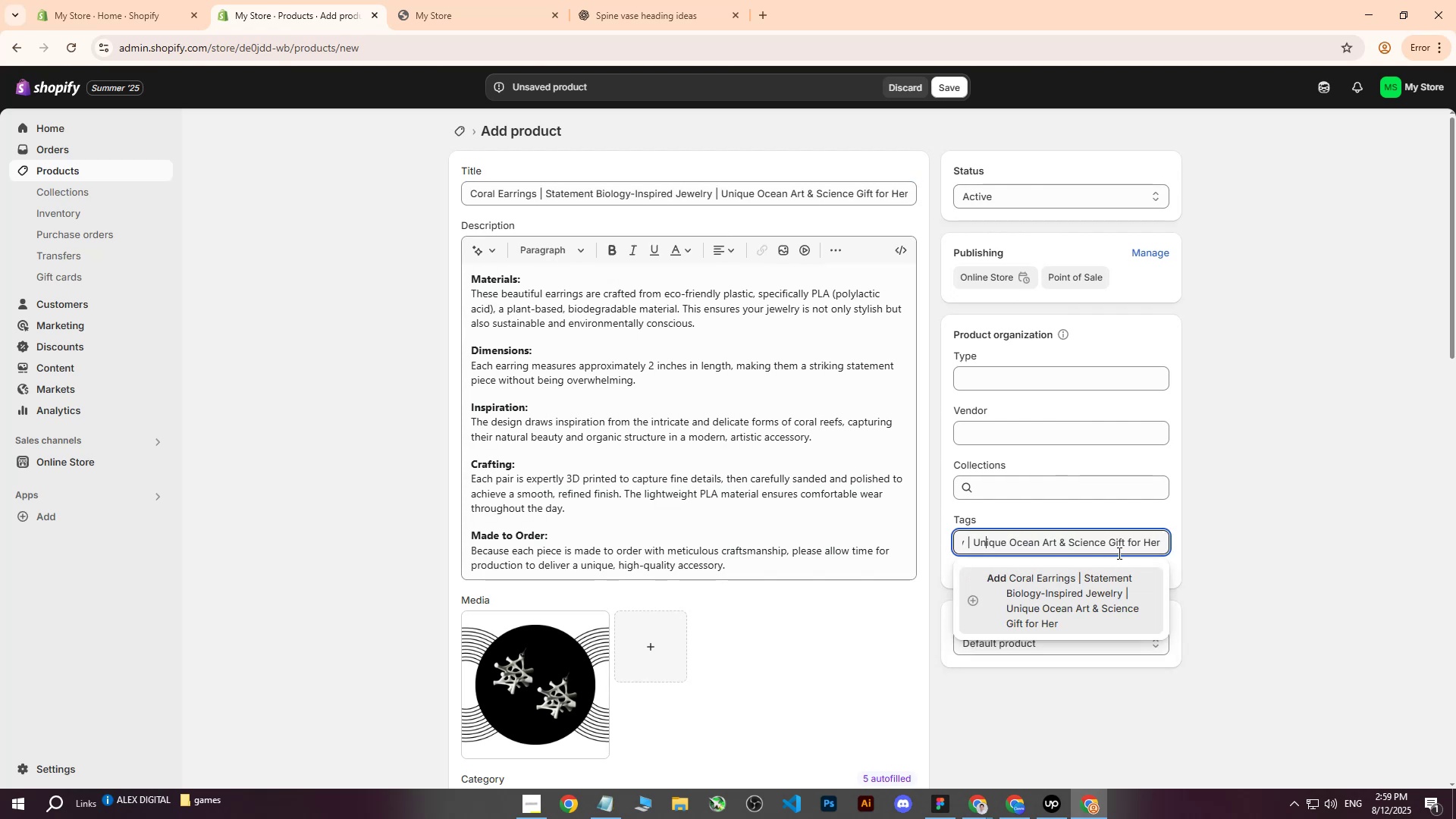 
key(ArrowLeft)
 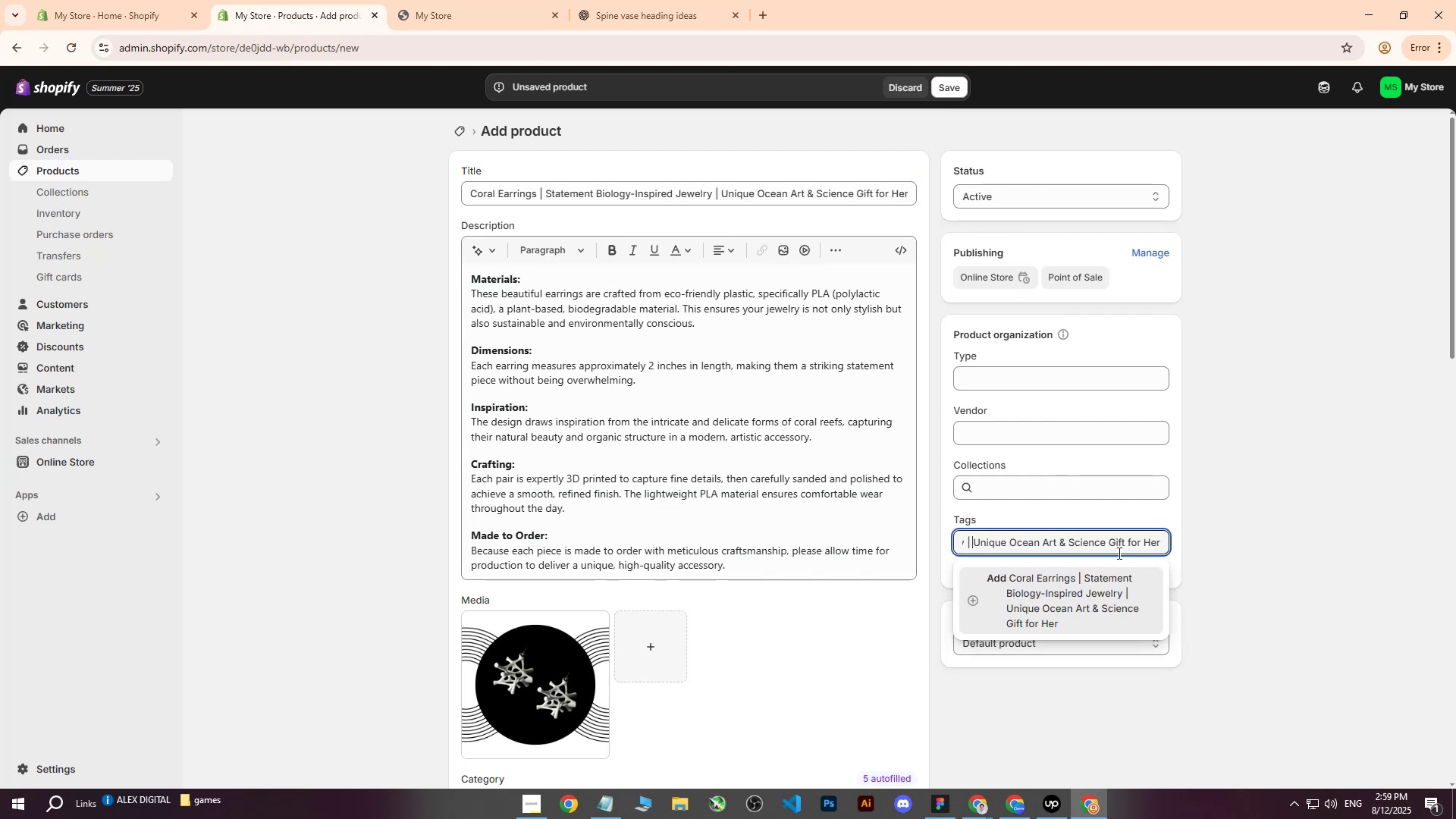 
key(Backspace)
 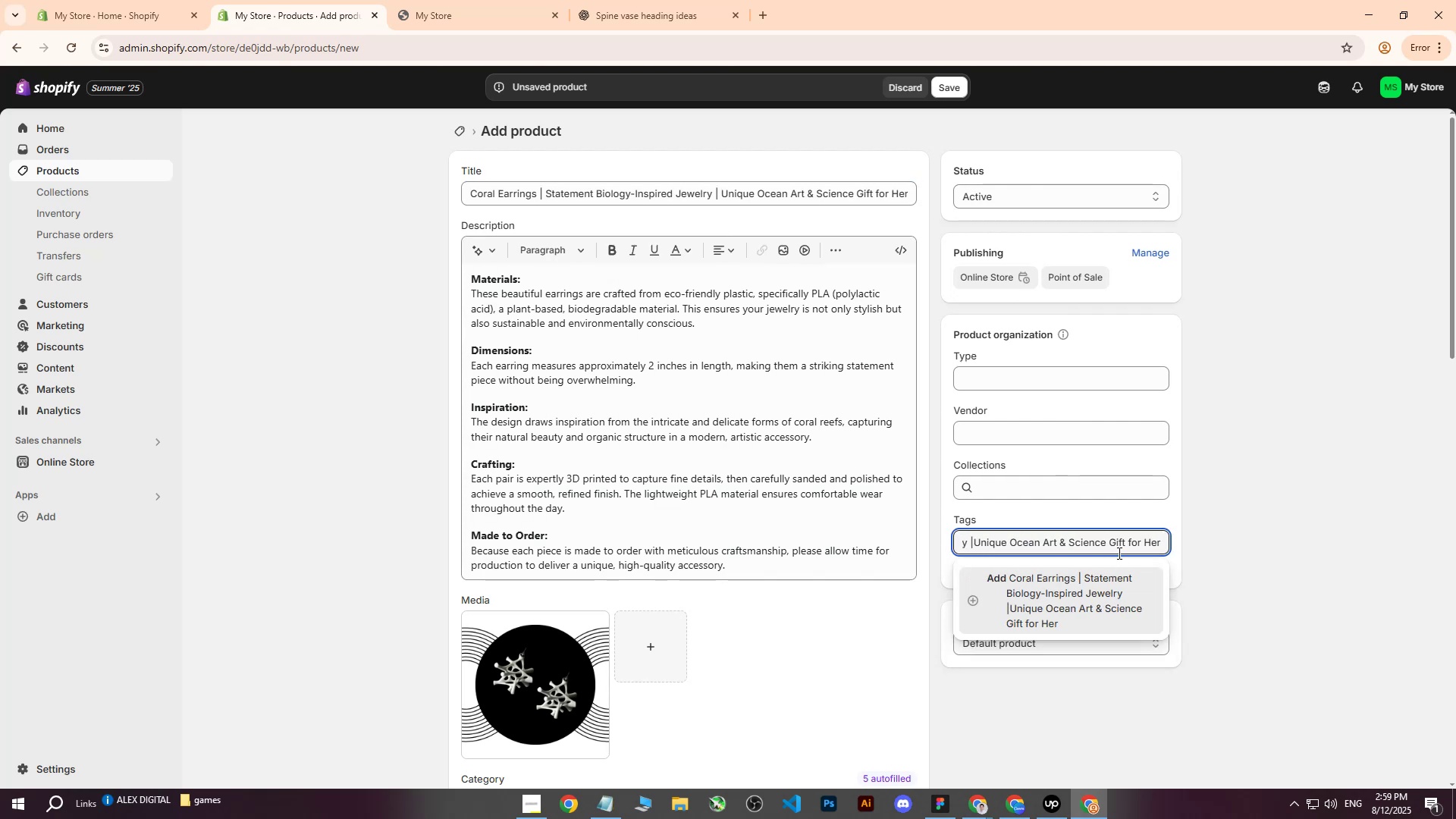 
key(Backspace)
 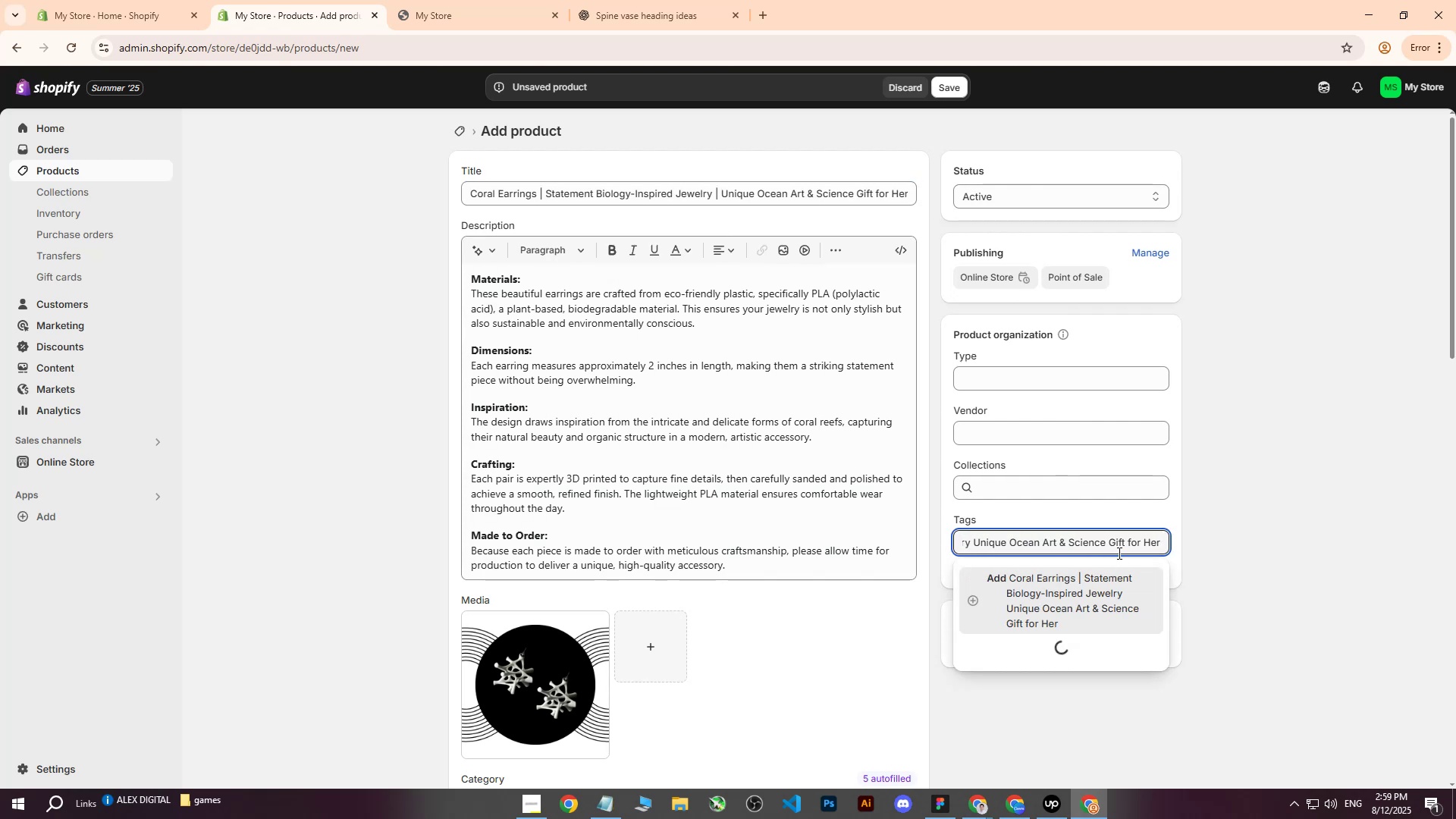 
key(Backspace)
 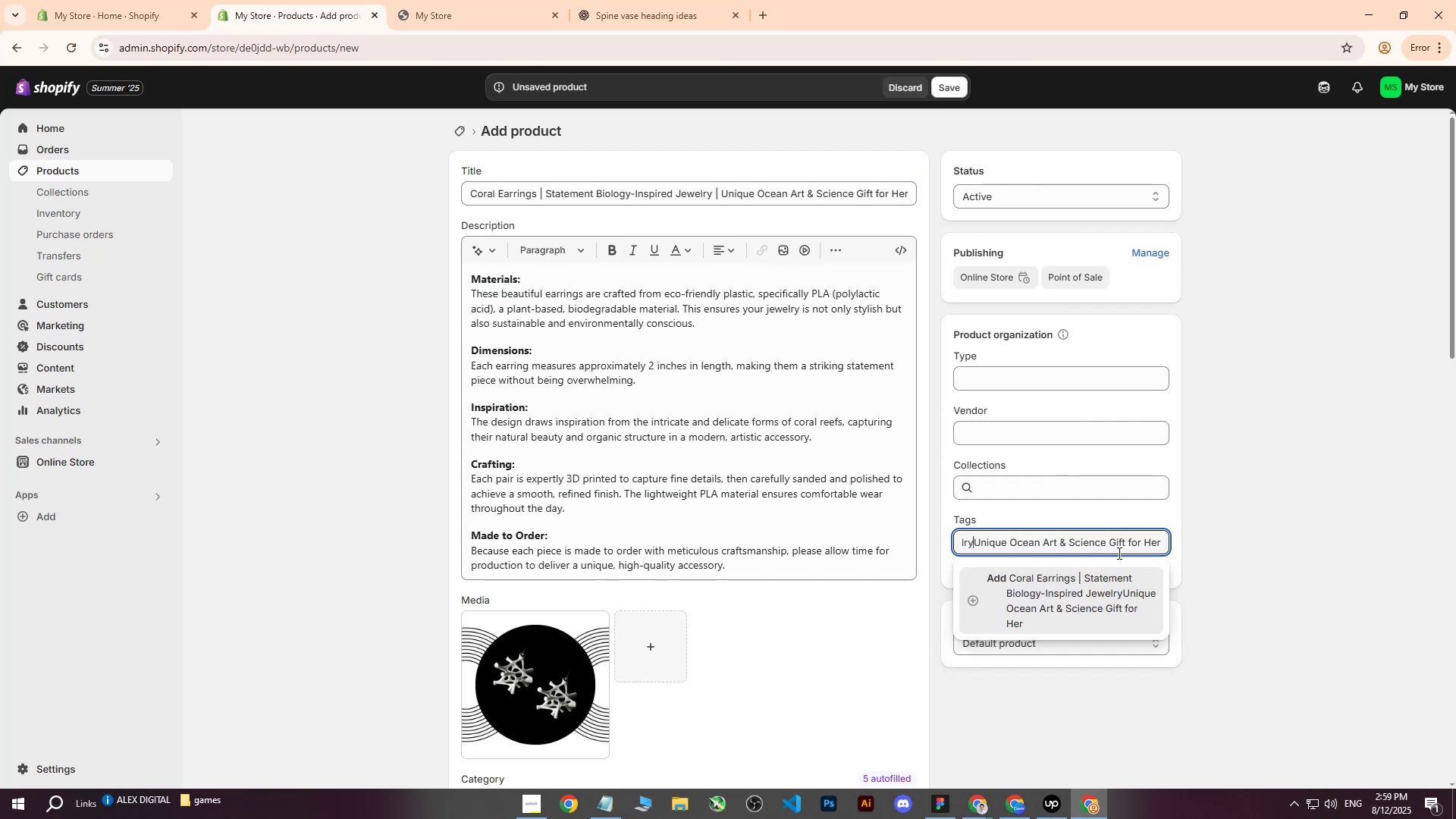 
hold_key(key=ArrowLeft, duration=1.53)
 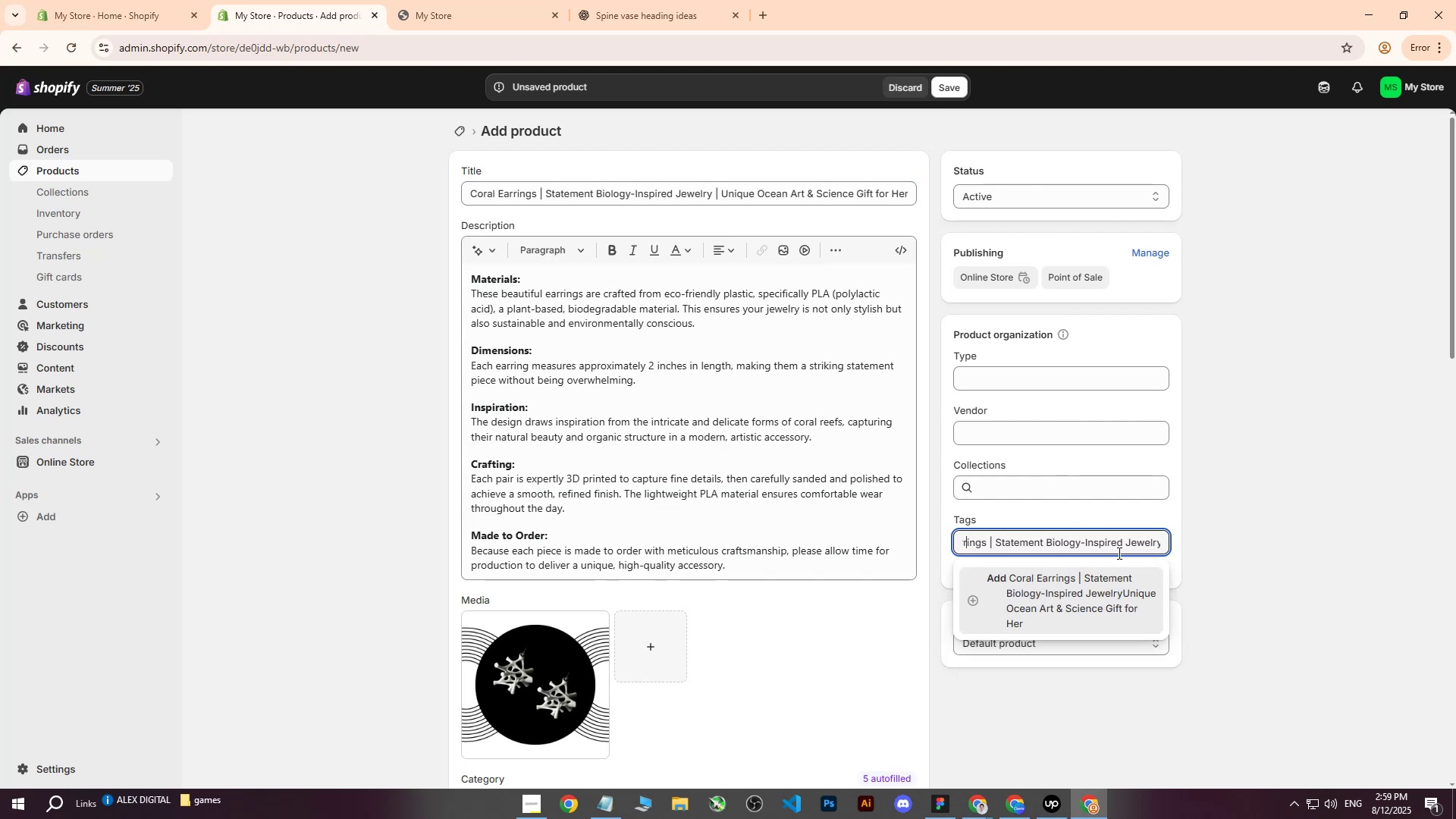 
hold_key(key=ArrowLeft, duration=0.3)
 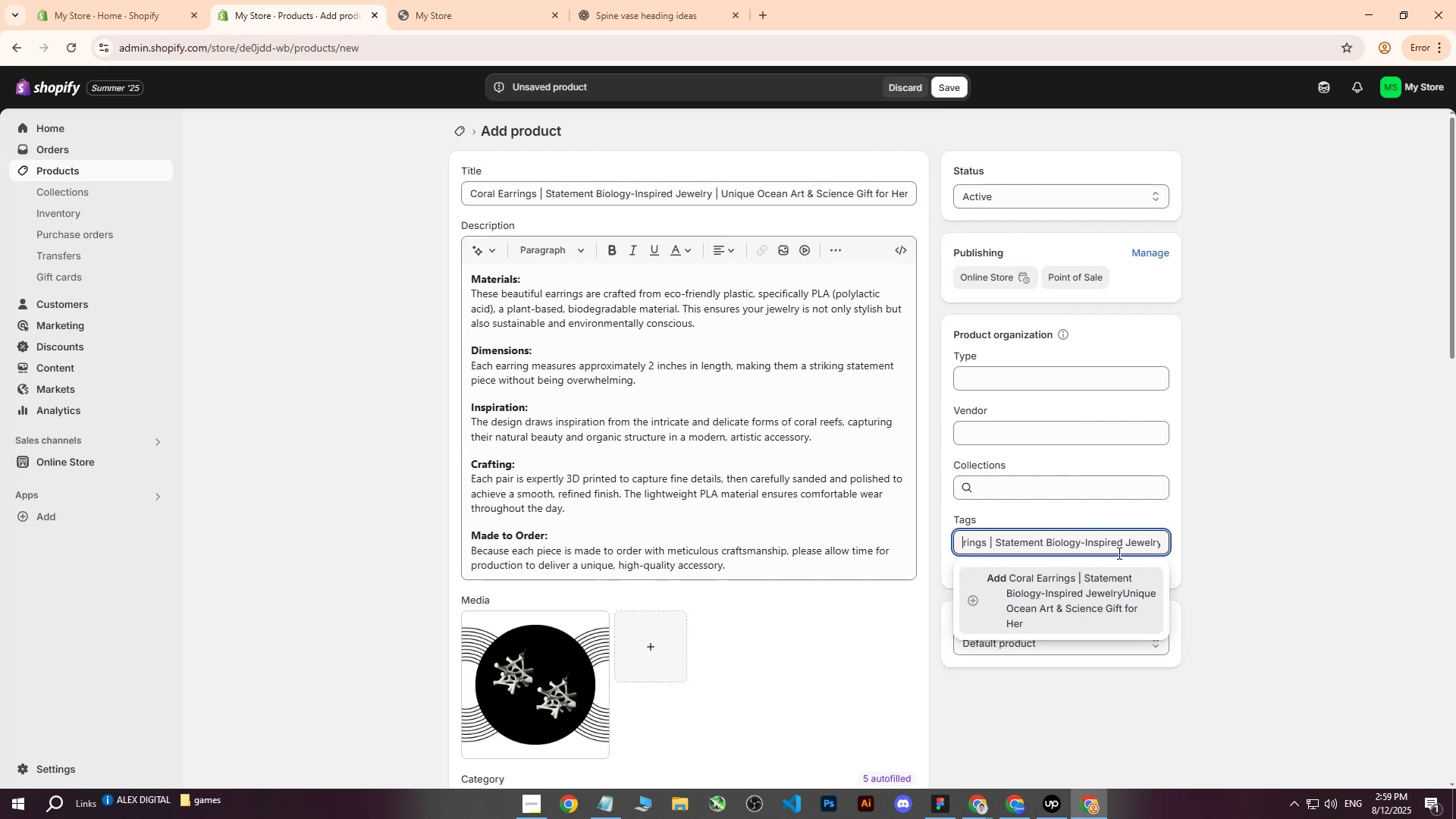 
hold_key(key=ArrowRight, duration=0.71)
 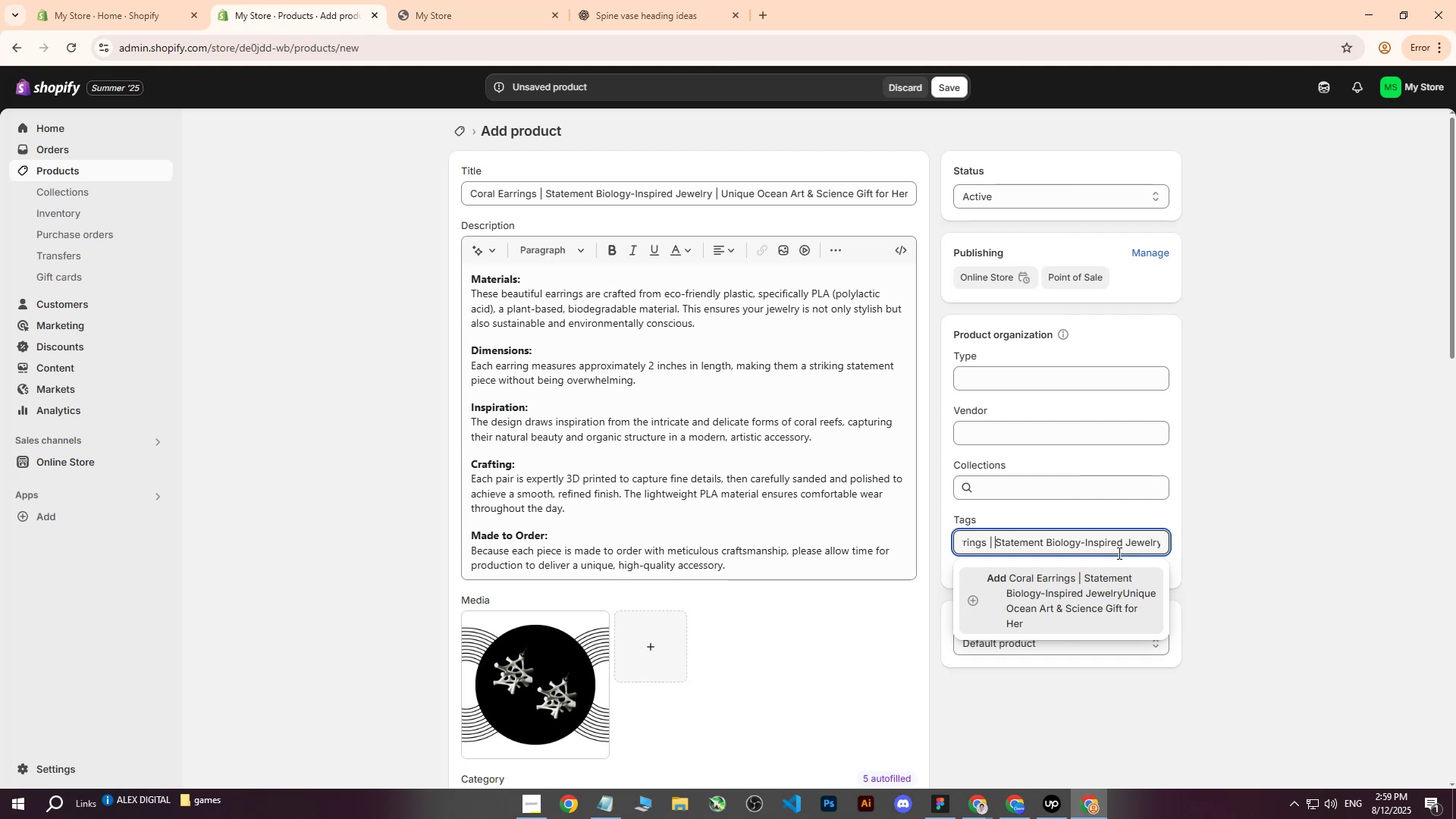 
key(Backspace)
 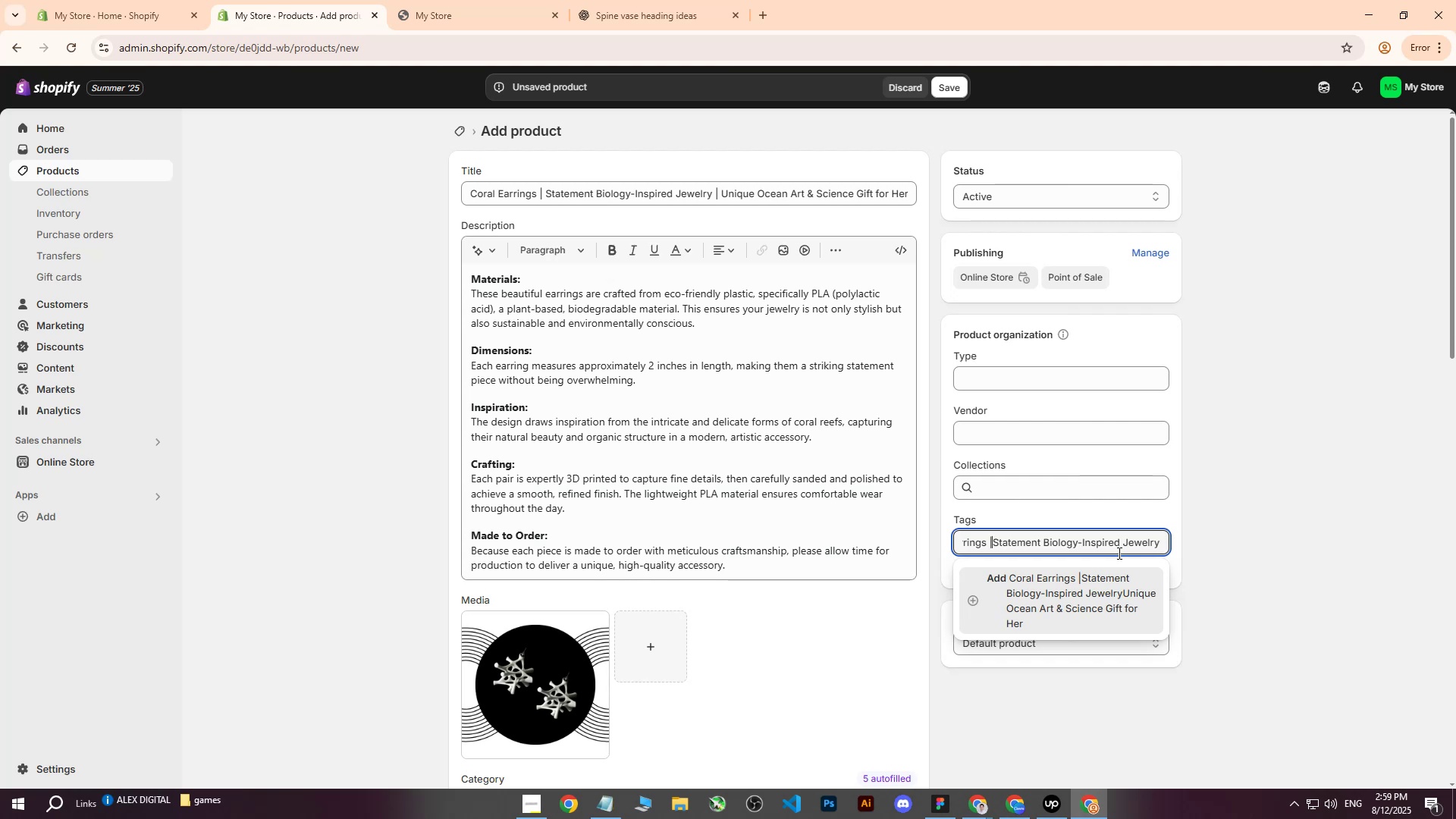 
key(Backspace)
 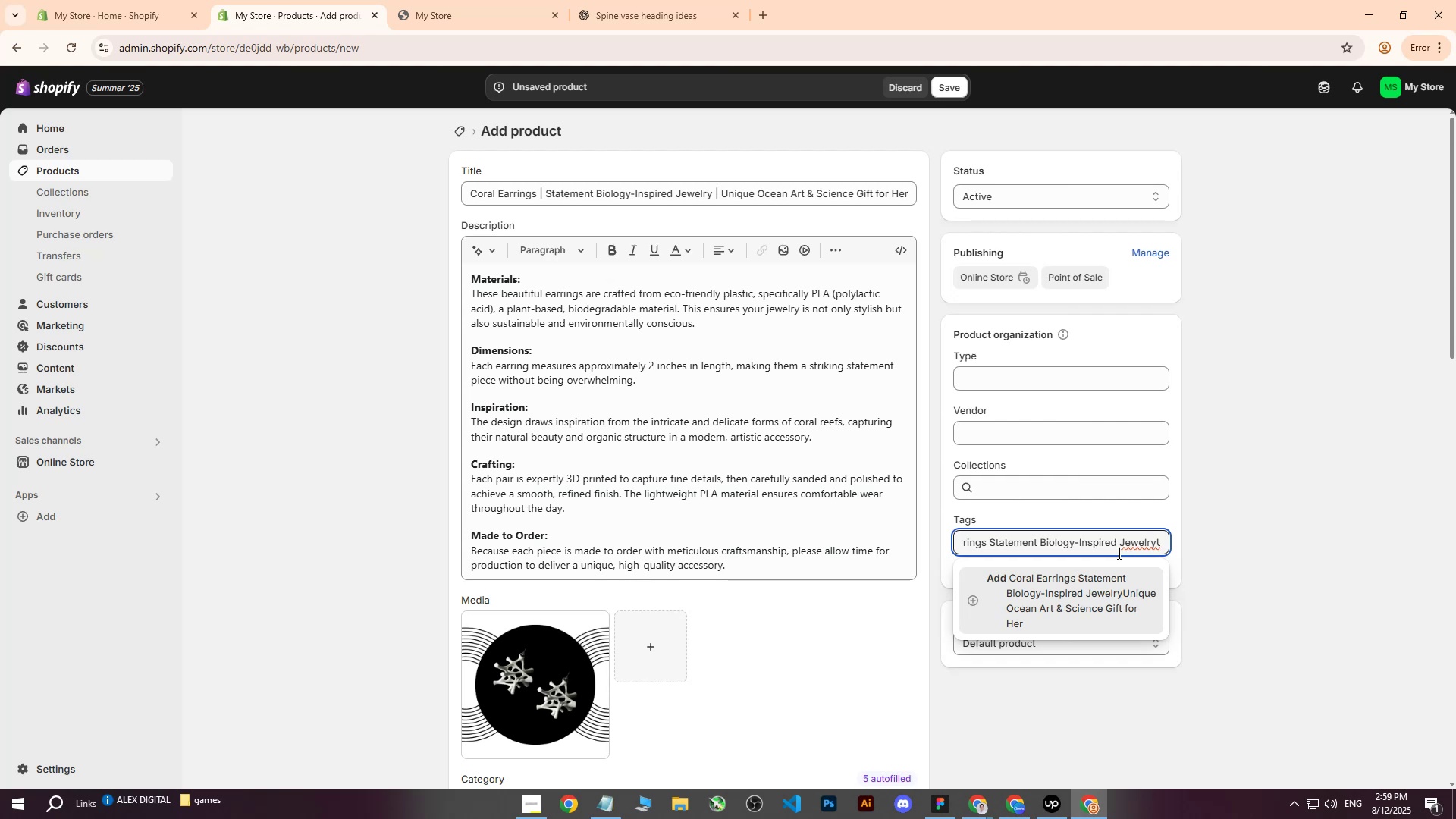 
key(Backspace)
 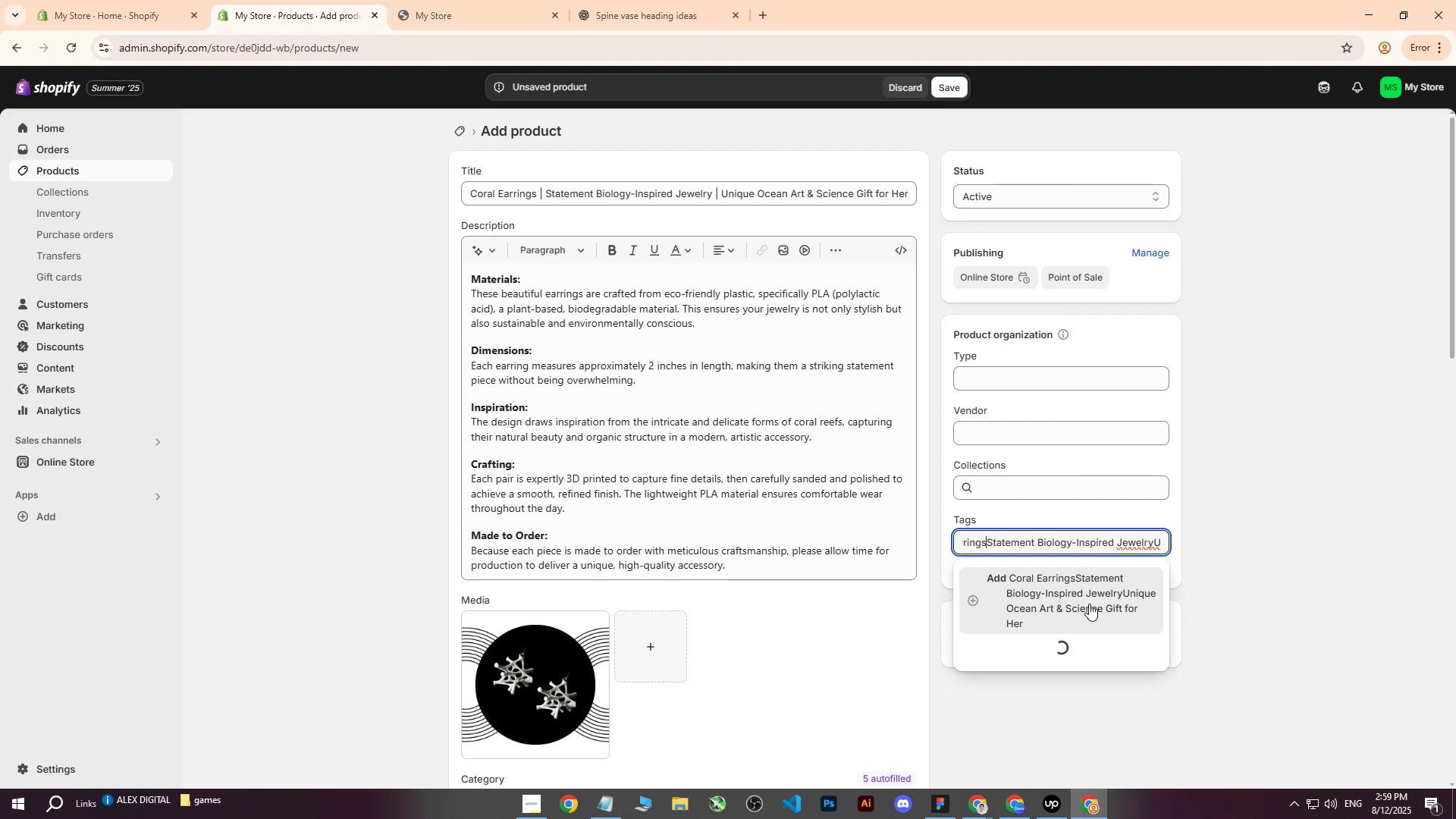 
left_click([1089, 598])
 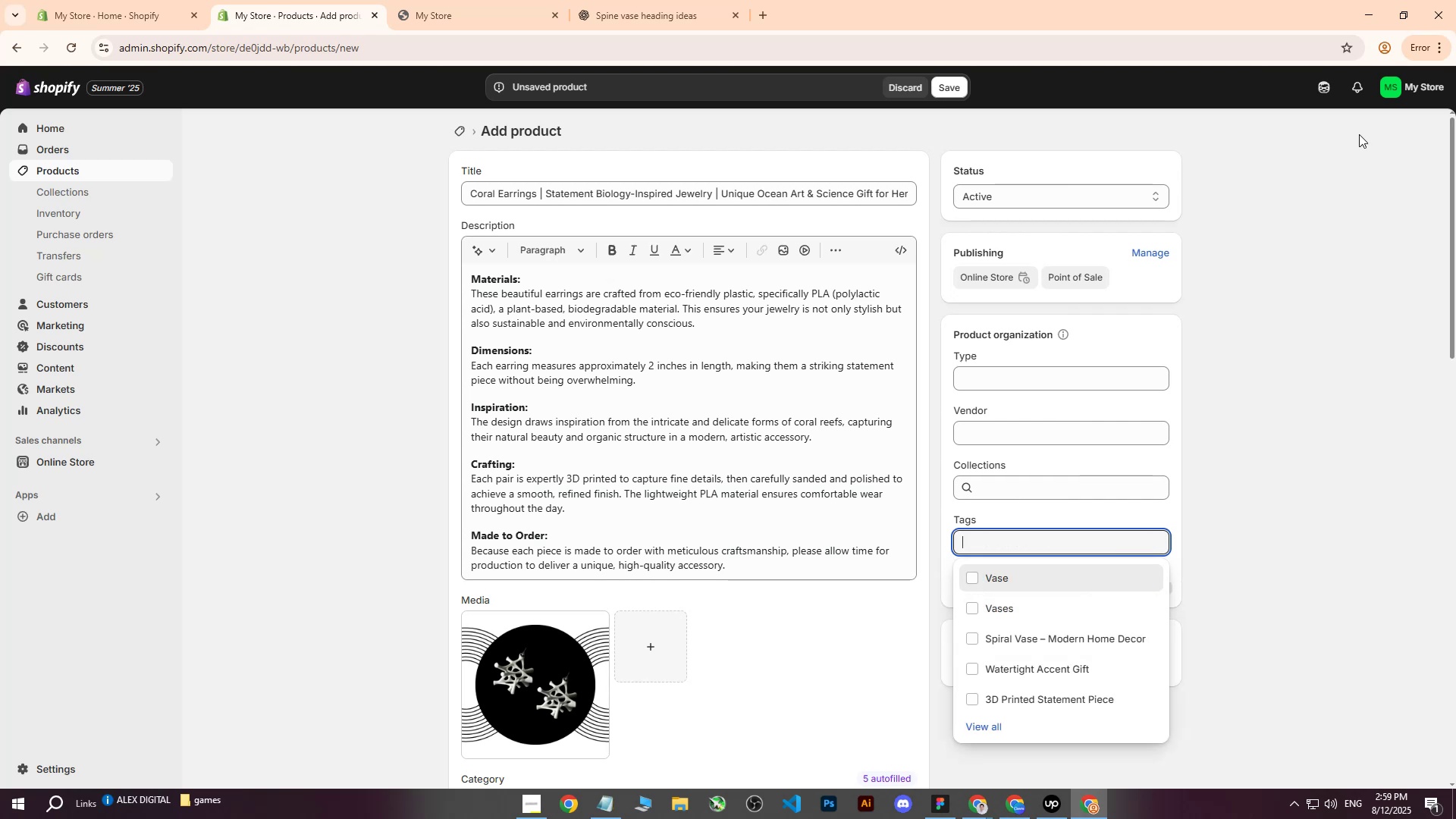 
left_click([1328, 238])
 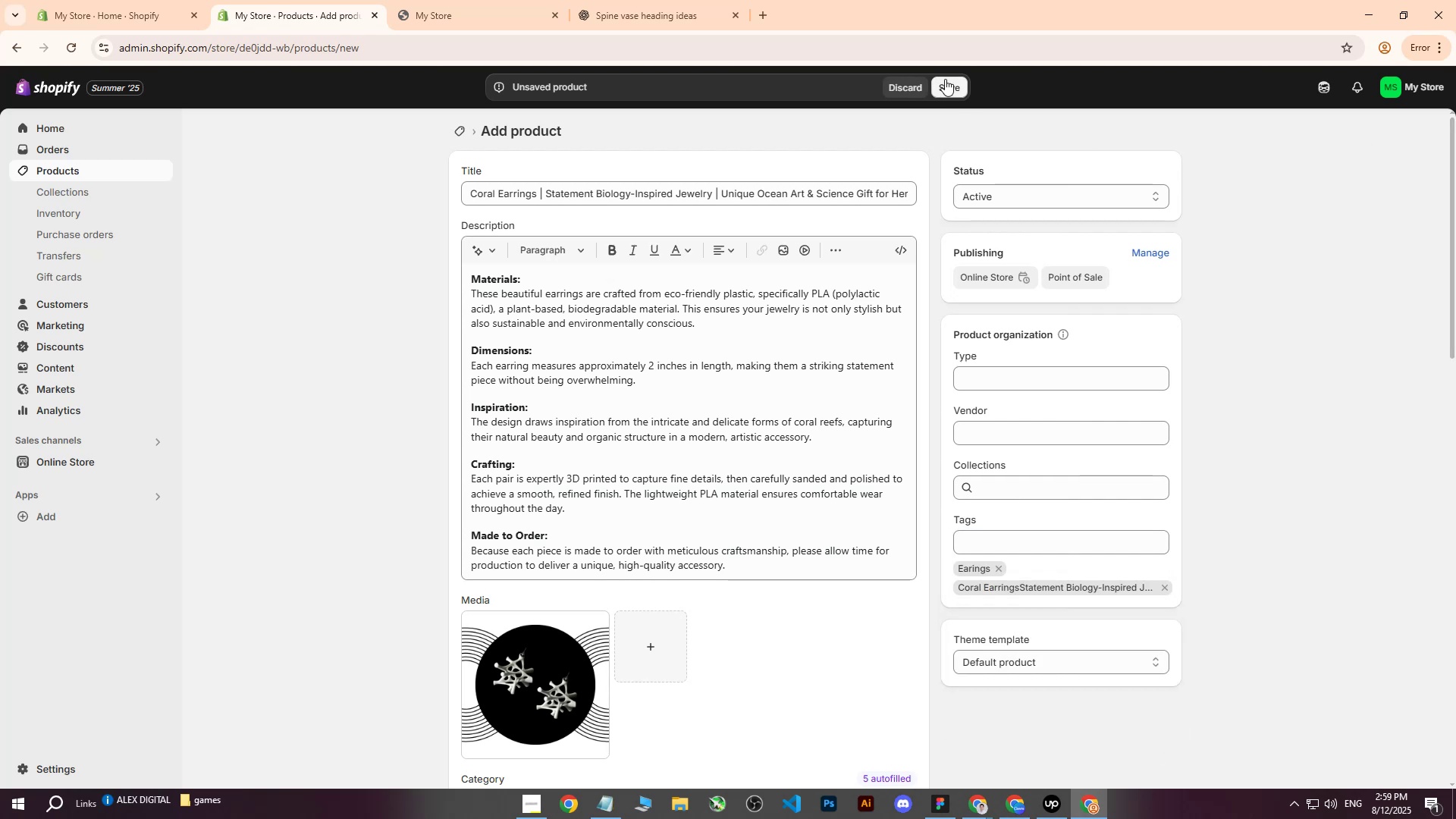 
left_click([947, 79])
 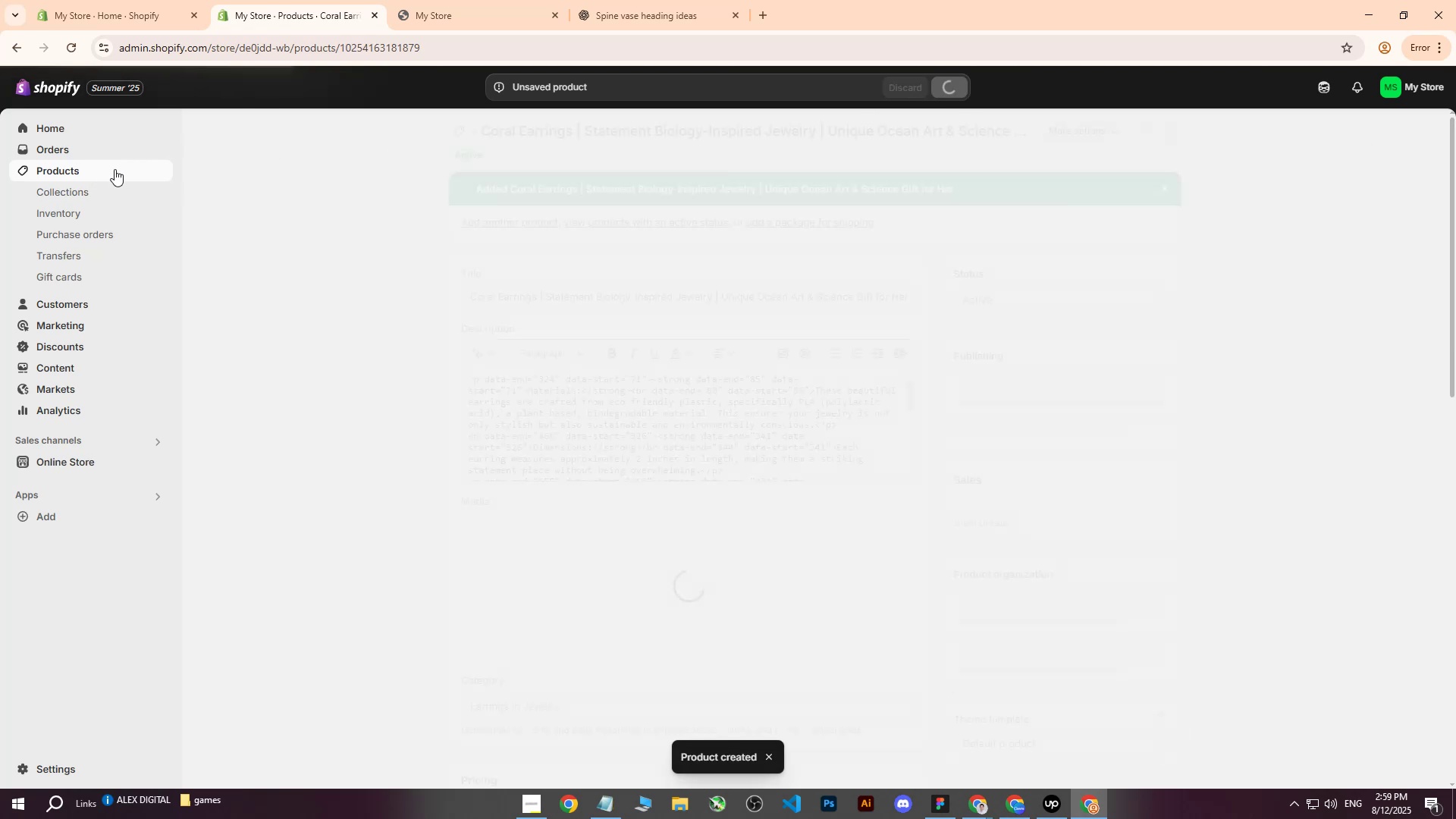 
left_click([459, 0])
 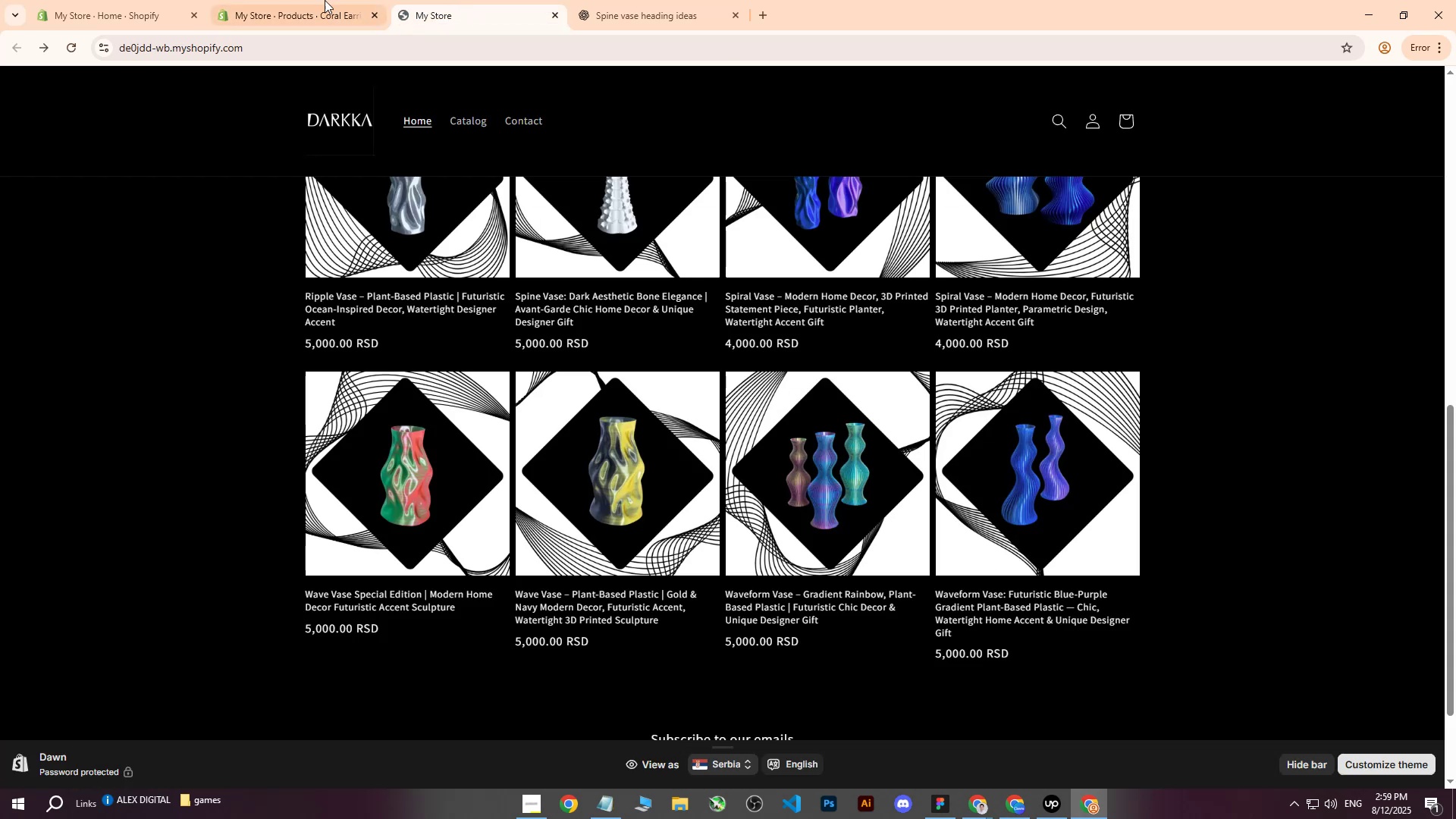 
left_click([317, 0])
 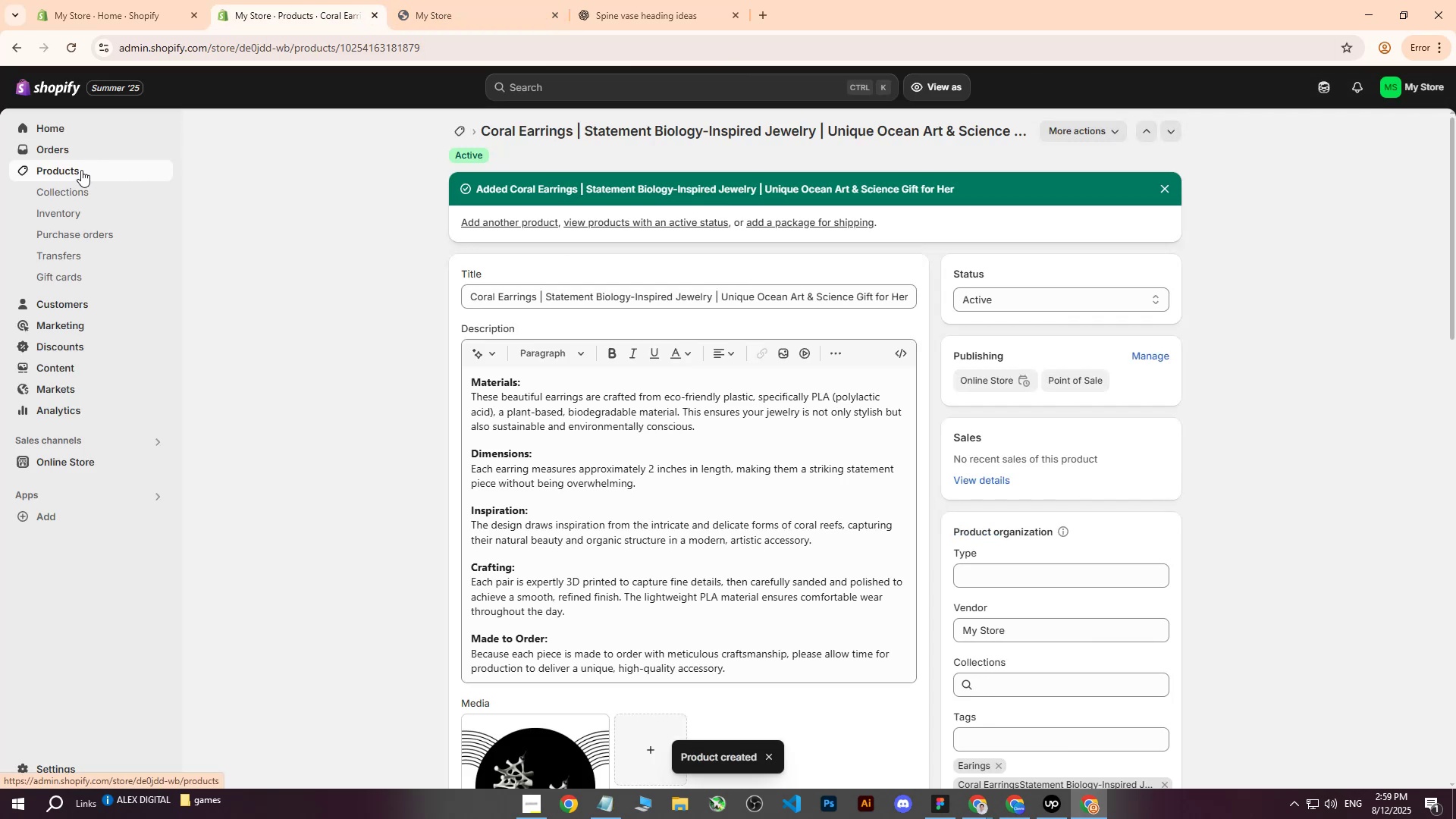 
scroll: coordinate [80, 184], scroll_direction: up, amount: 1.0
 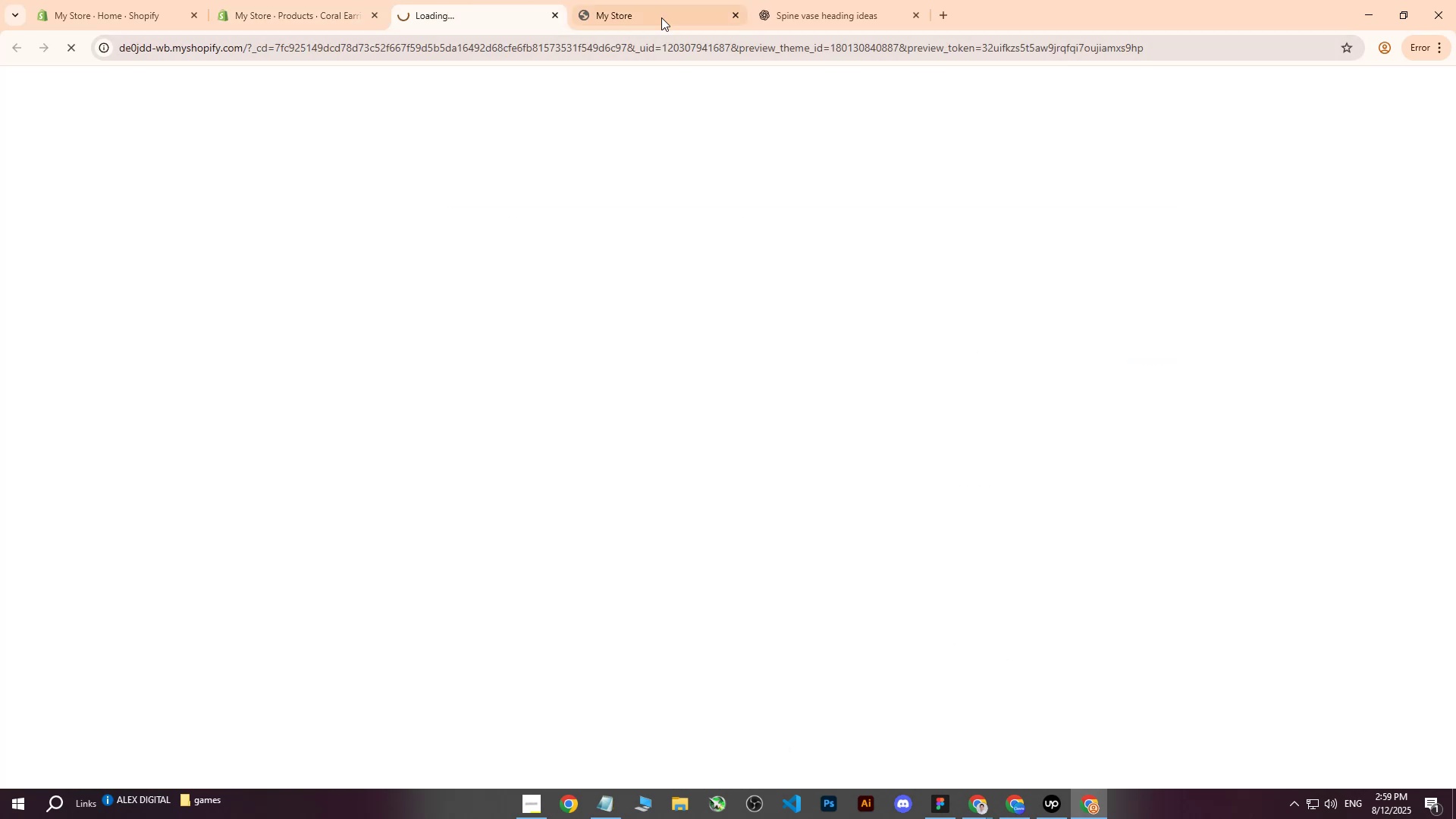 
left_click([733, 15])
 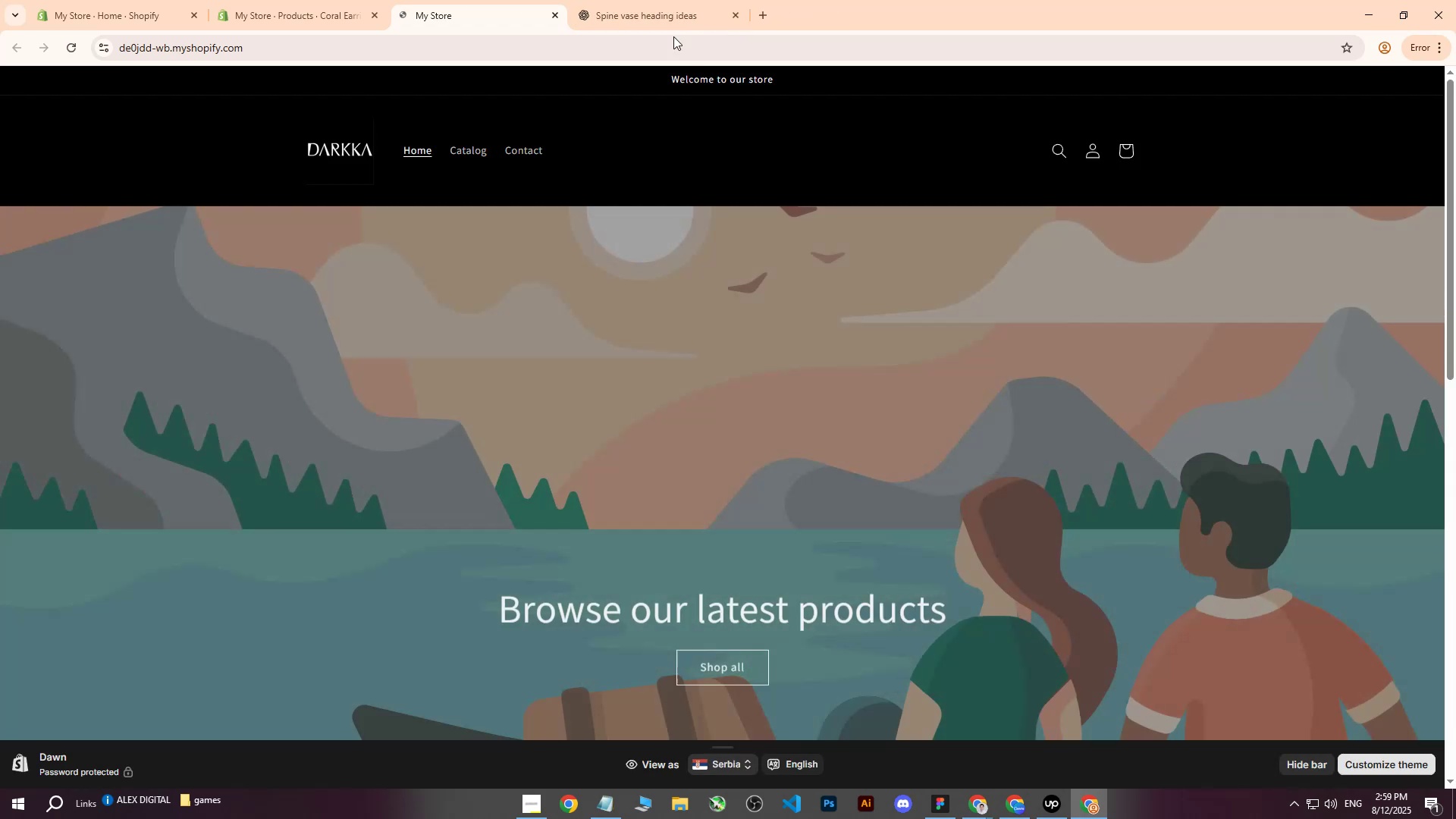 
left_click([661, 5])
 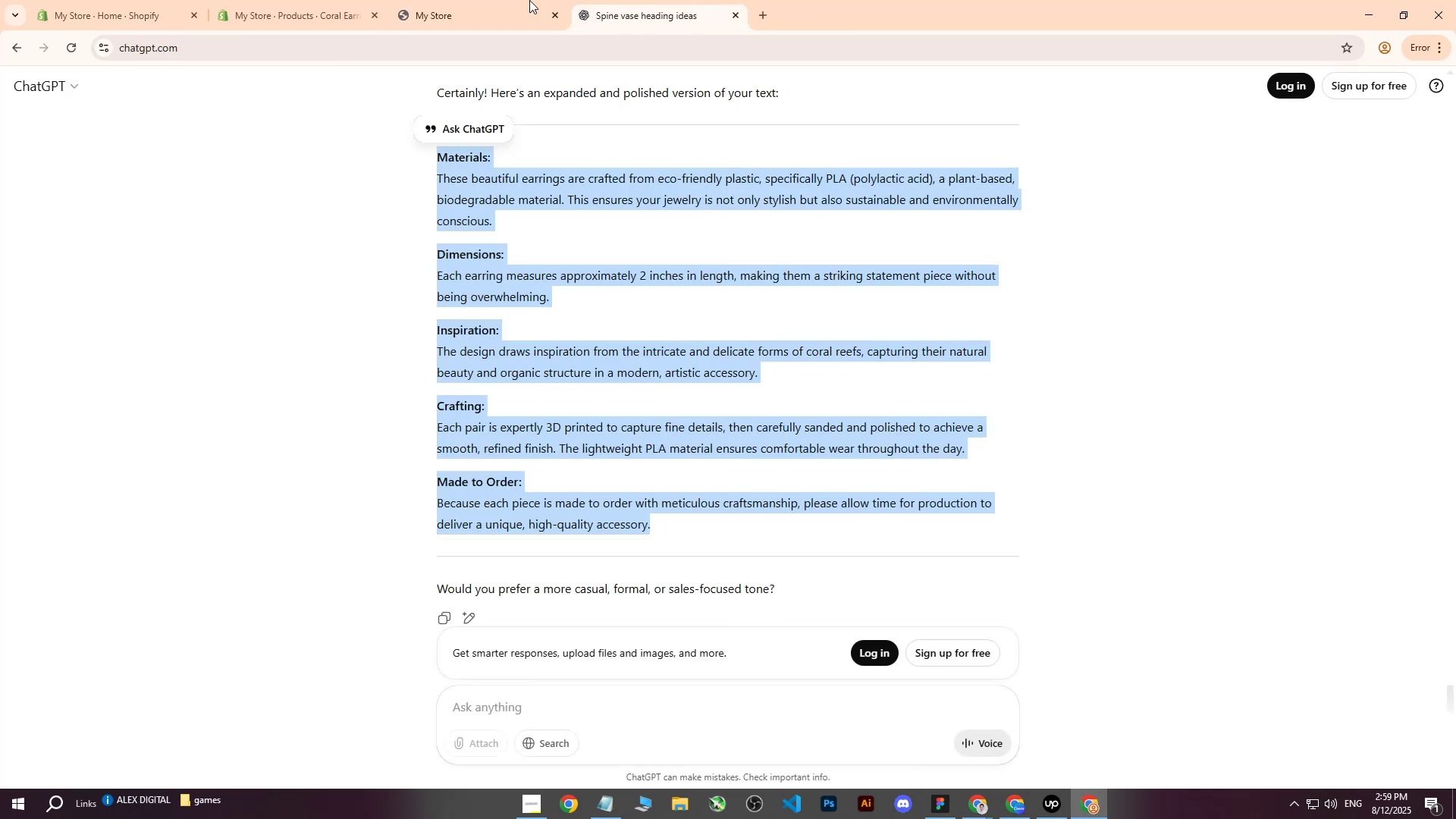 
left_click([453, 0])
 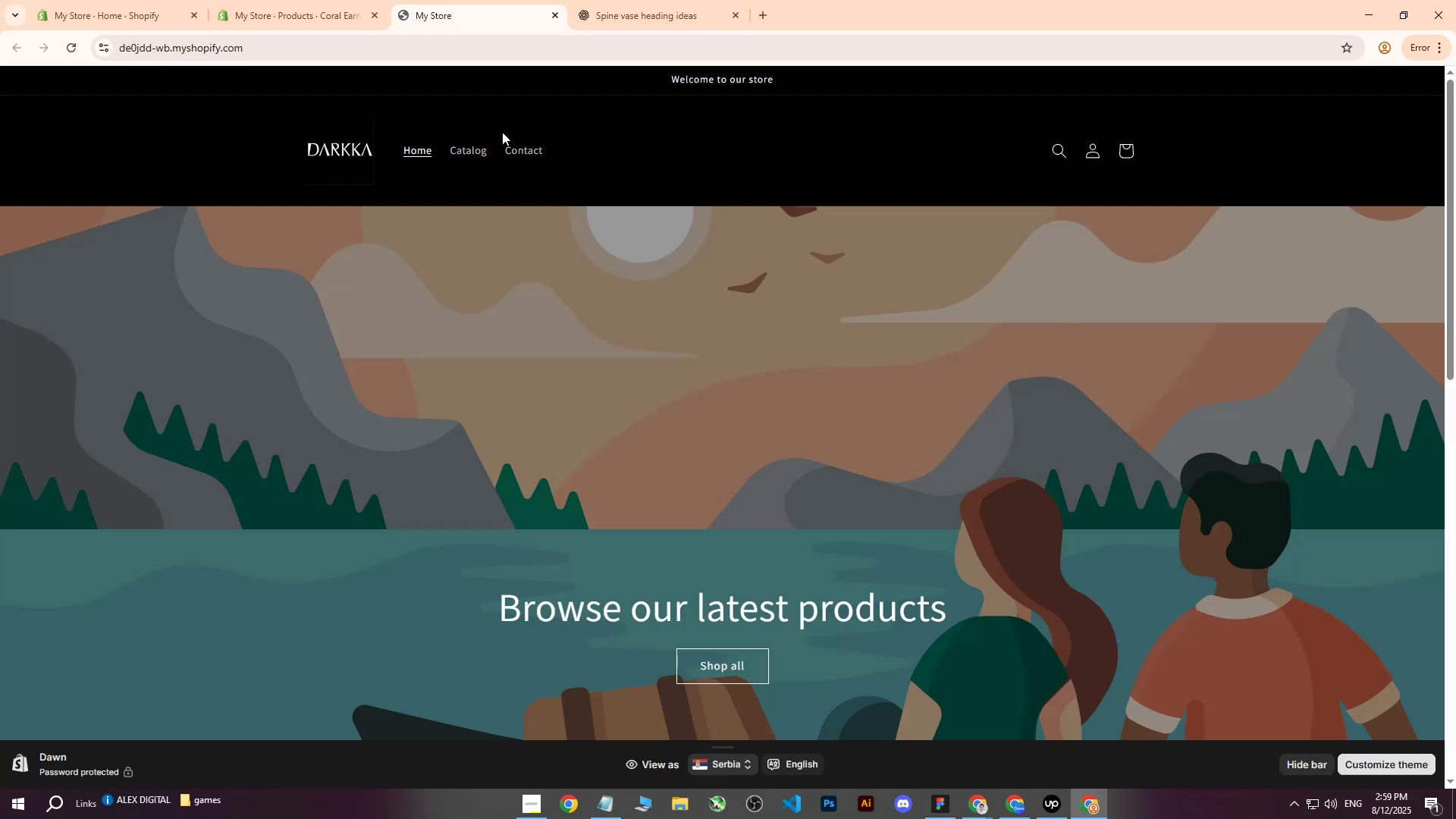 
scroll: coordinate [795, 295], scroll_direction: down, amount: 9.0
 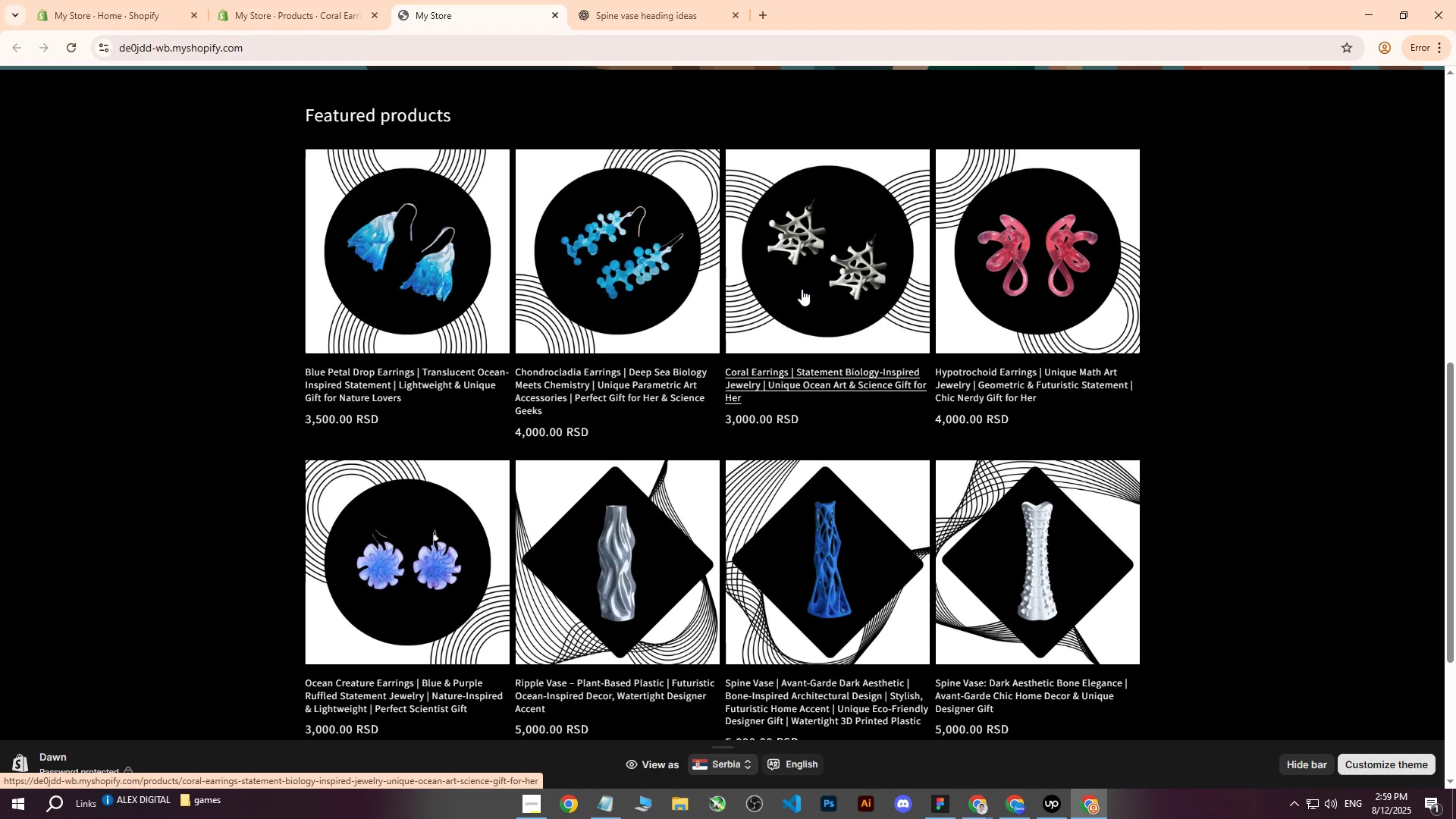 
wait(6.63)
 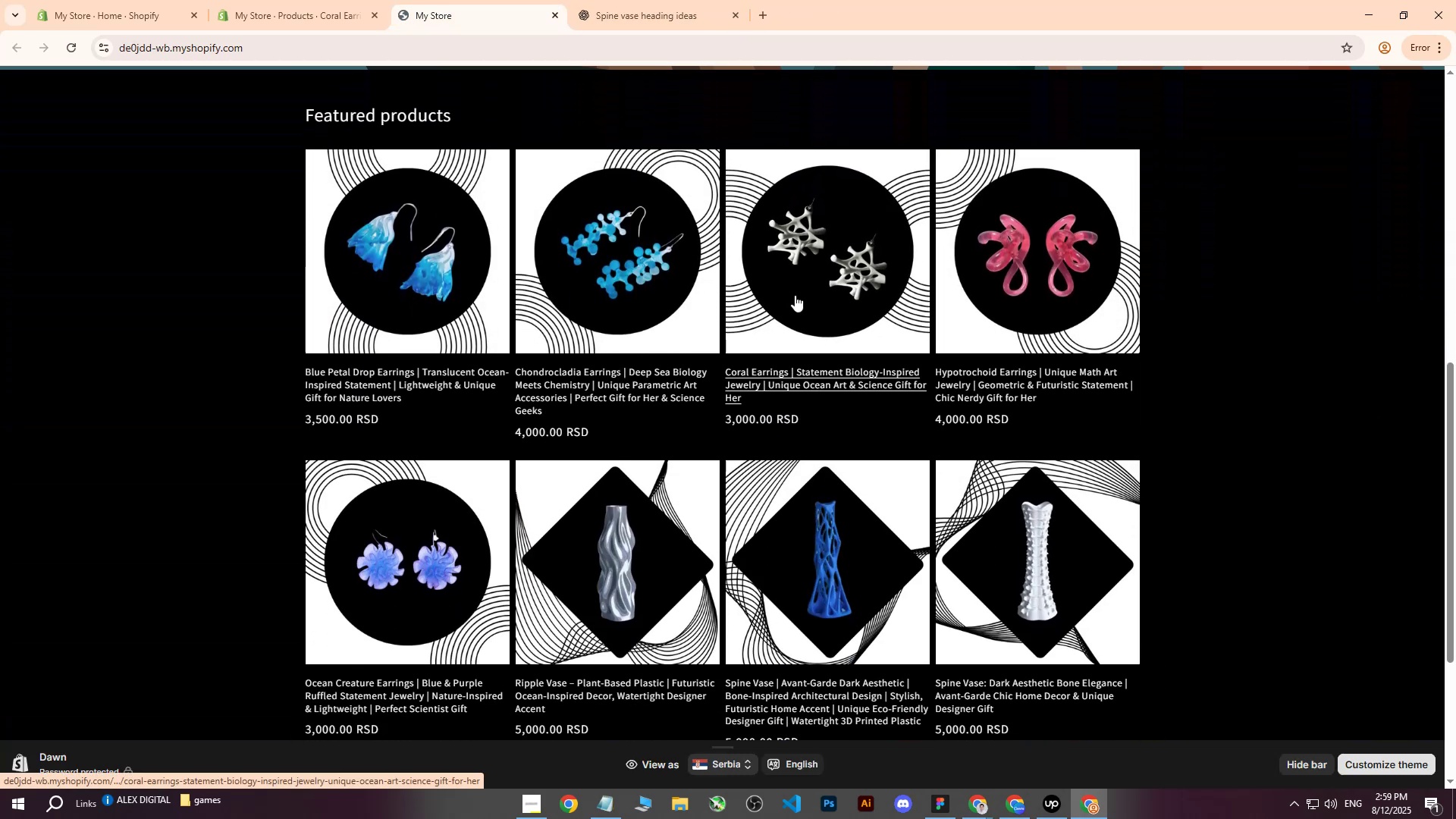 
scroll: coordinate [731, 355], scroll_direction: down, amount: 2.0
 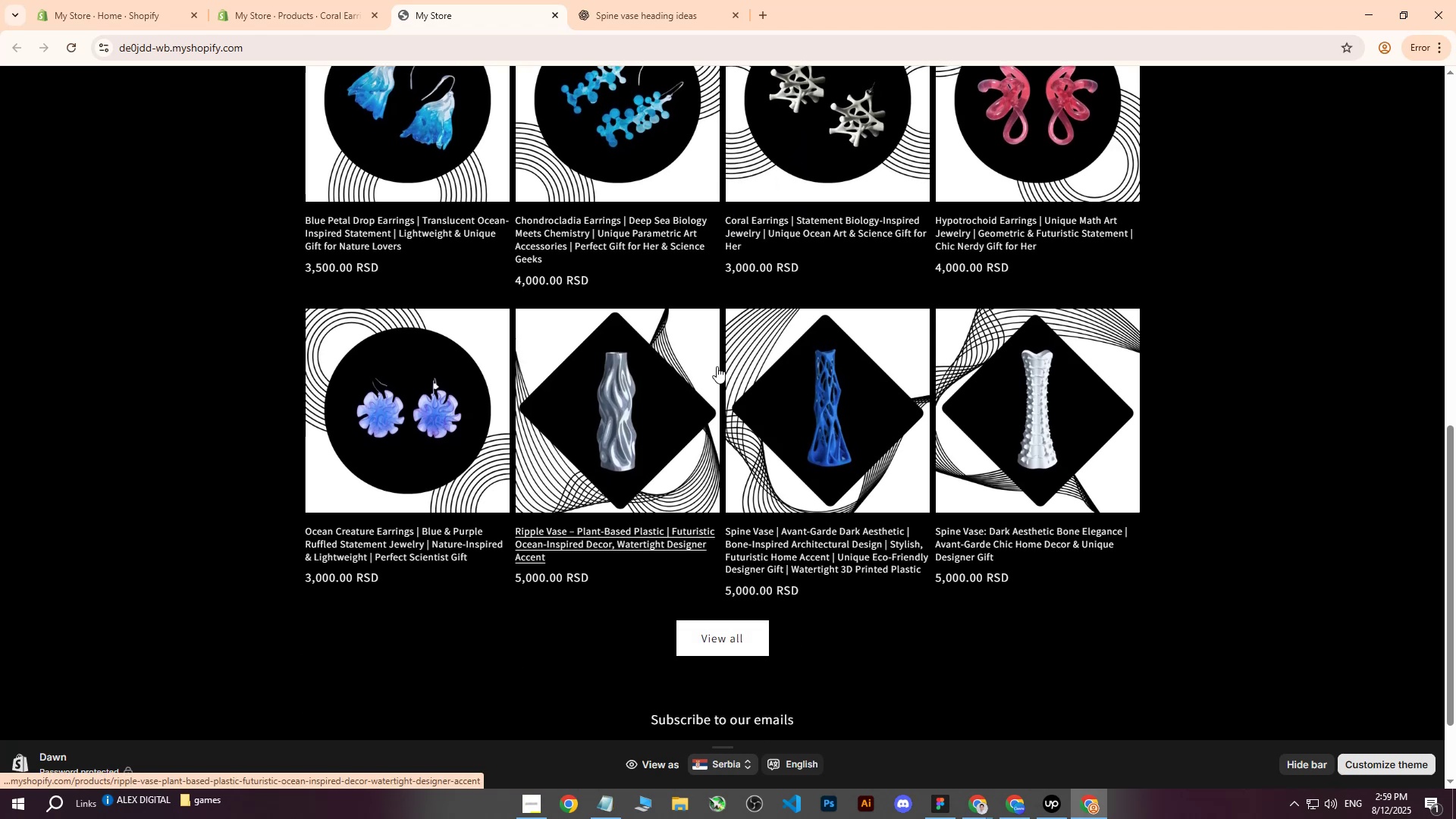 
scroll: coordinate [557, 476], scroll_direction: up, amount: 9.0
 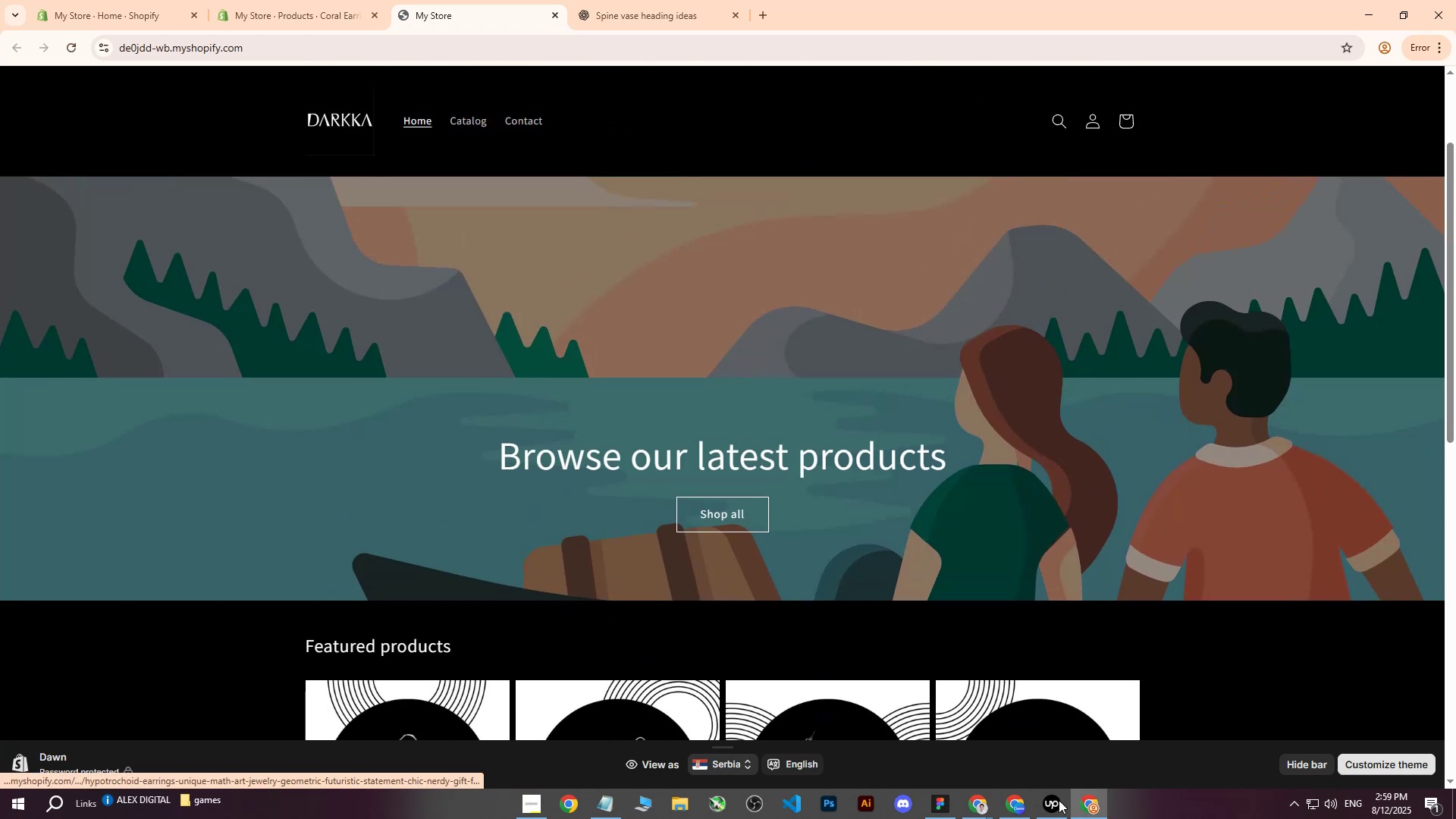 
left_click([1059, 818])
 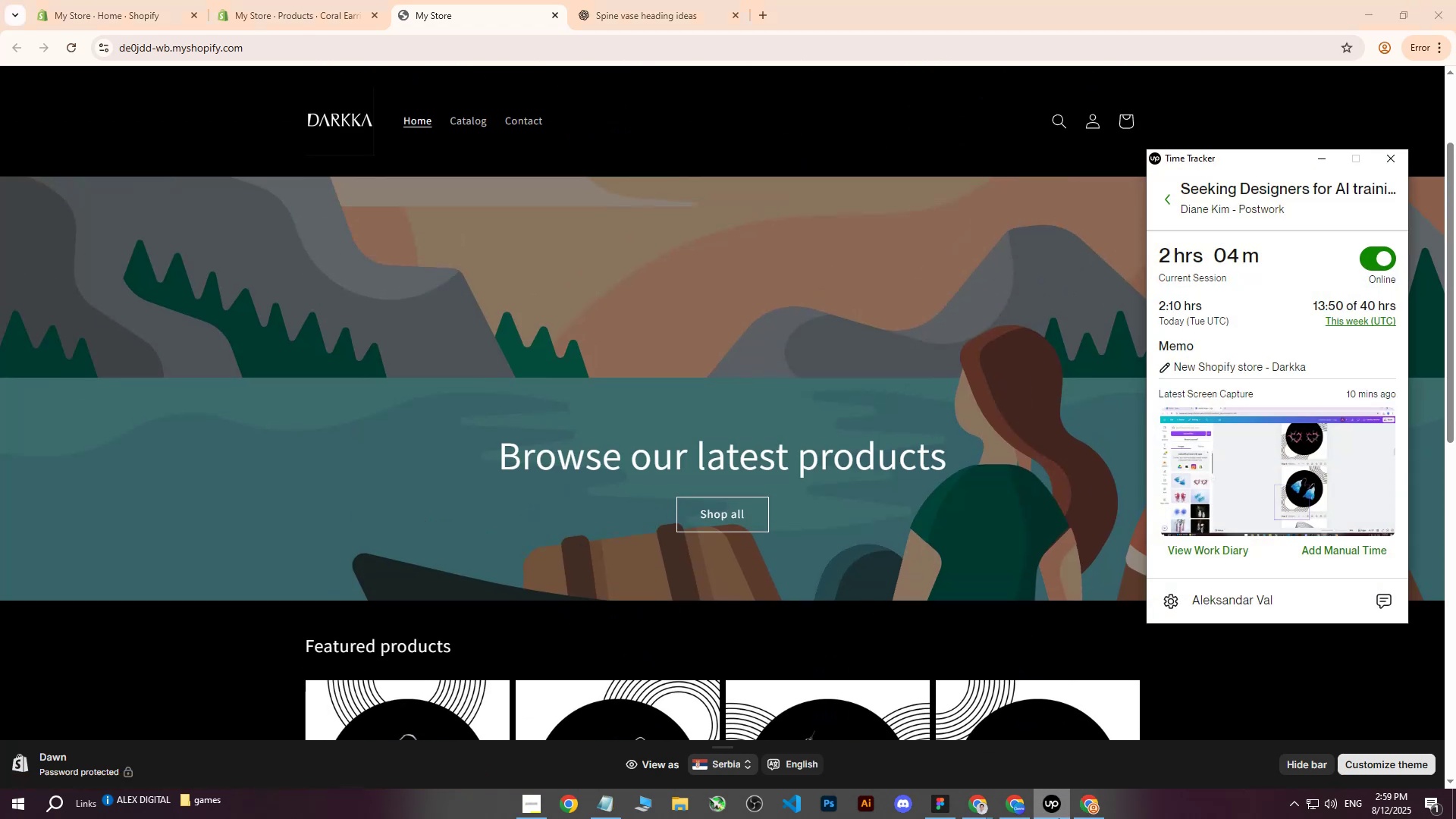 
left_click([1059, 818])
 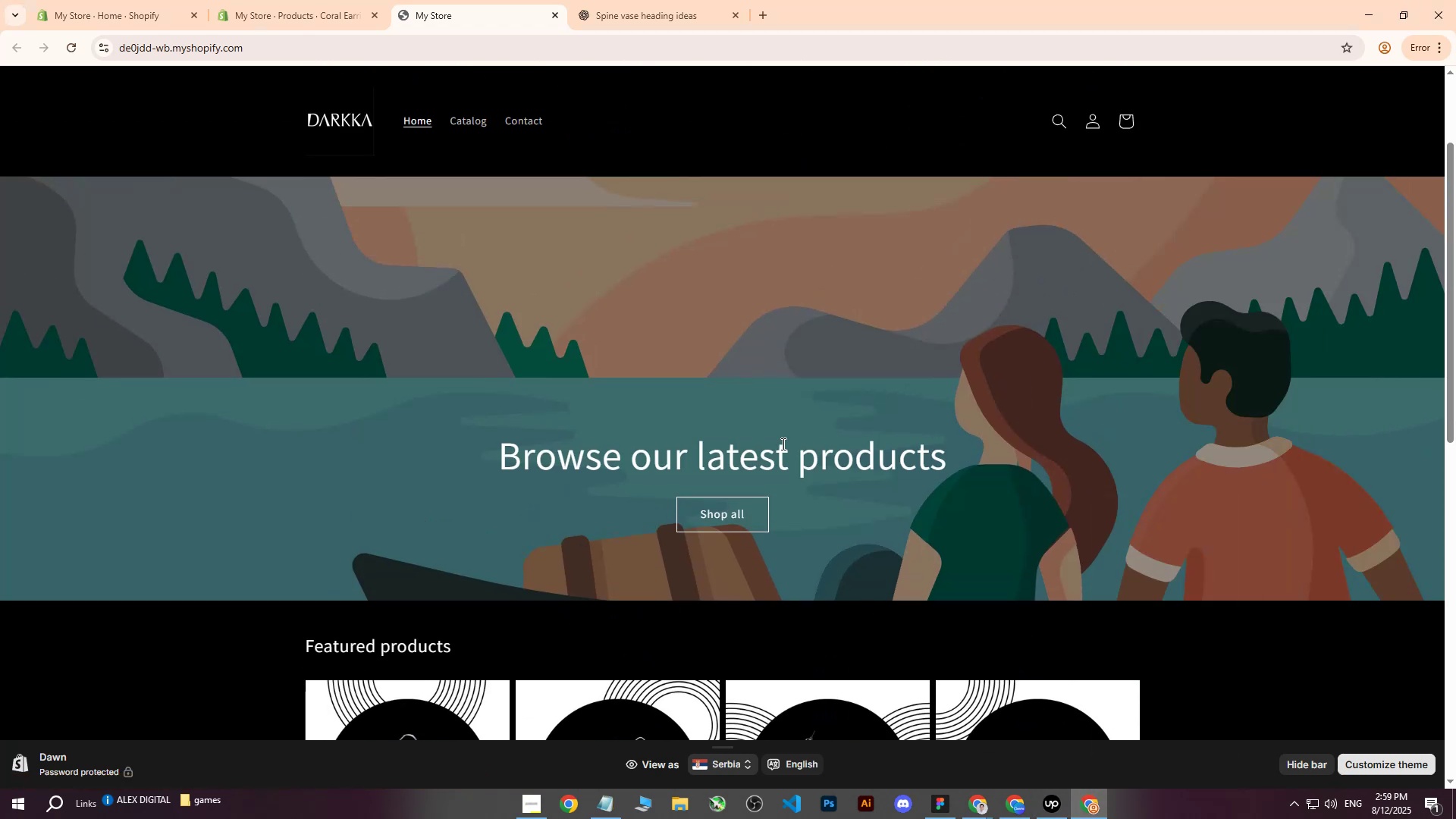 
scroll: coordinate [532, 359], scroll_direction: up, amount: 7.0
 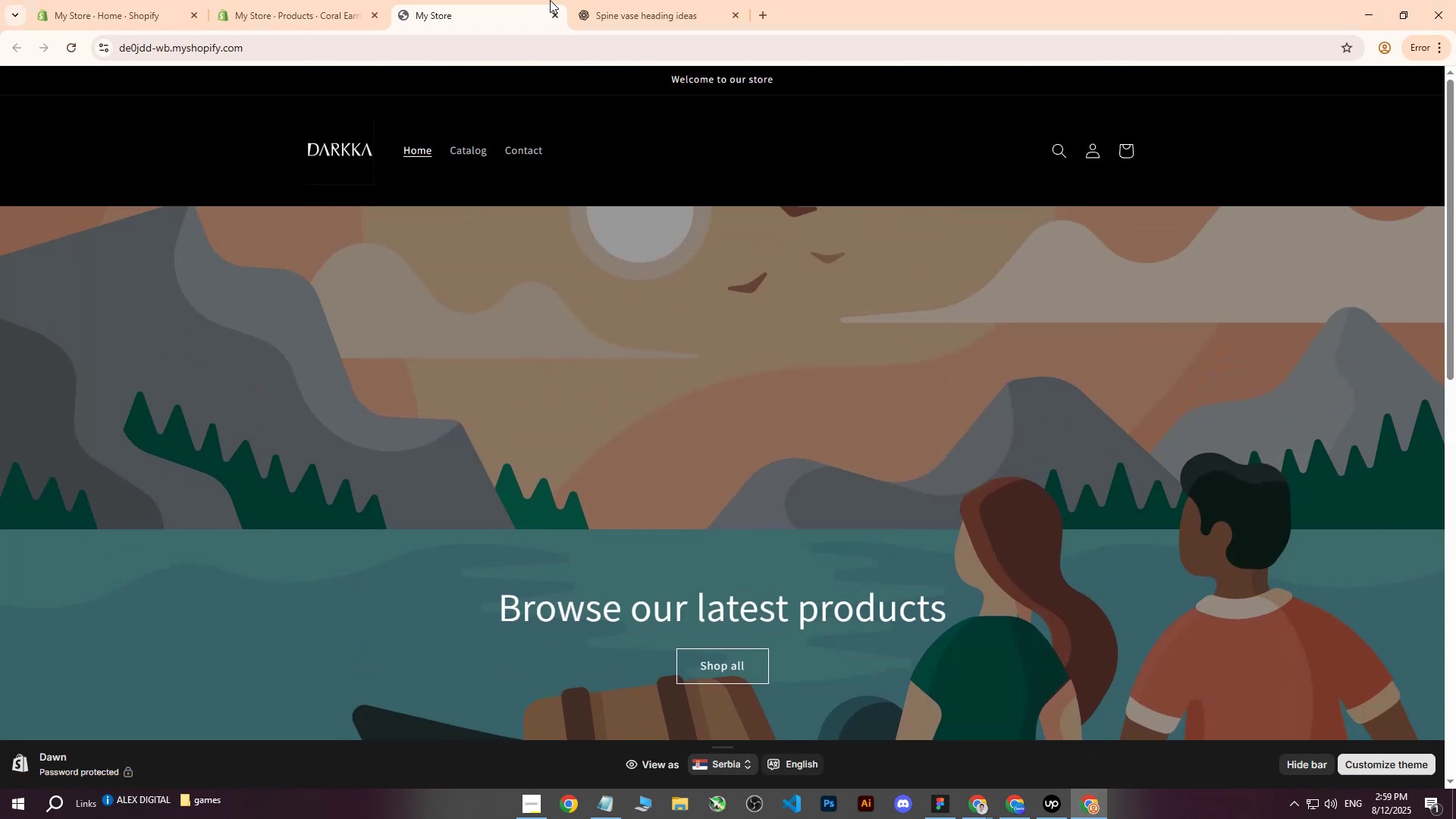 
left_click([287, 0])
 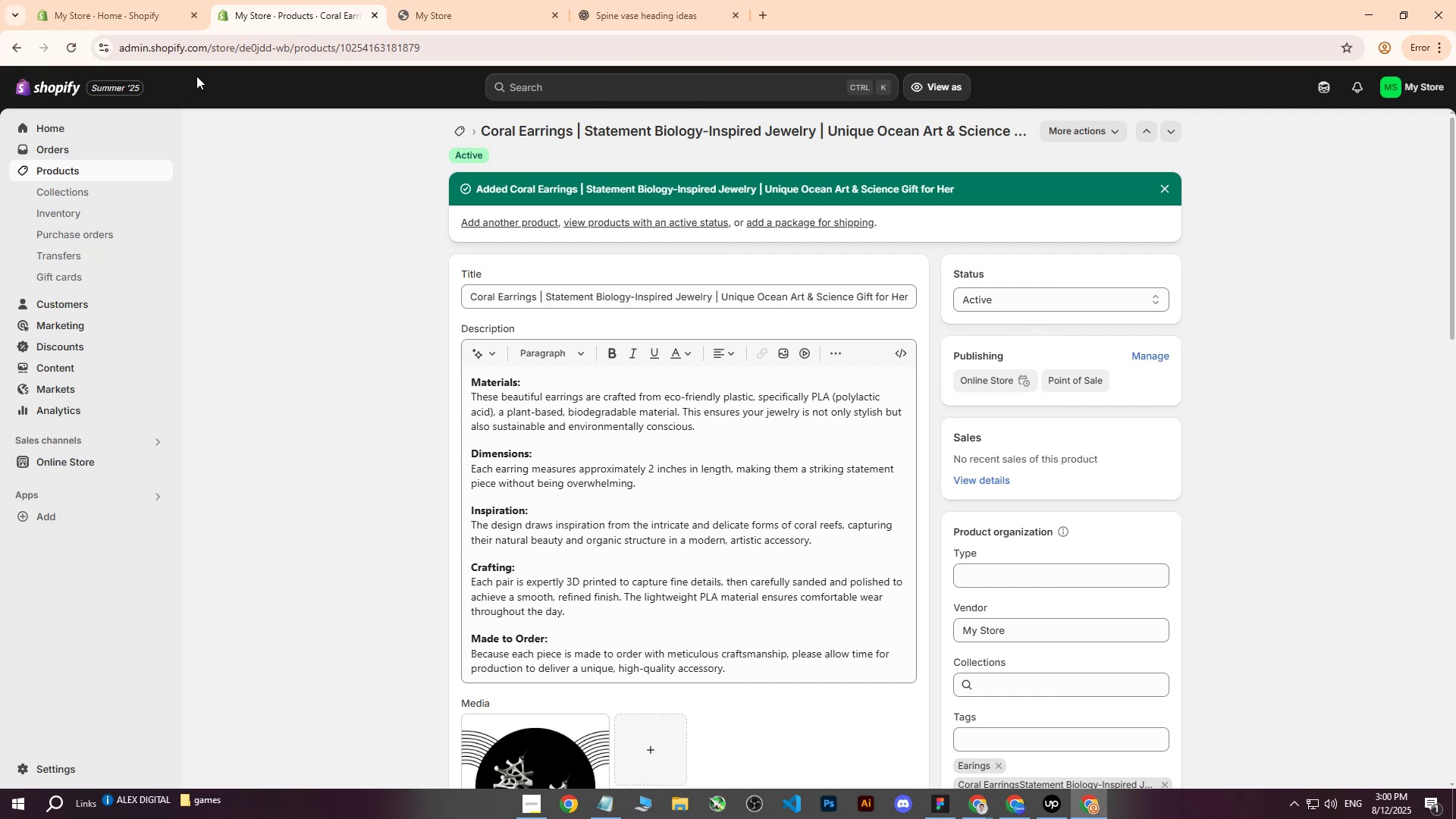 
left_click([82, 172])
 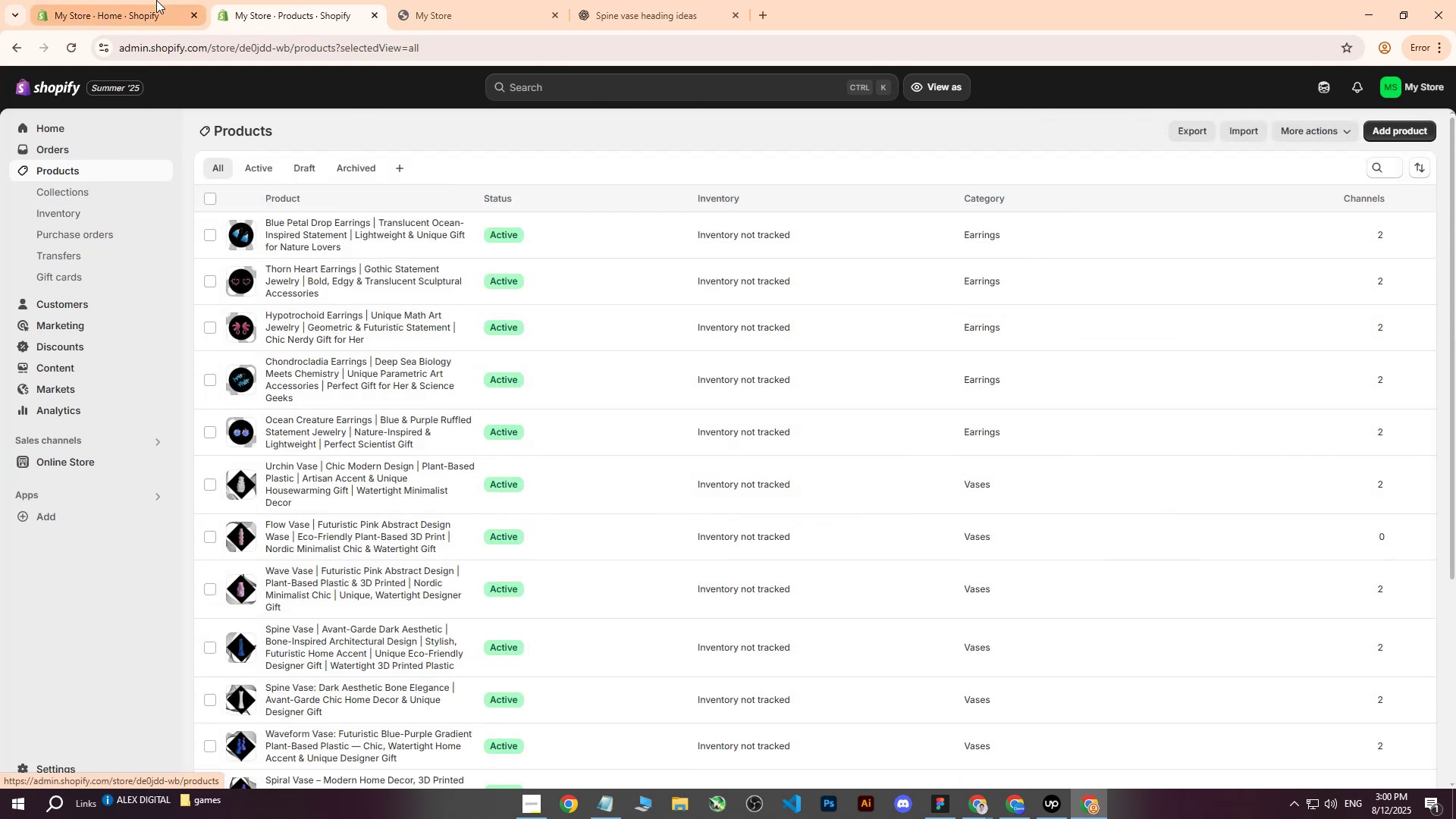 
left_click([156, 0])
 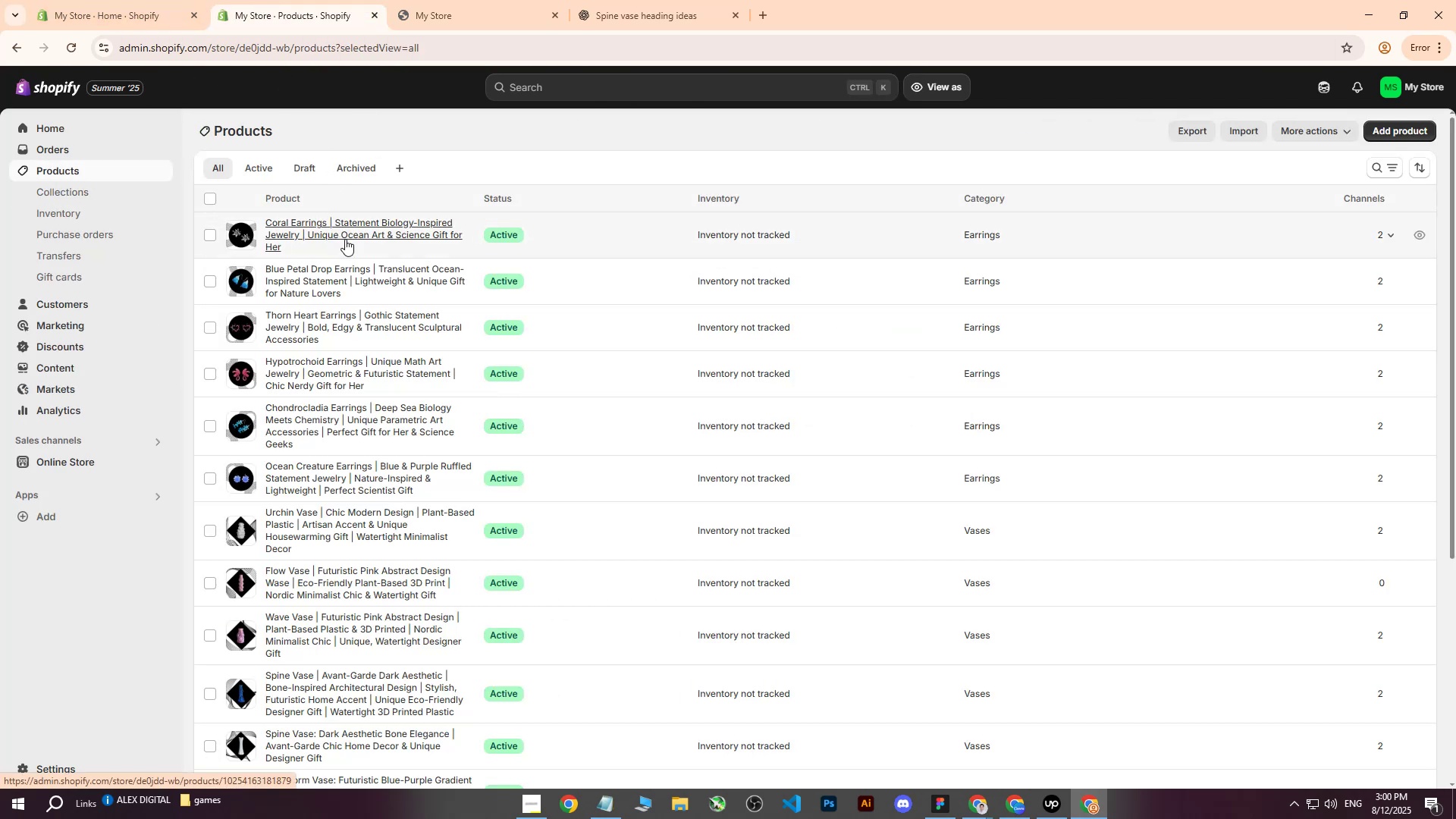 
left_click([448, 0])
 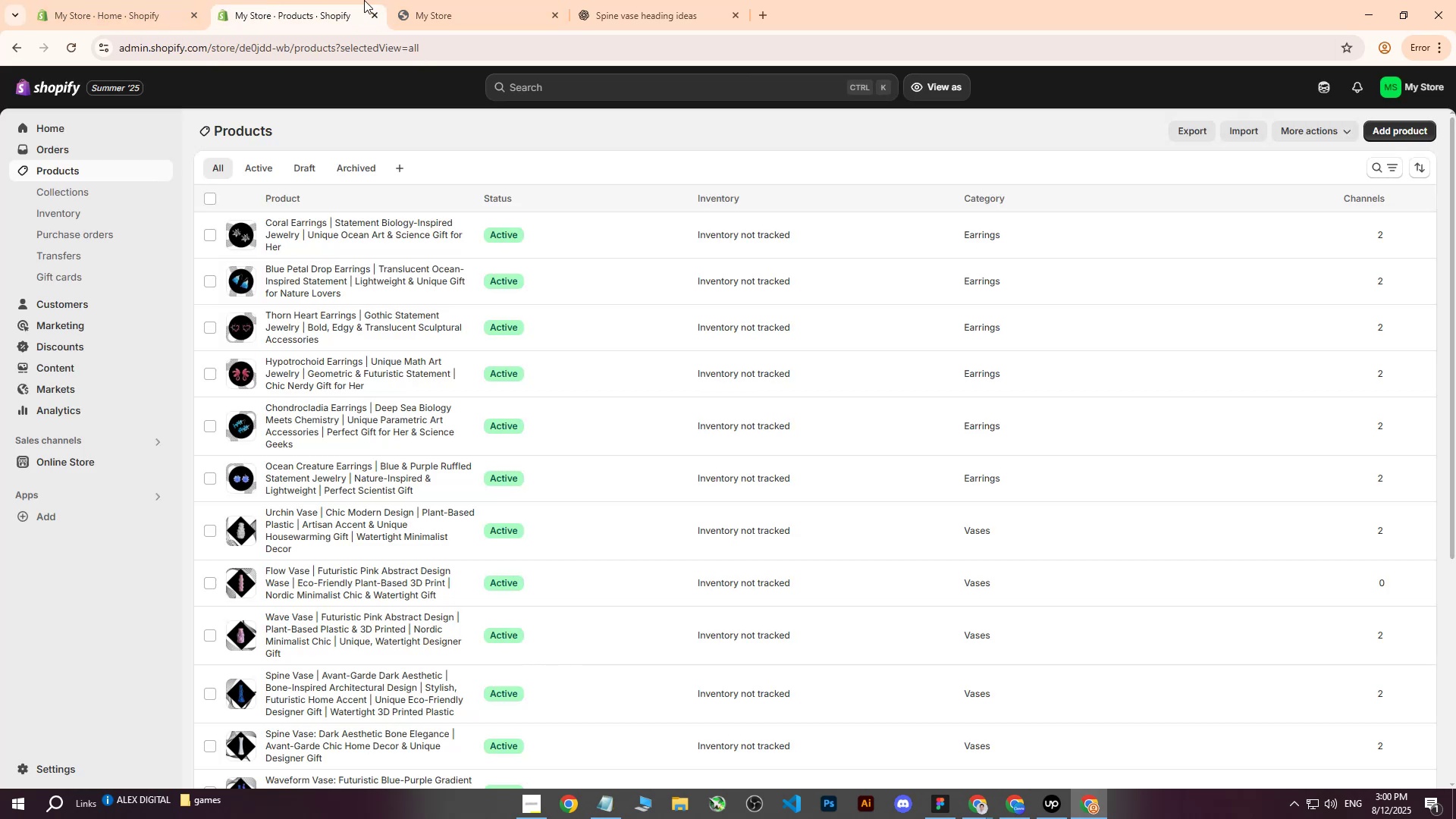 
double_click([635, 0])
 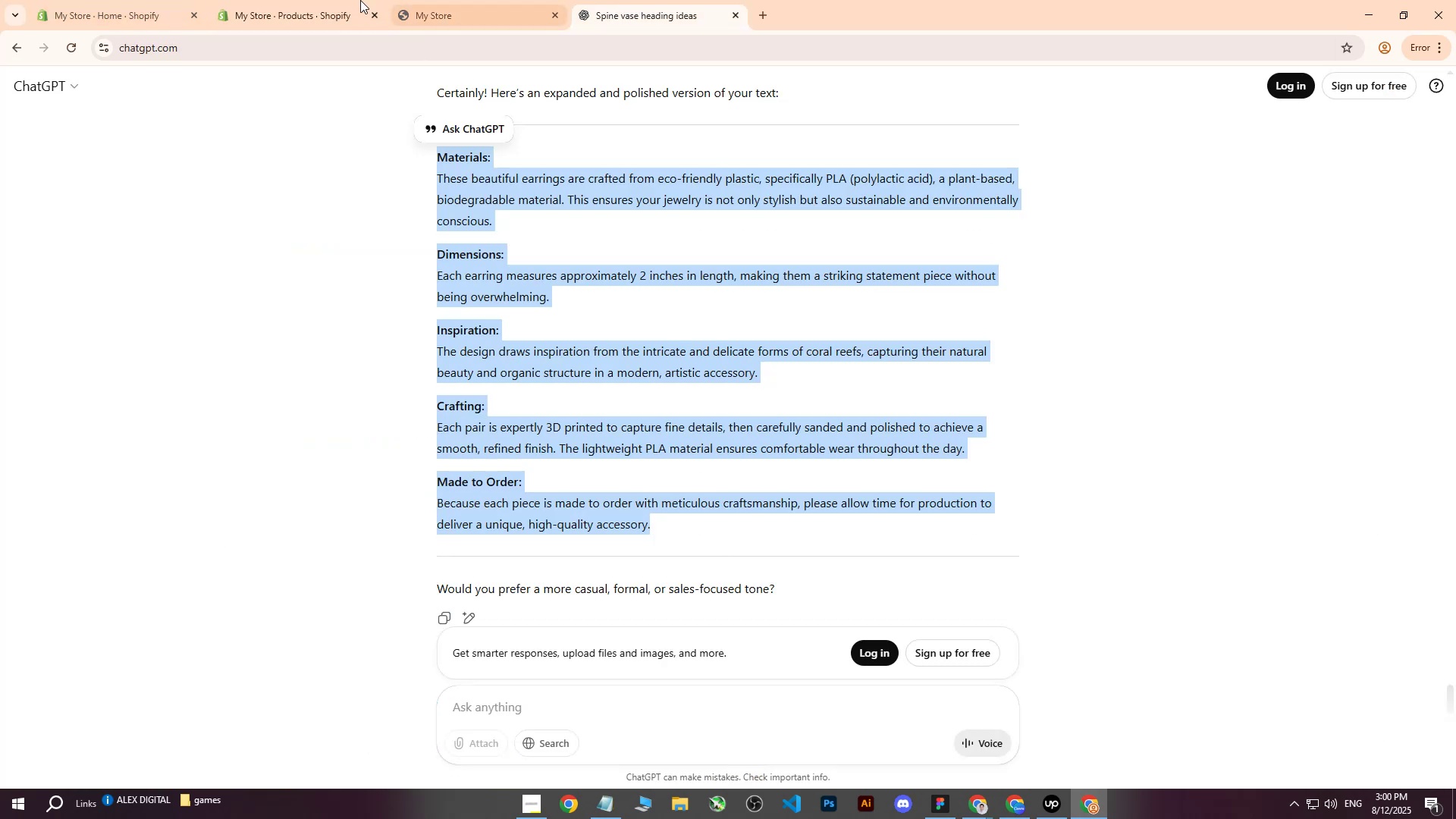 
triple_click([289, 0])
 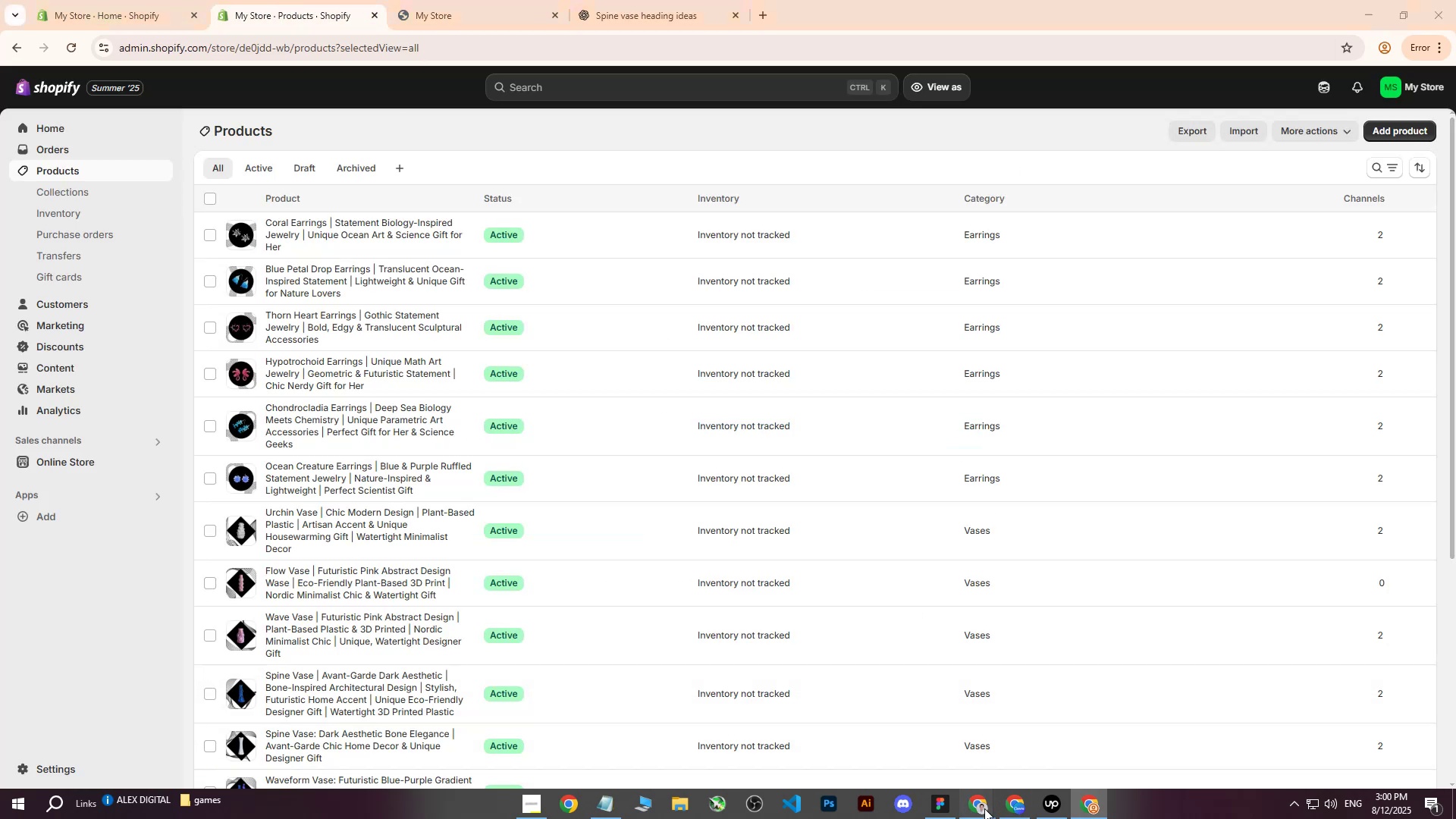 
double_click([867, 730])
 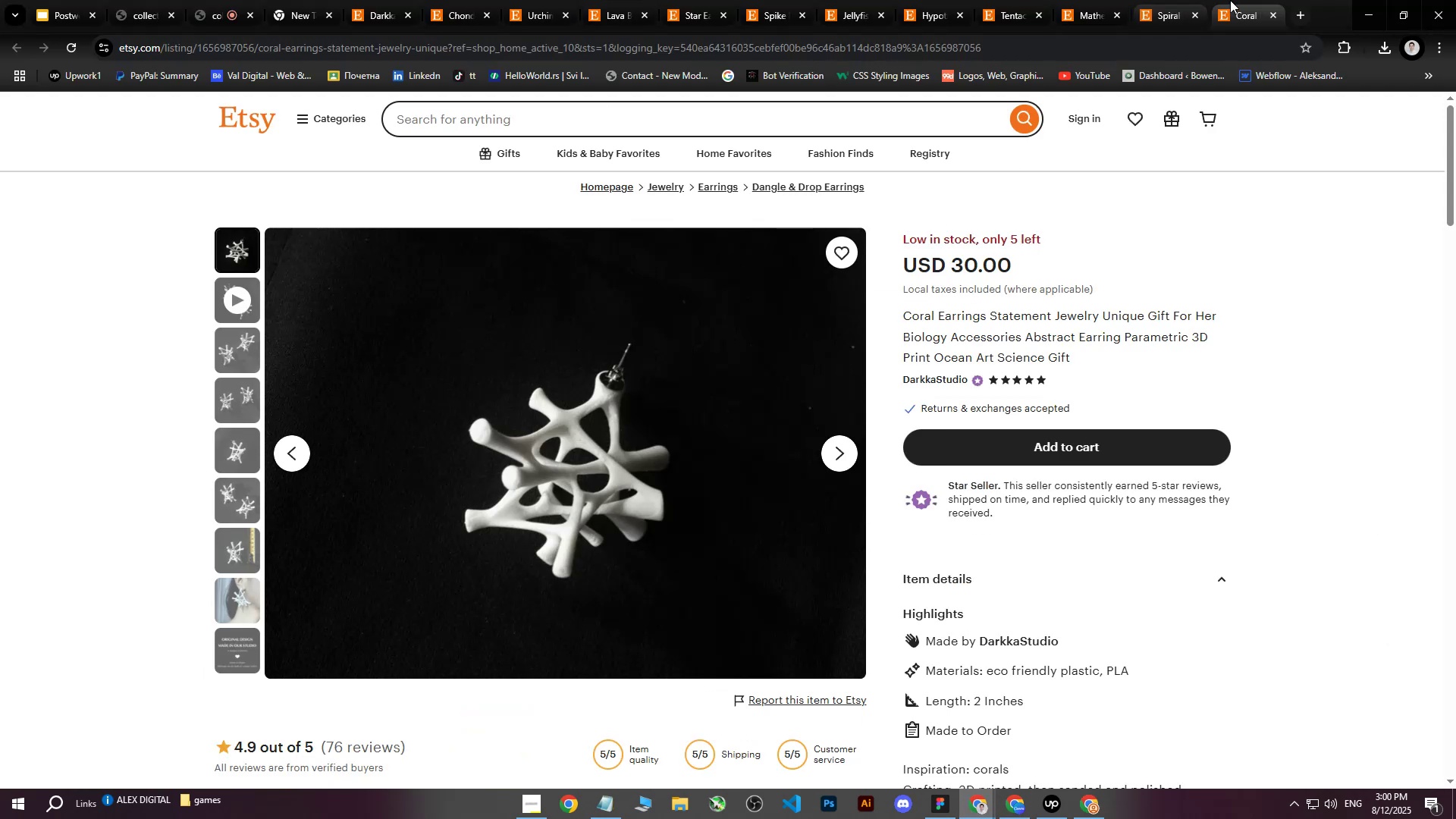 
double_click([1272, 15])
 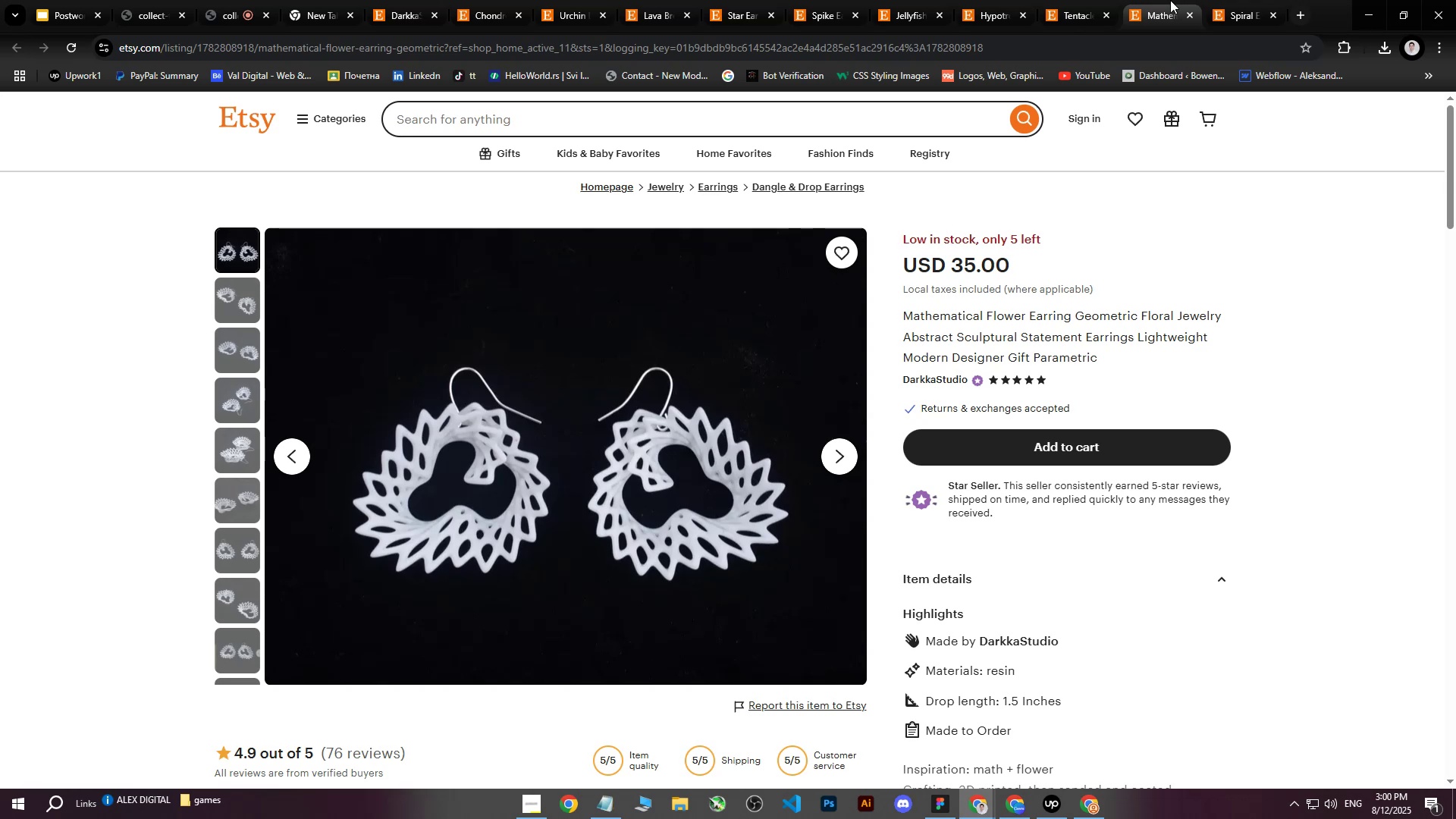 
double_click([1086, 0])
 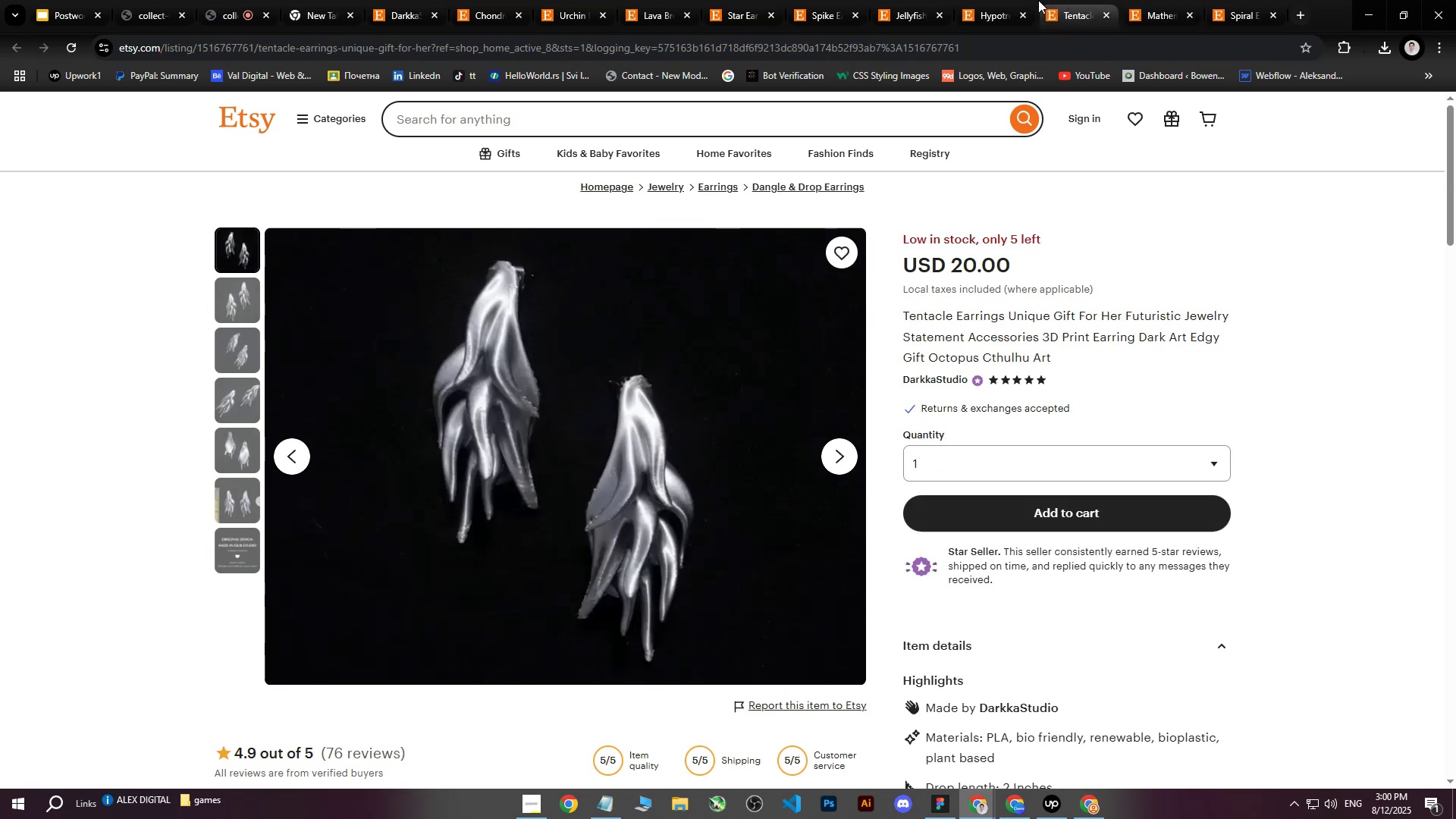 
left_click([1002, 0])
 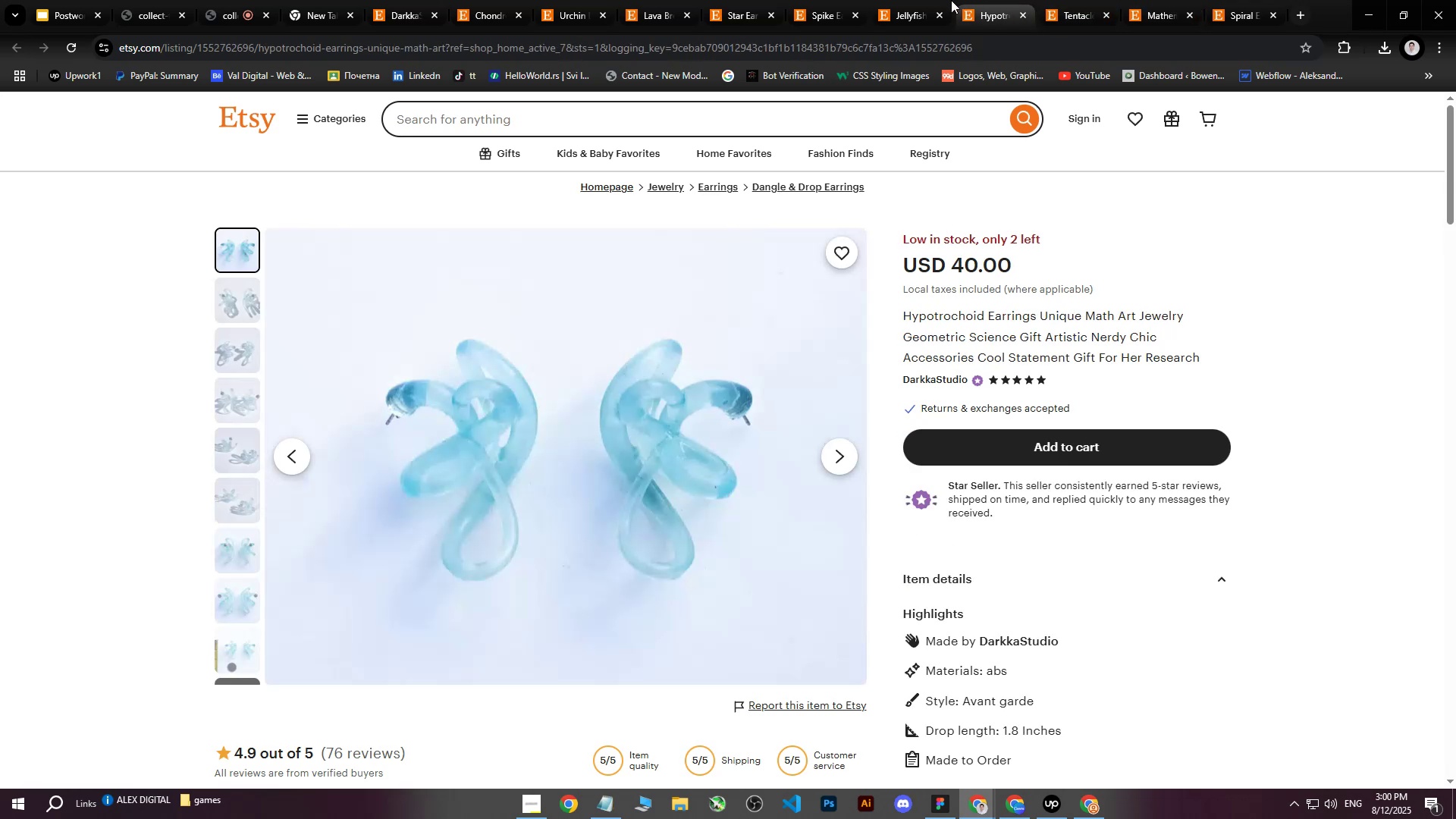 
left_click([927, 0])
 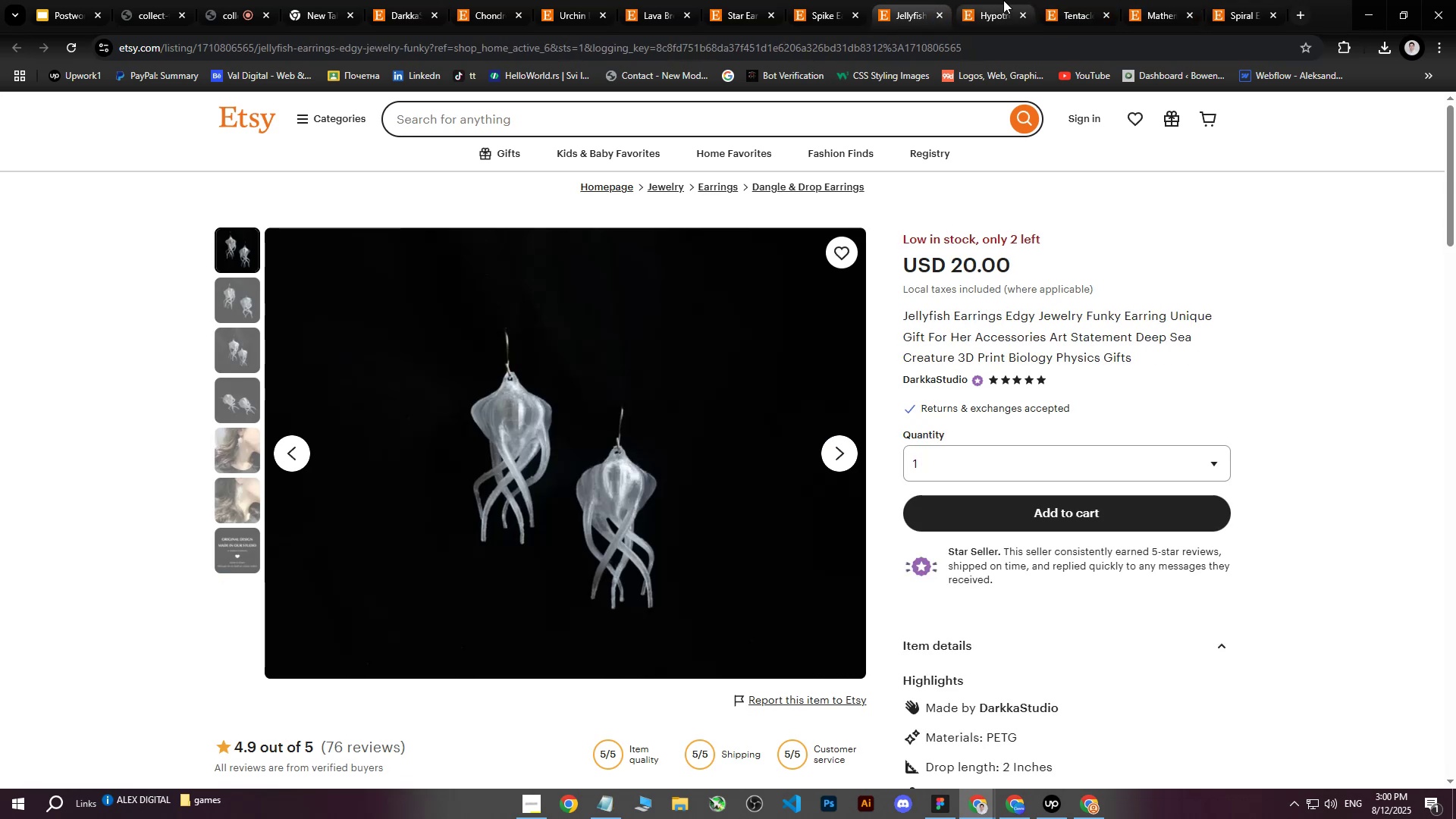 
left_click([1003, 0])
 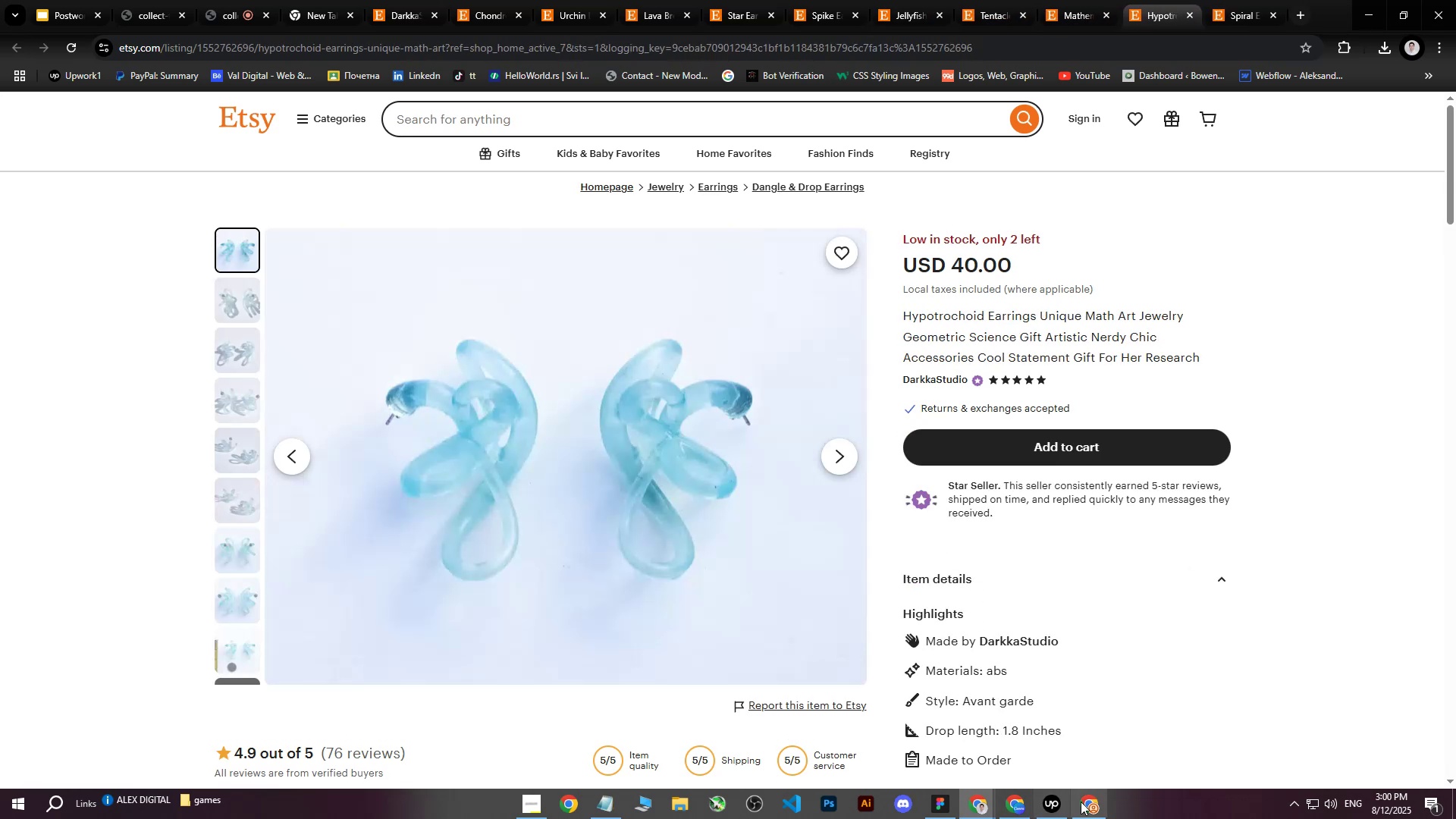 
left_click([673, 804])
 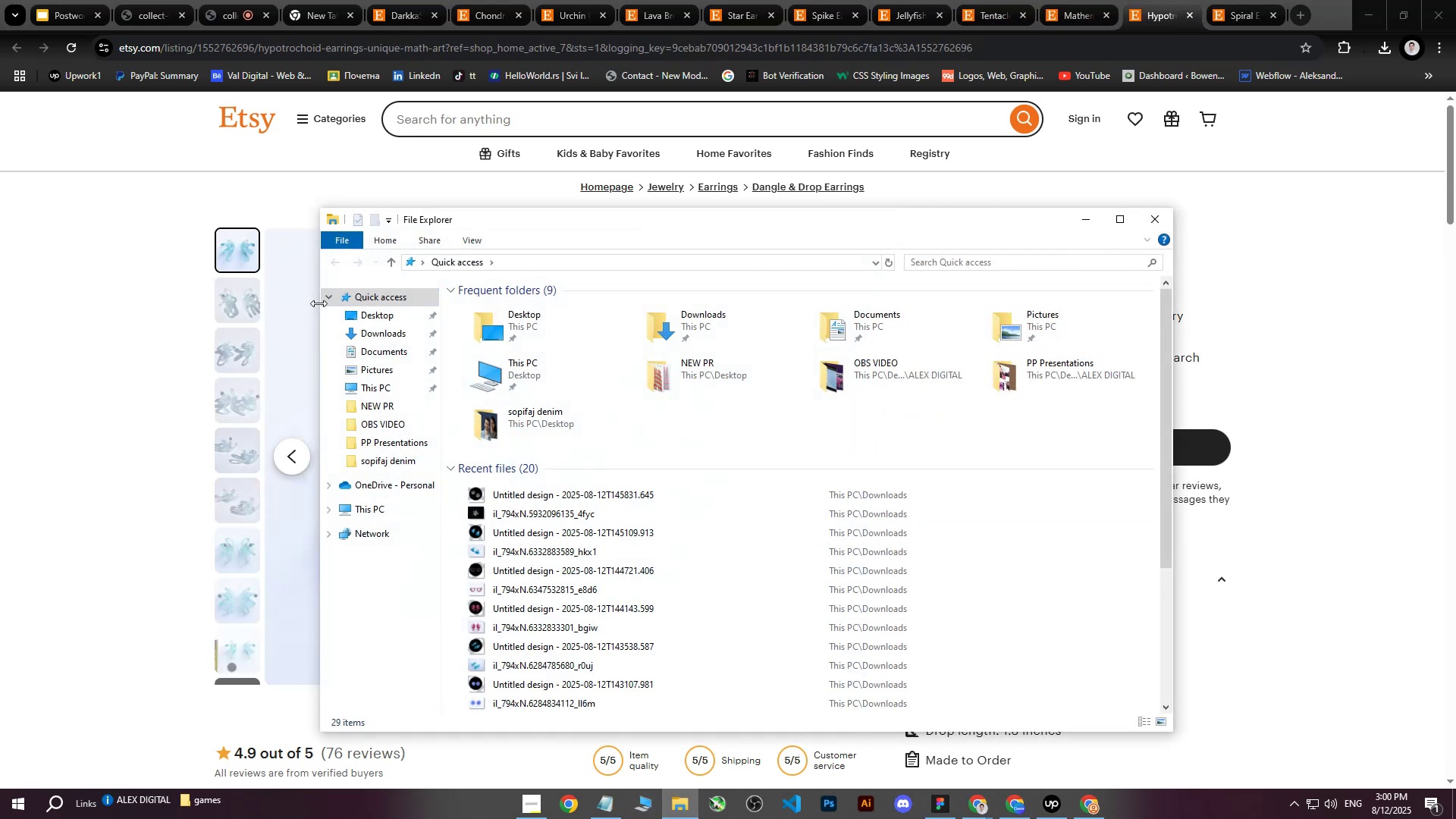 
left_click([381, 336])
 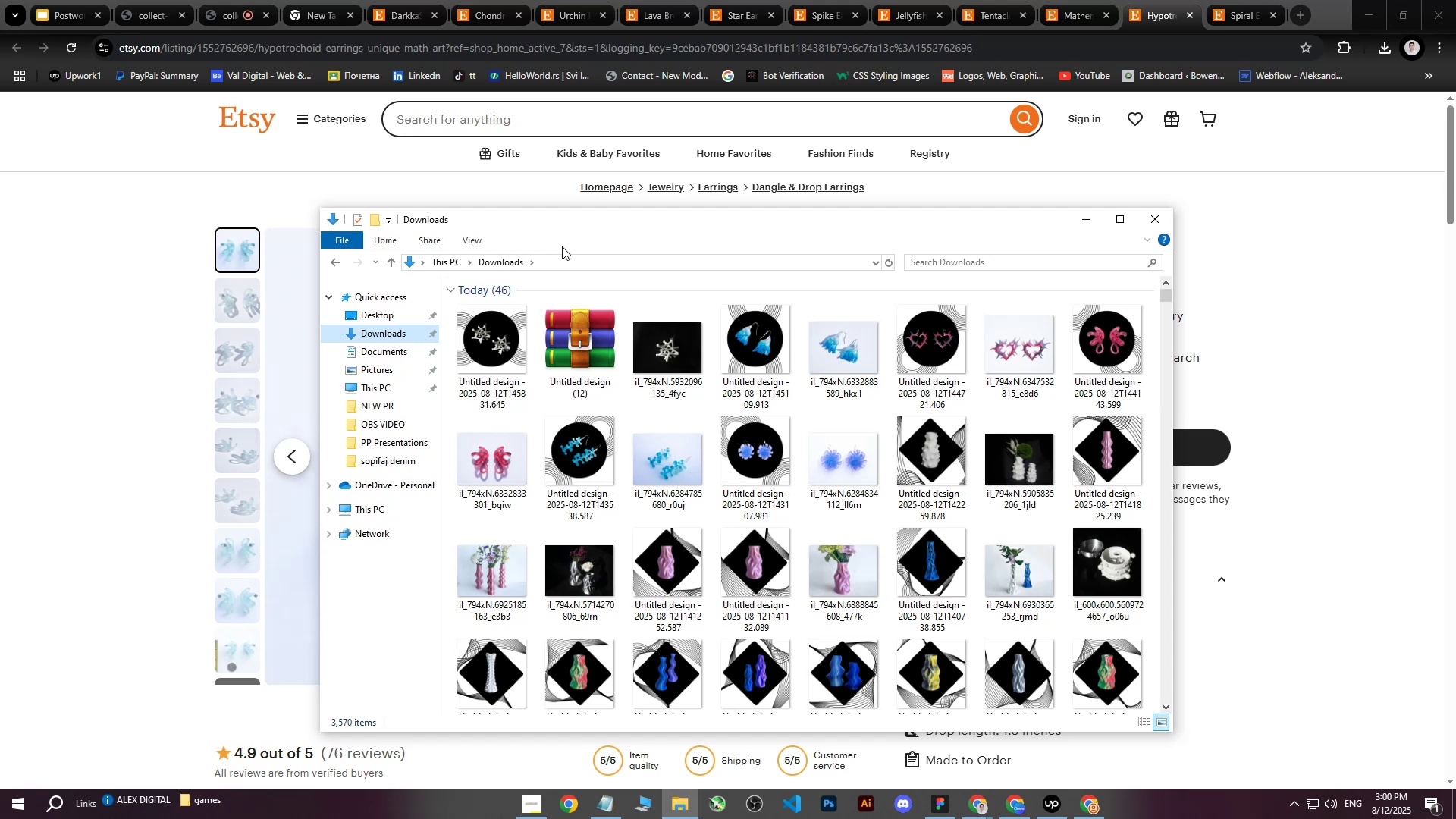 
wait(27.58)
 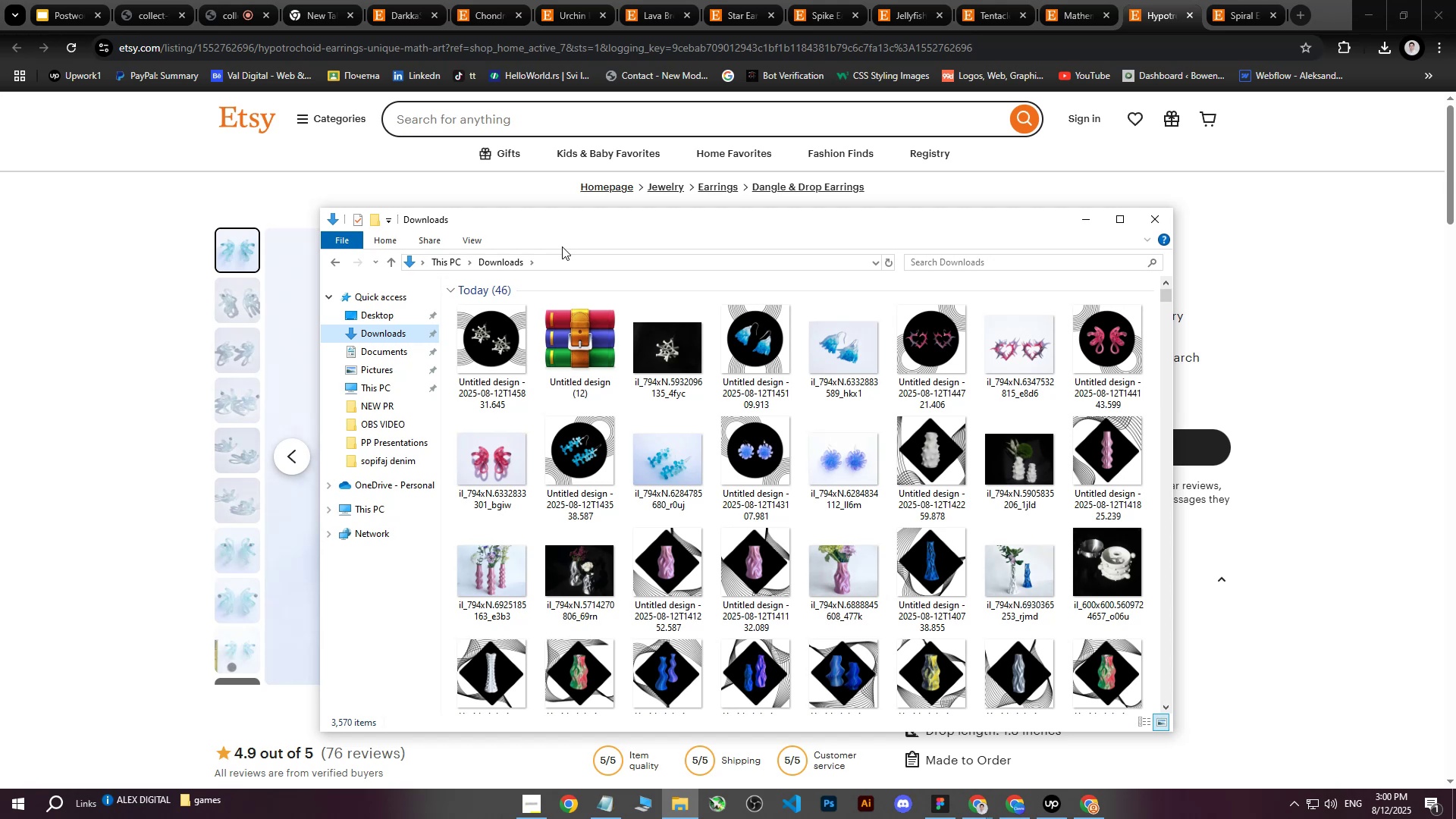 
left_click([1147, 225])
 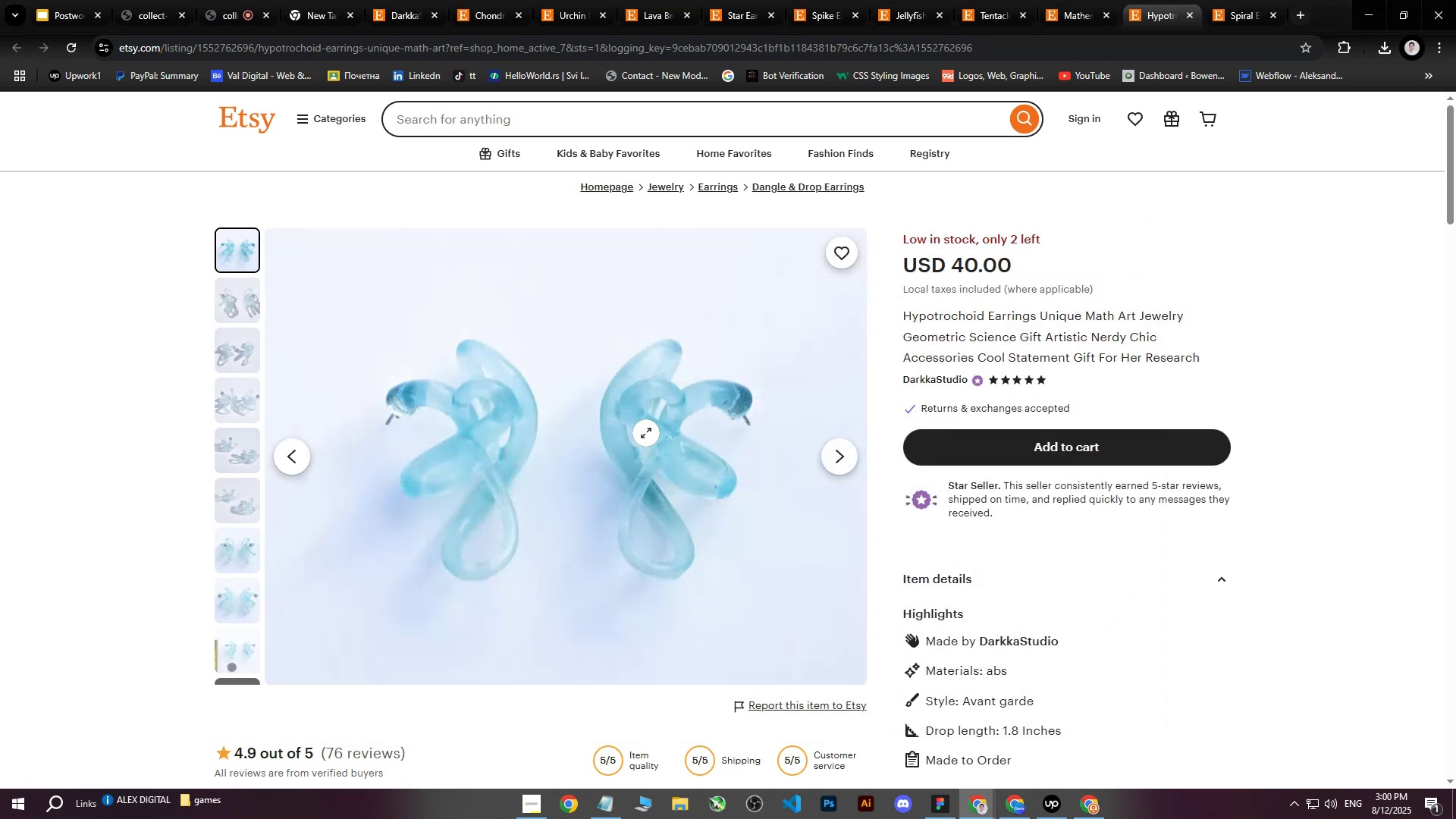 
right_click([607, 426])
 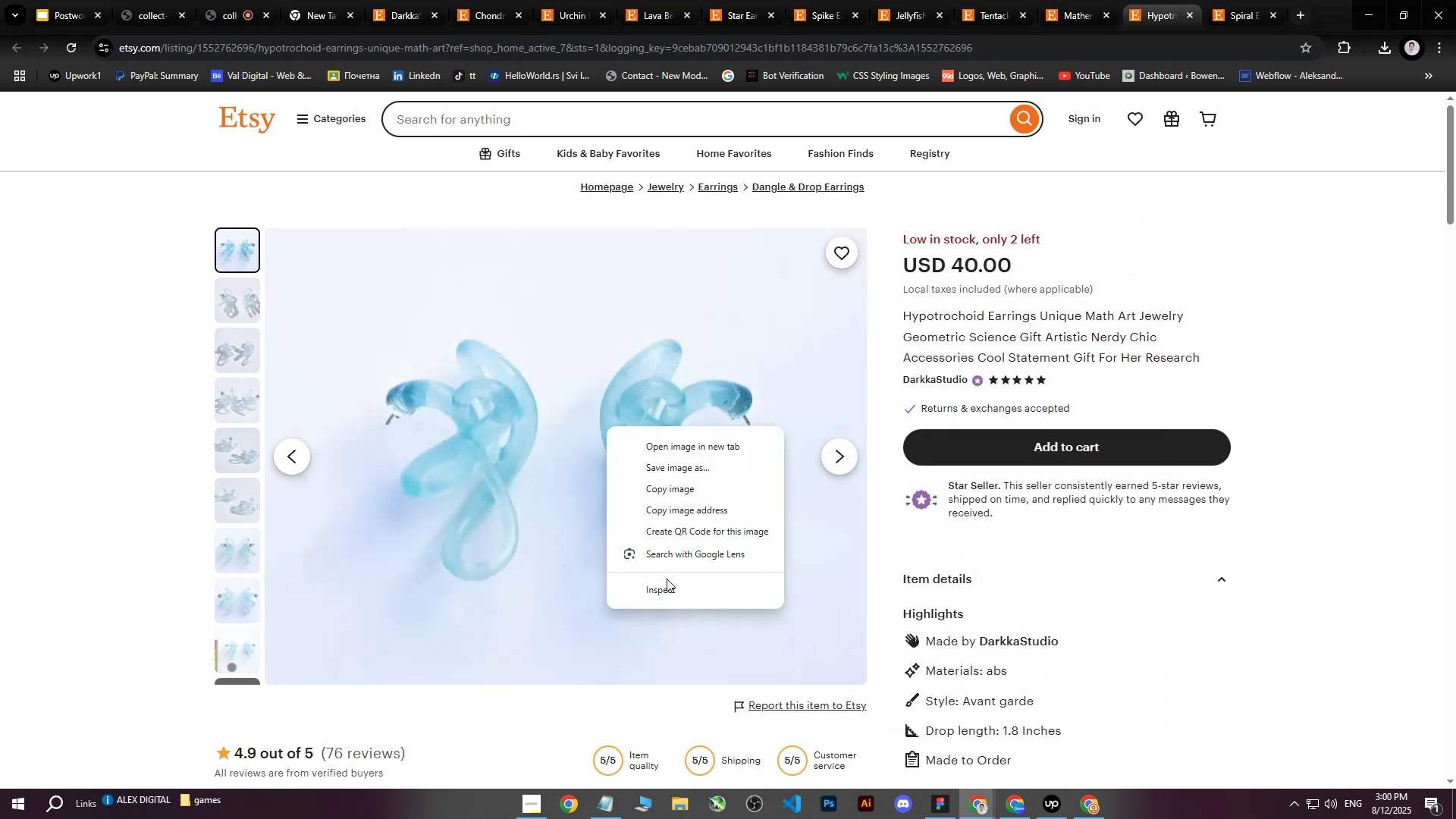 
left_click([667, 582])
 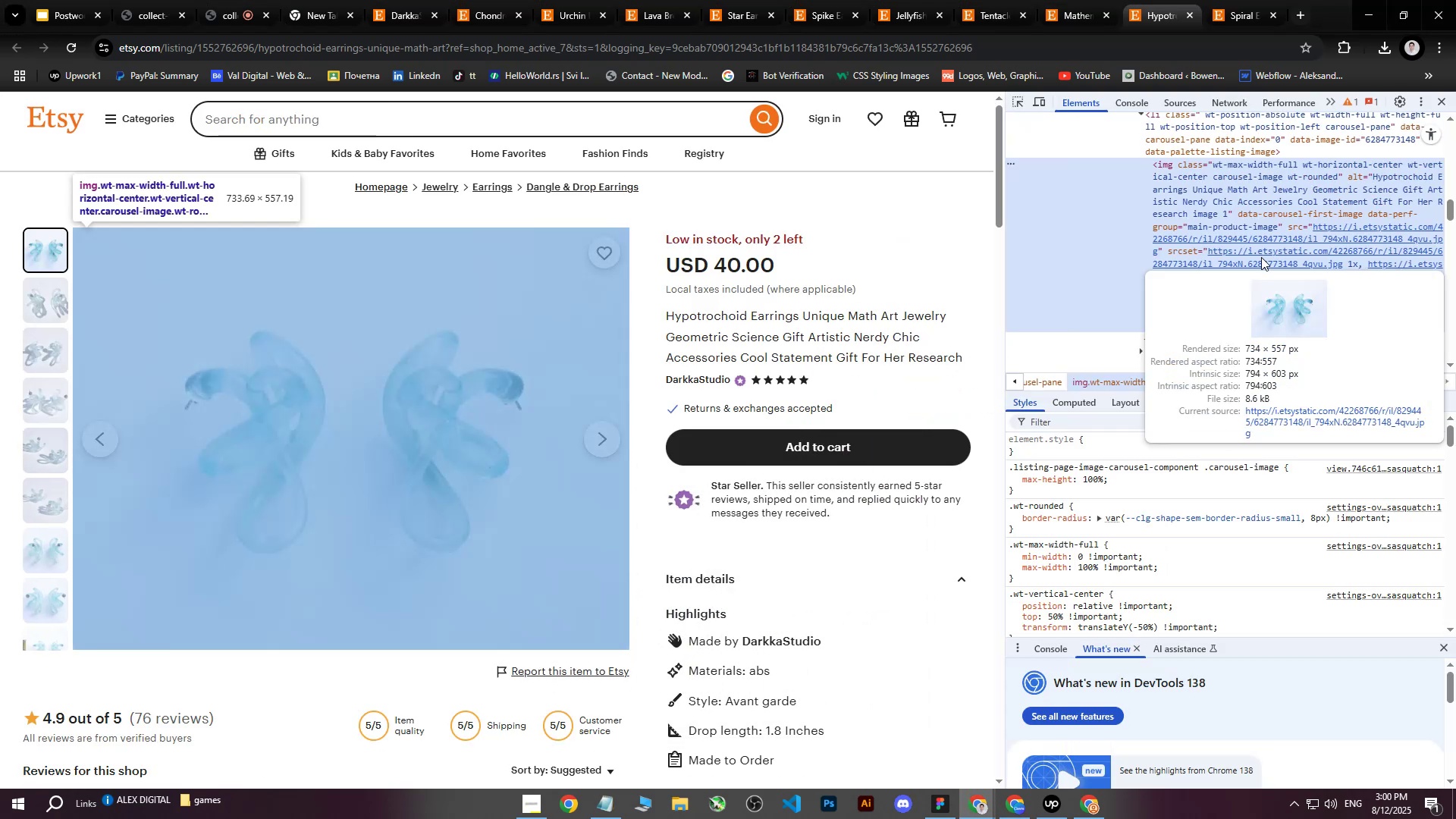 
double_click([1261, 257])
 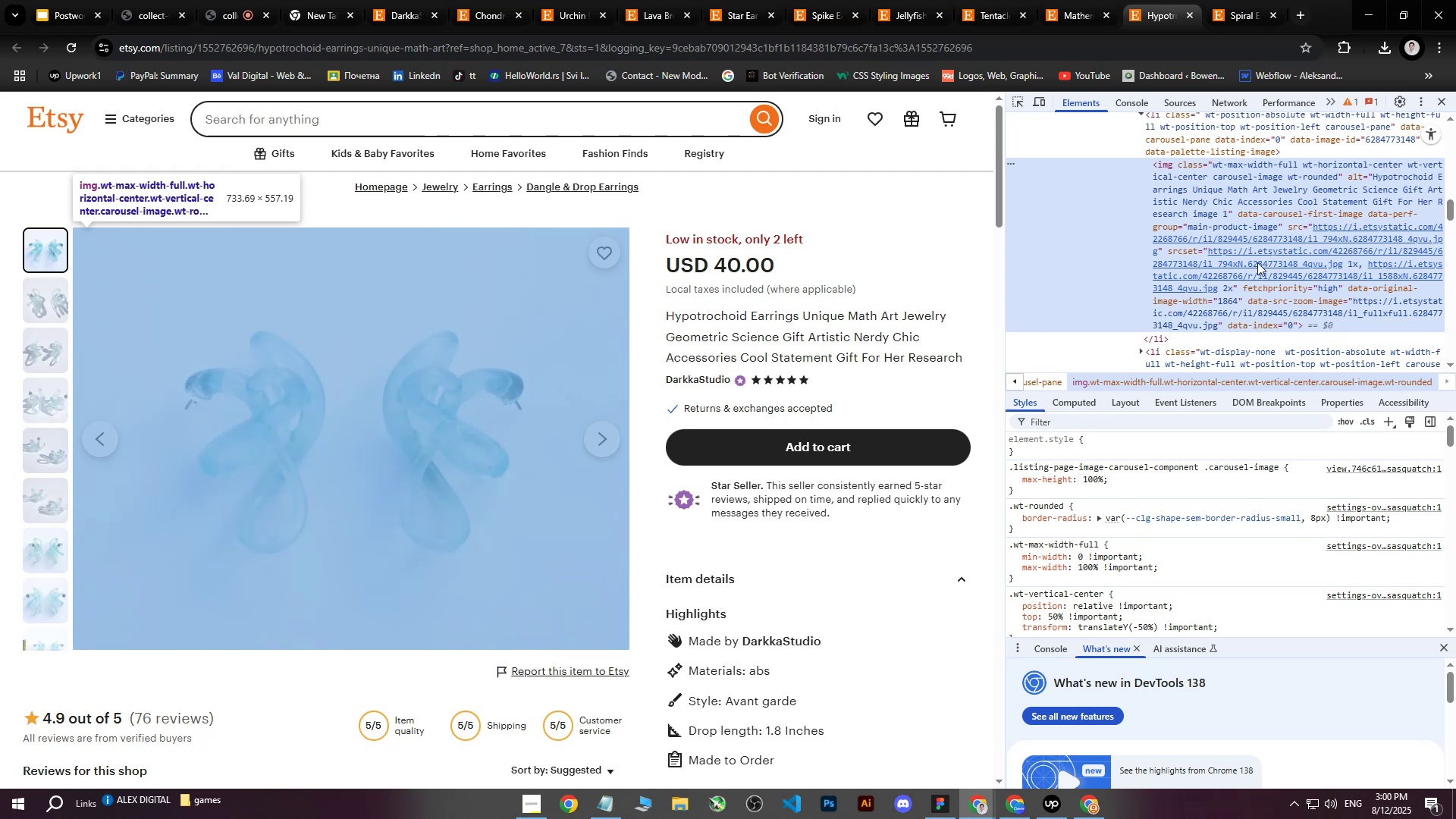 
left_click([1256, 265])
 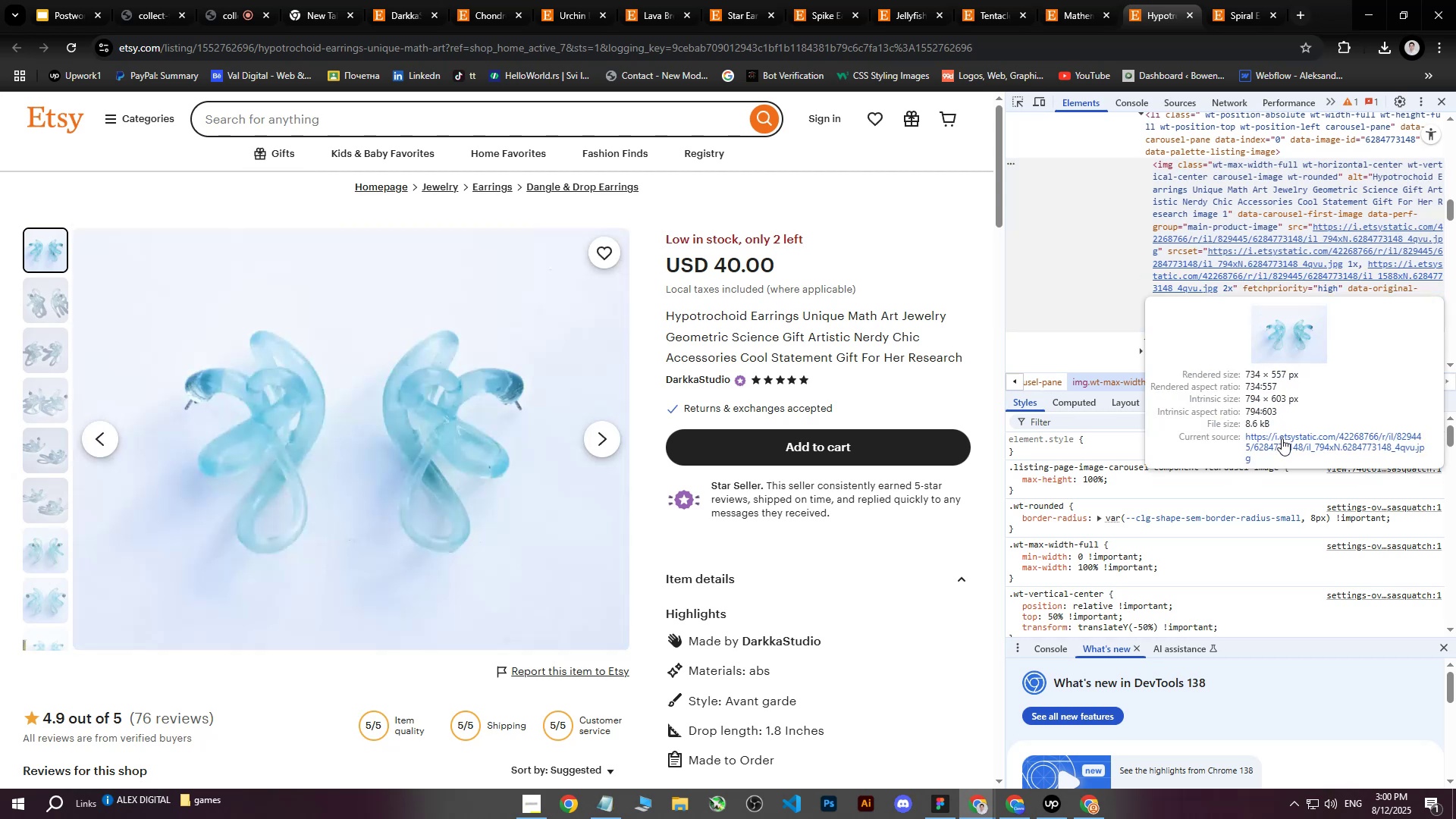 
left_click([1280, 444])
 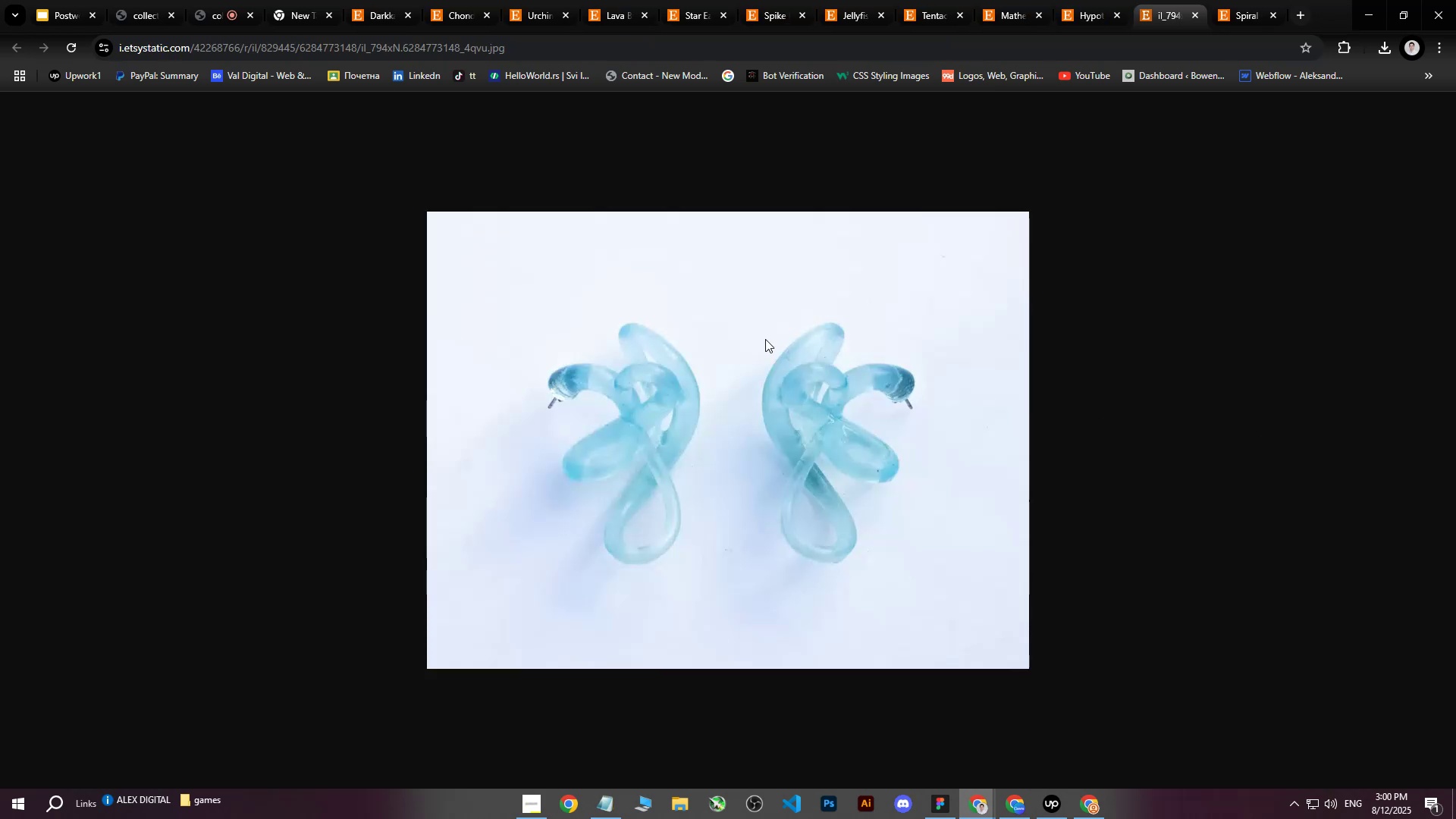 
right_click([725, 337])
 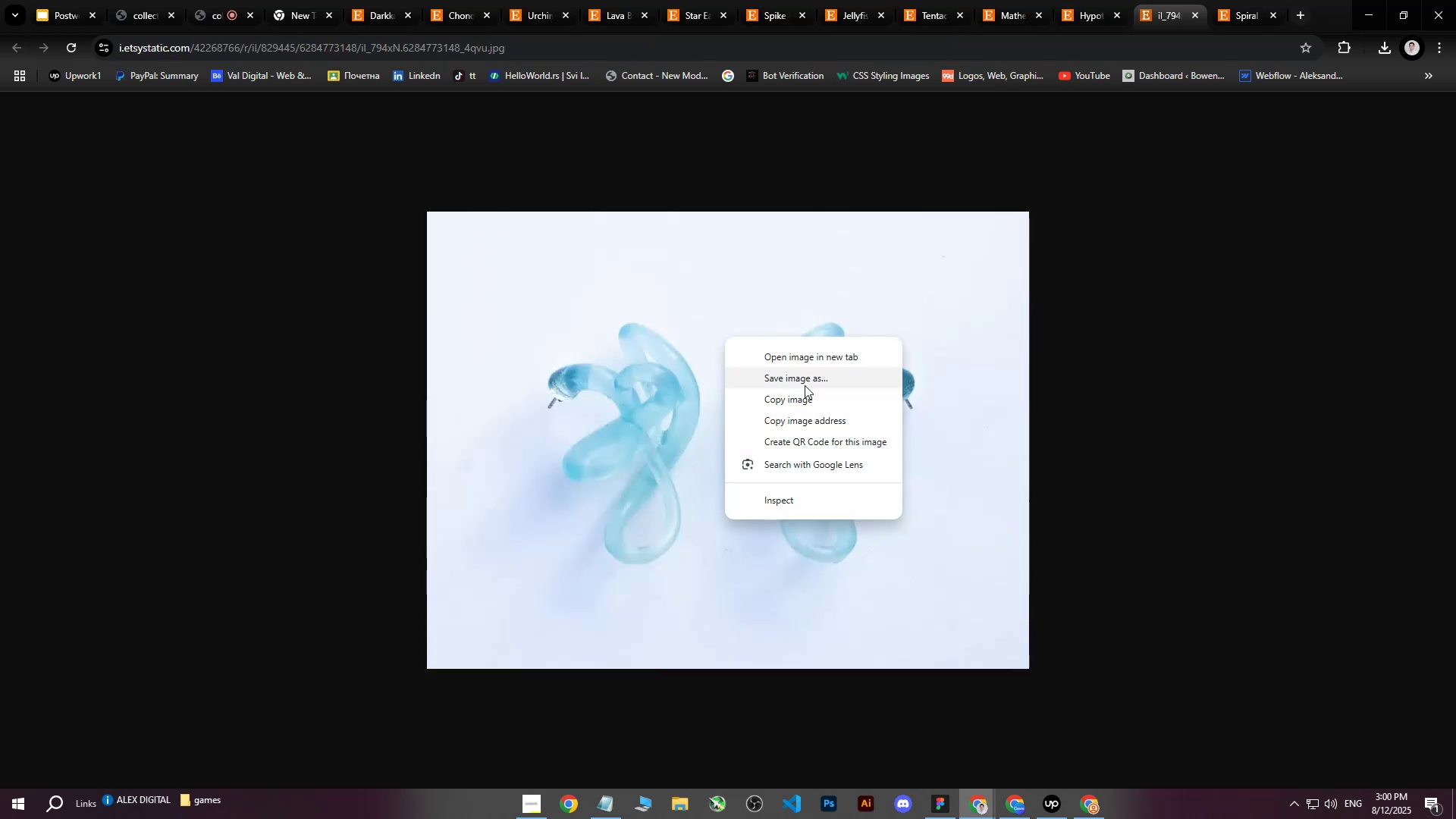 
left_click([806, 378])
 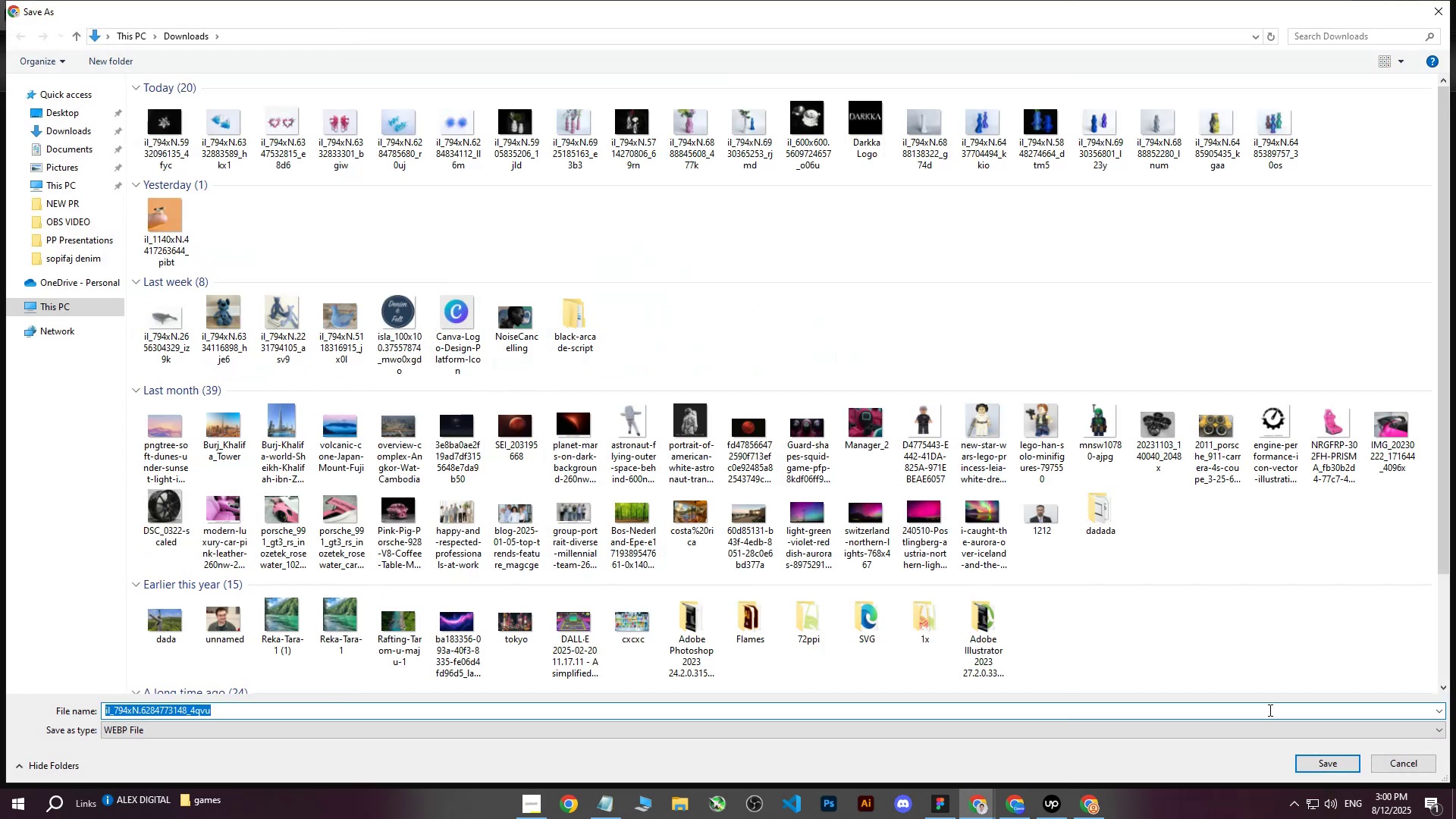 
left_click([1314, 765])
 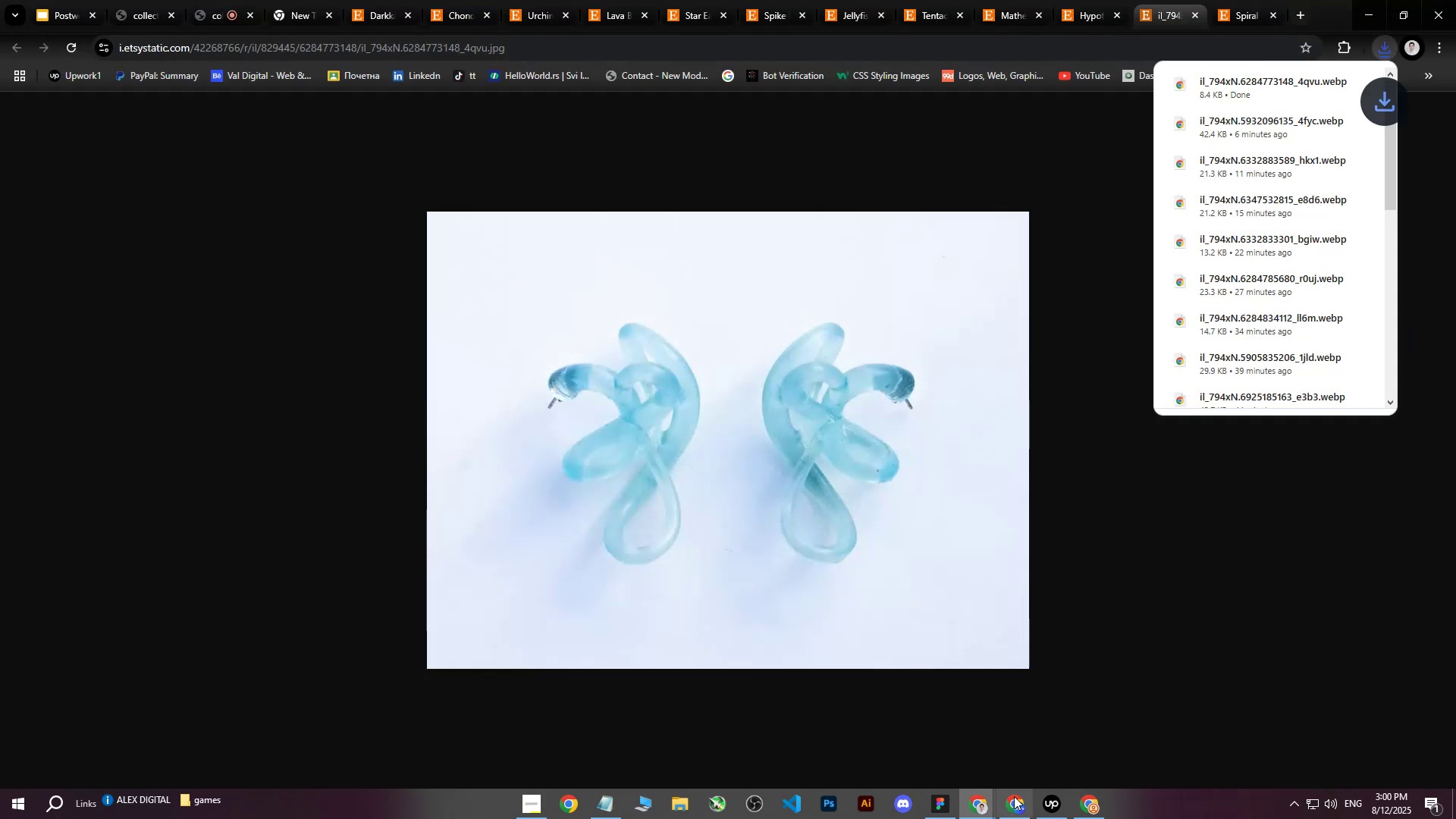 
left_click([1011, 804])
 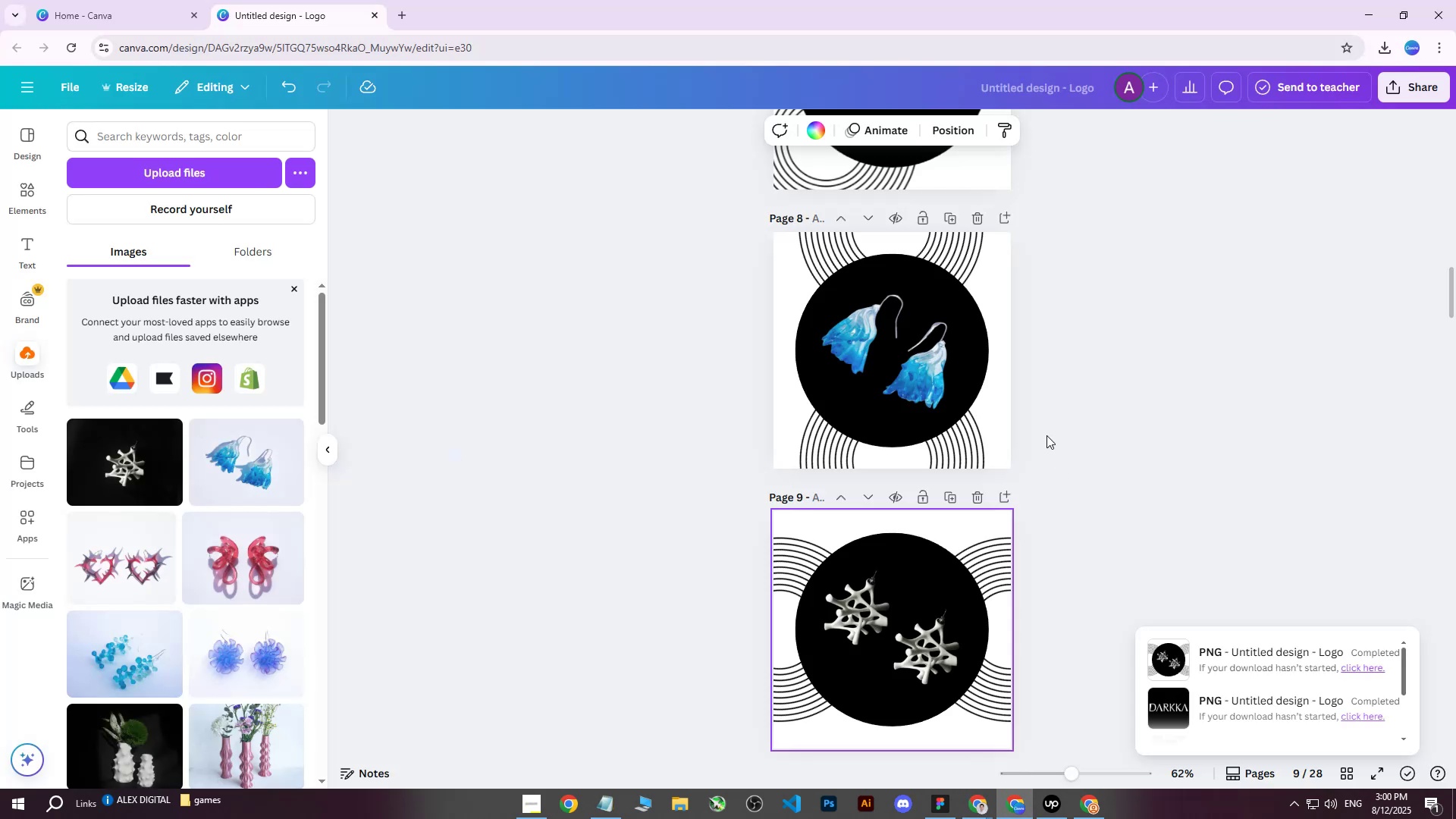 
scroll: coordinate [1046, 444], scroll_direction: down, amount: 2.0
 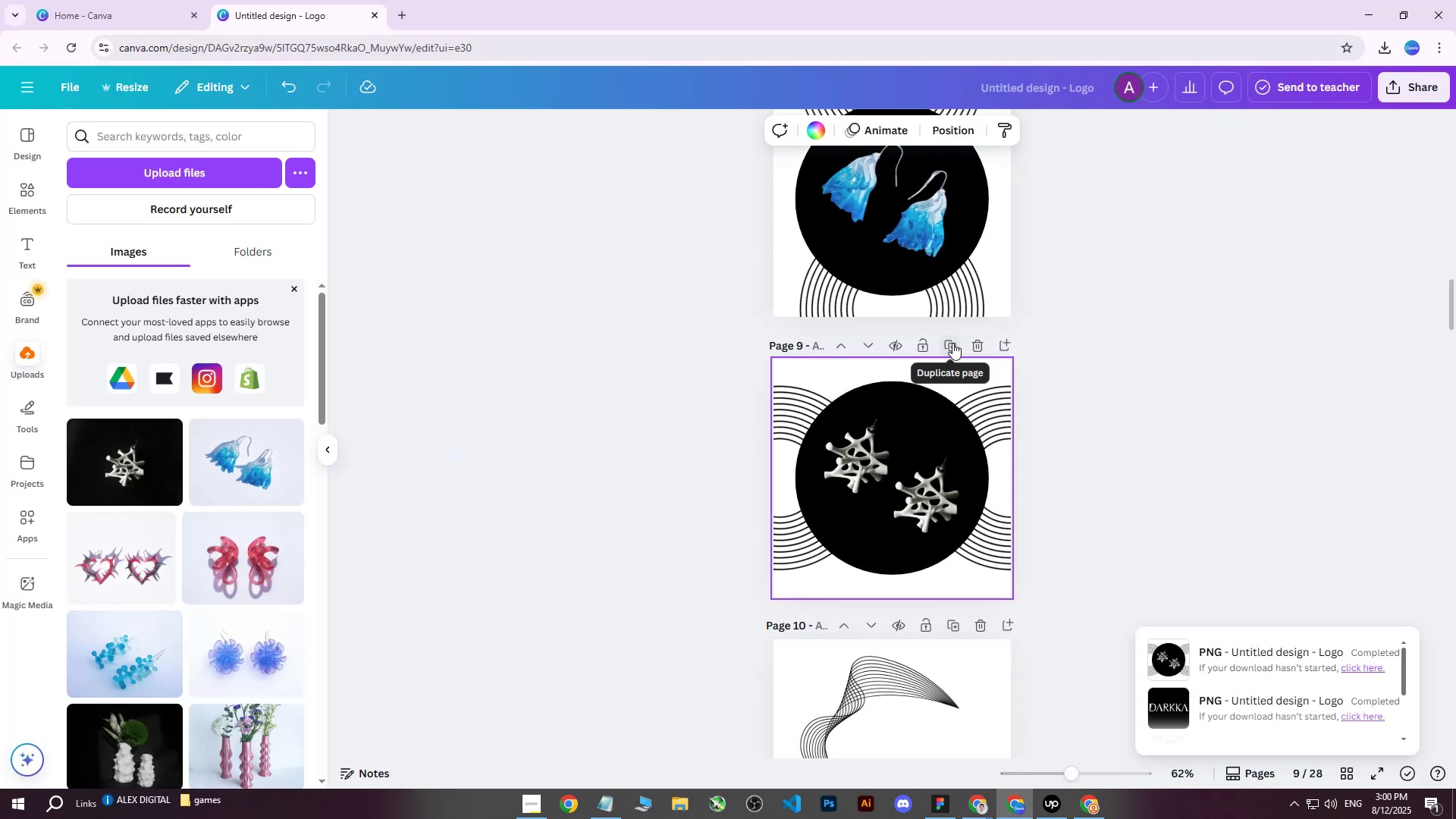 
left_click([952, 343])
 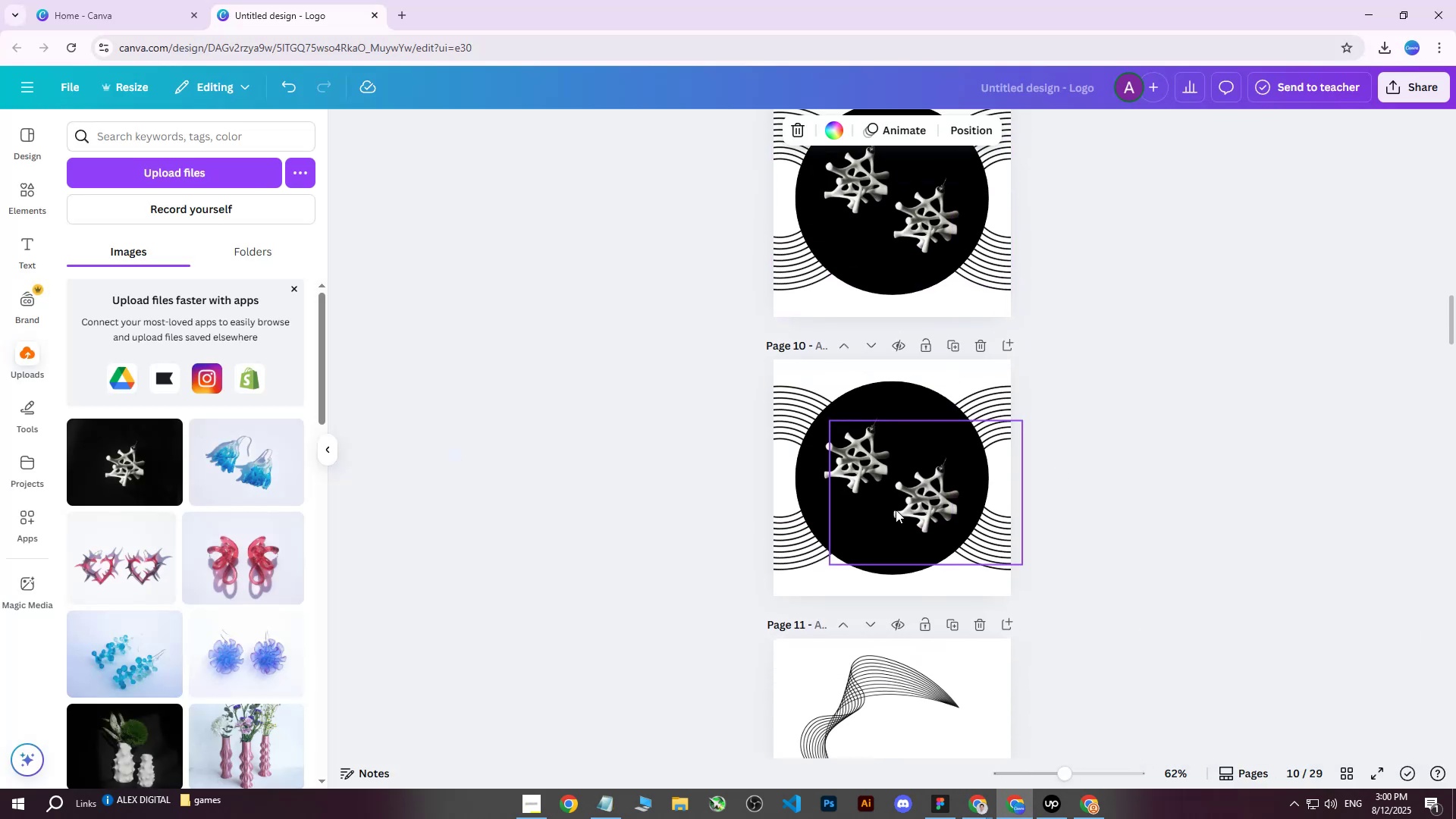 
left_click([895, 500])
 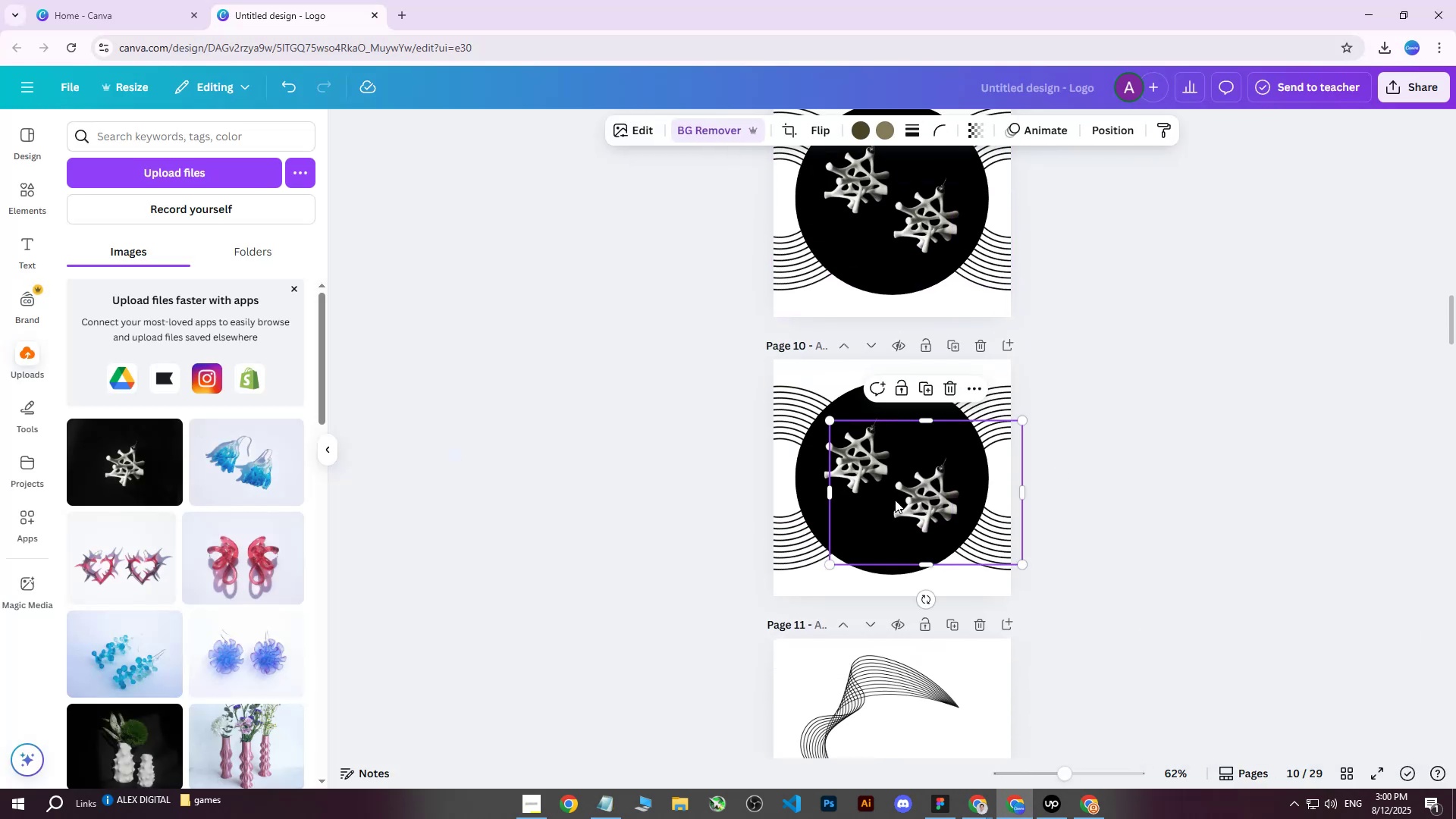 
key(Delete)
 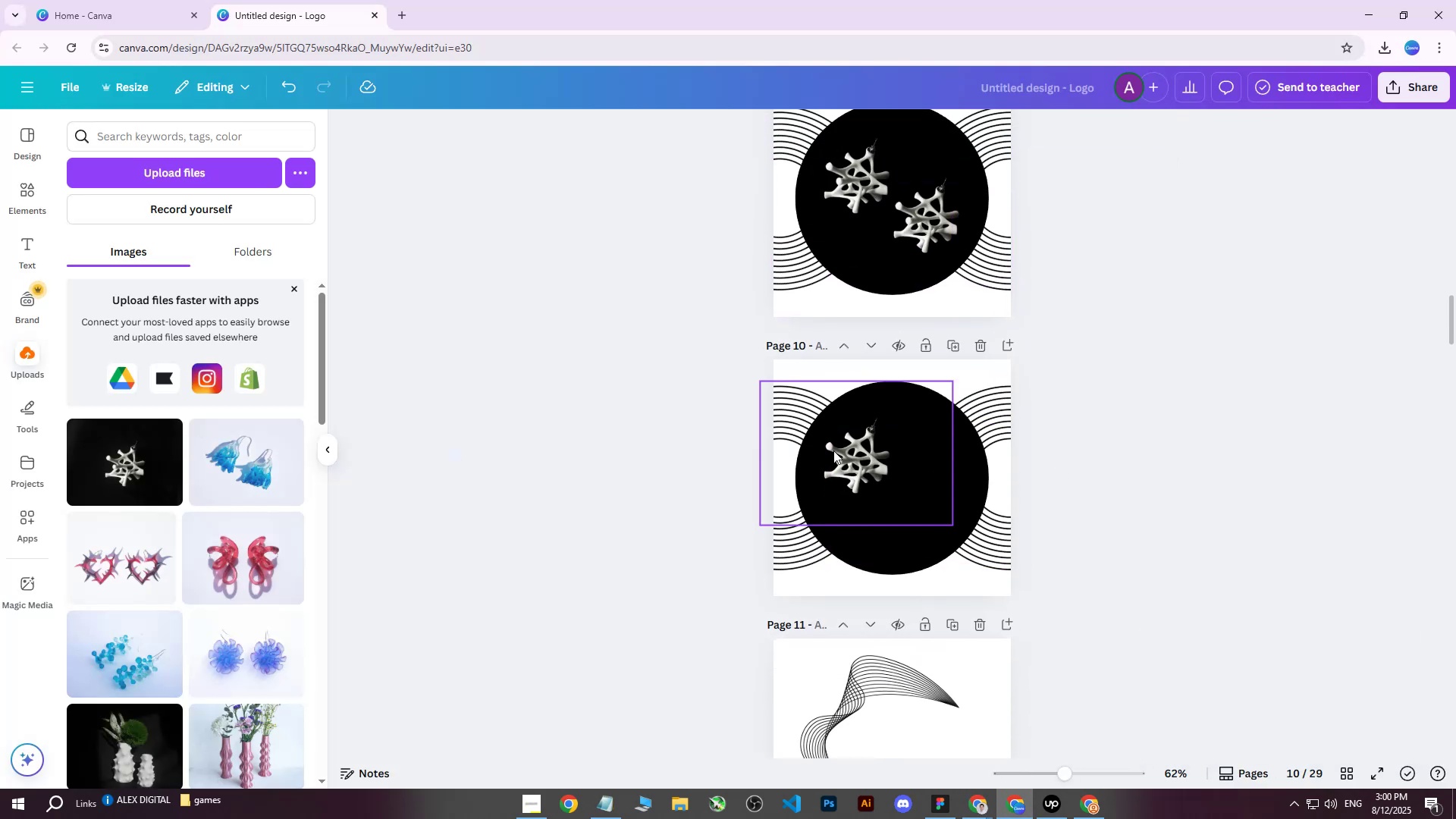 
left_click([833, 450])
 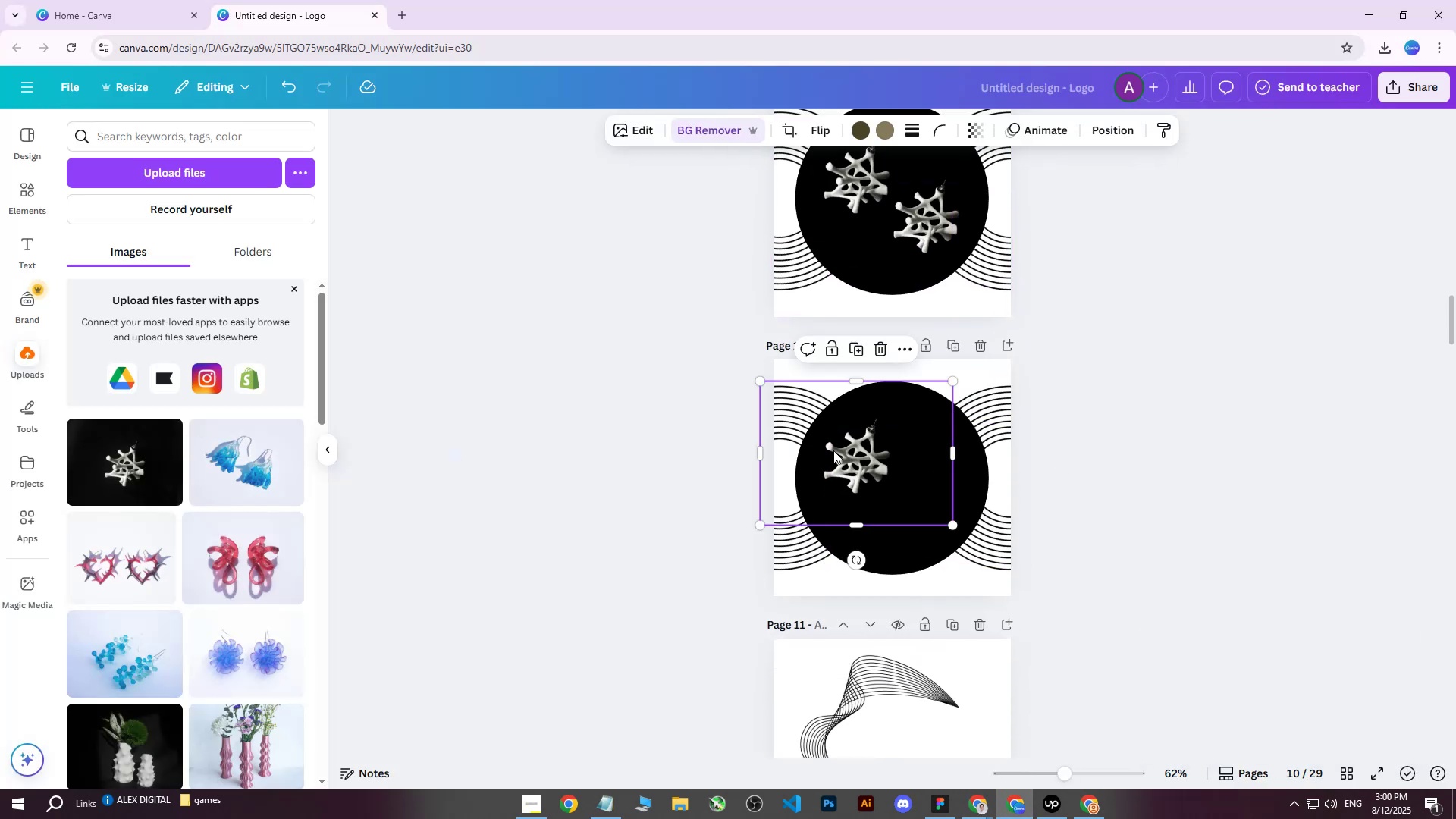 
key(Delete)
 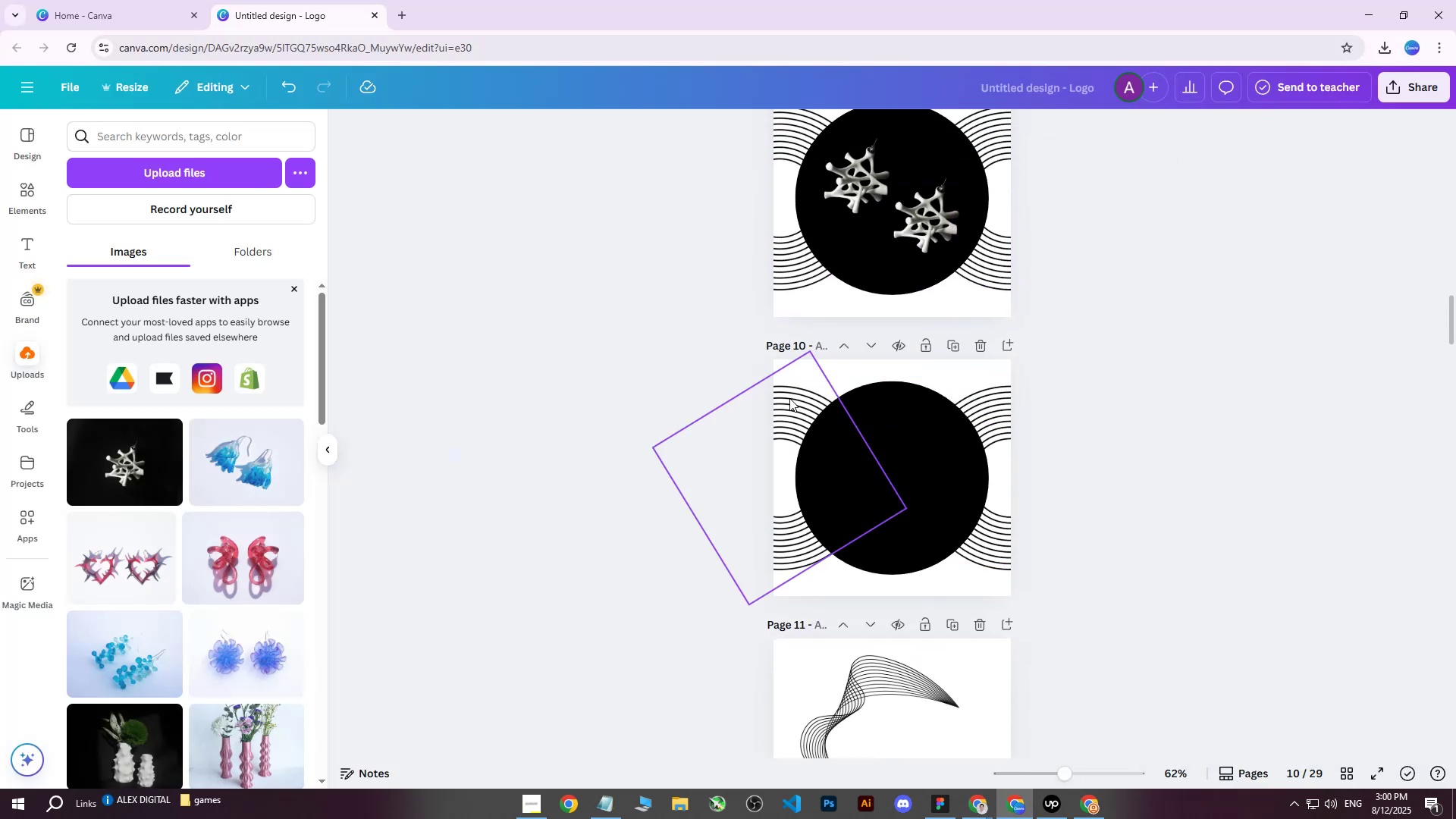 
left_click([794, 390])
 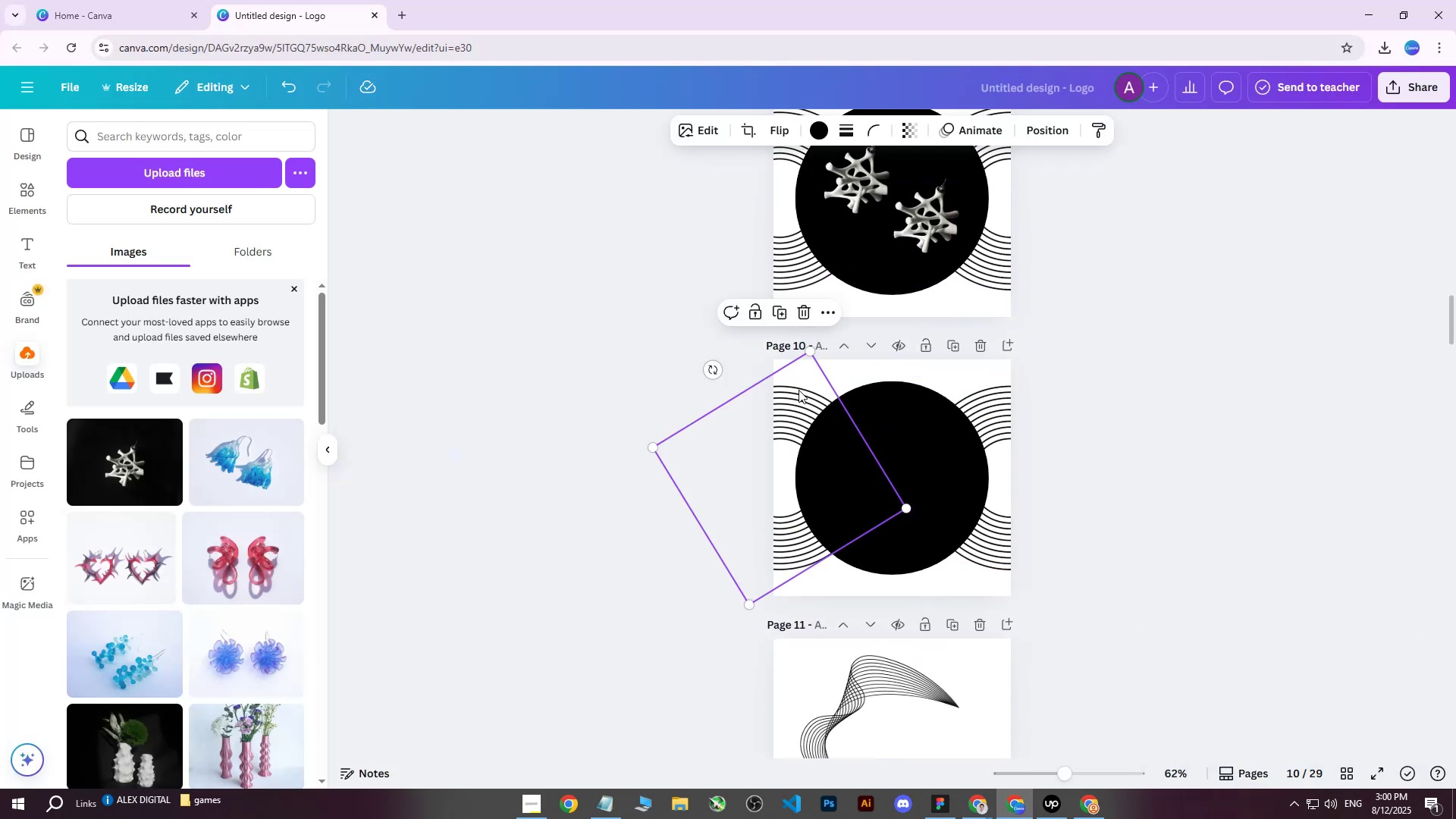 
scroll: coordinate [818, 404], scroll_direction: up, amount: 6.0
 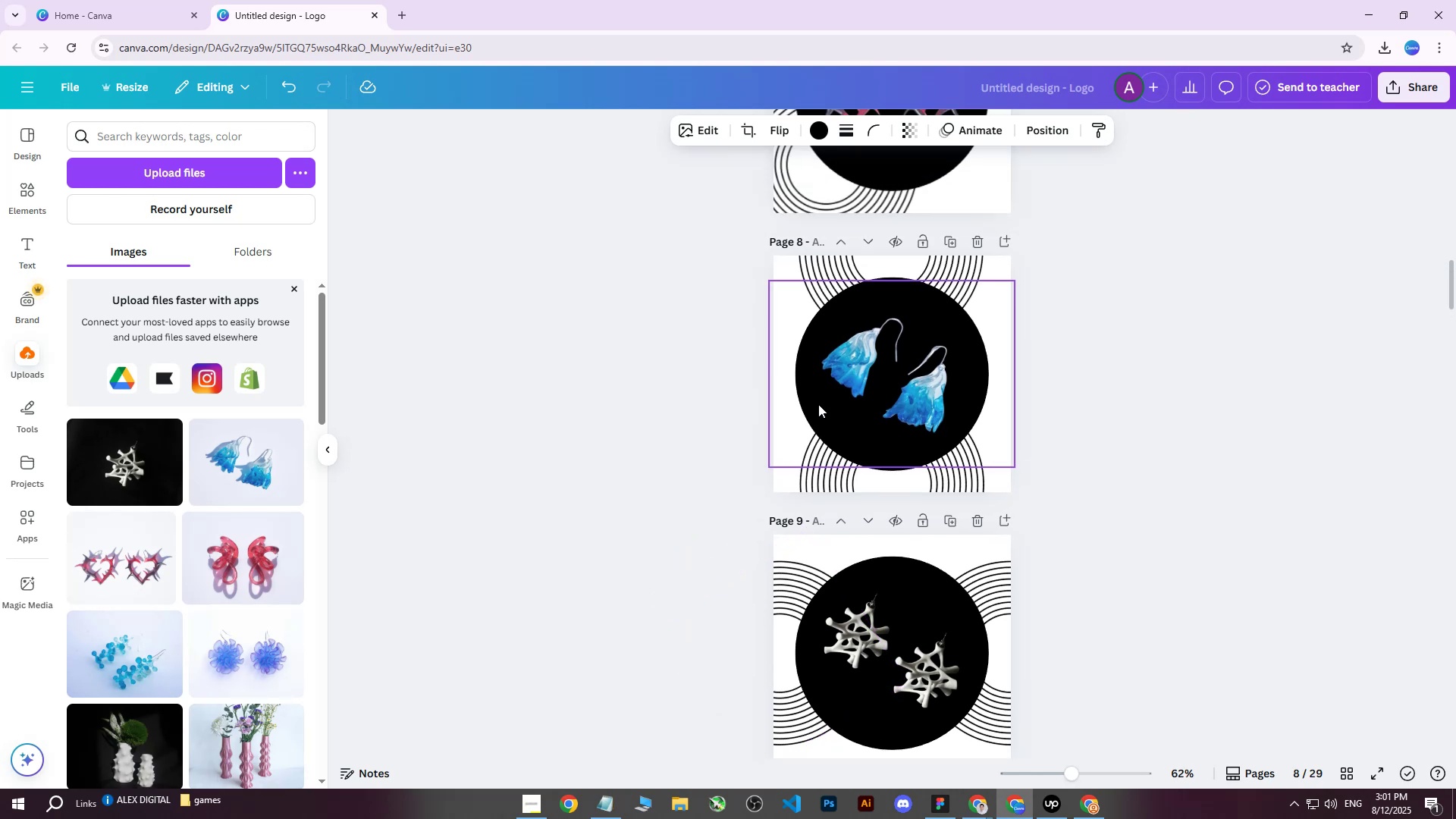 
scroll: coordinate [818, 407], scroll_direction: down, amount: 6.0
 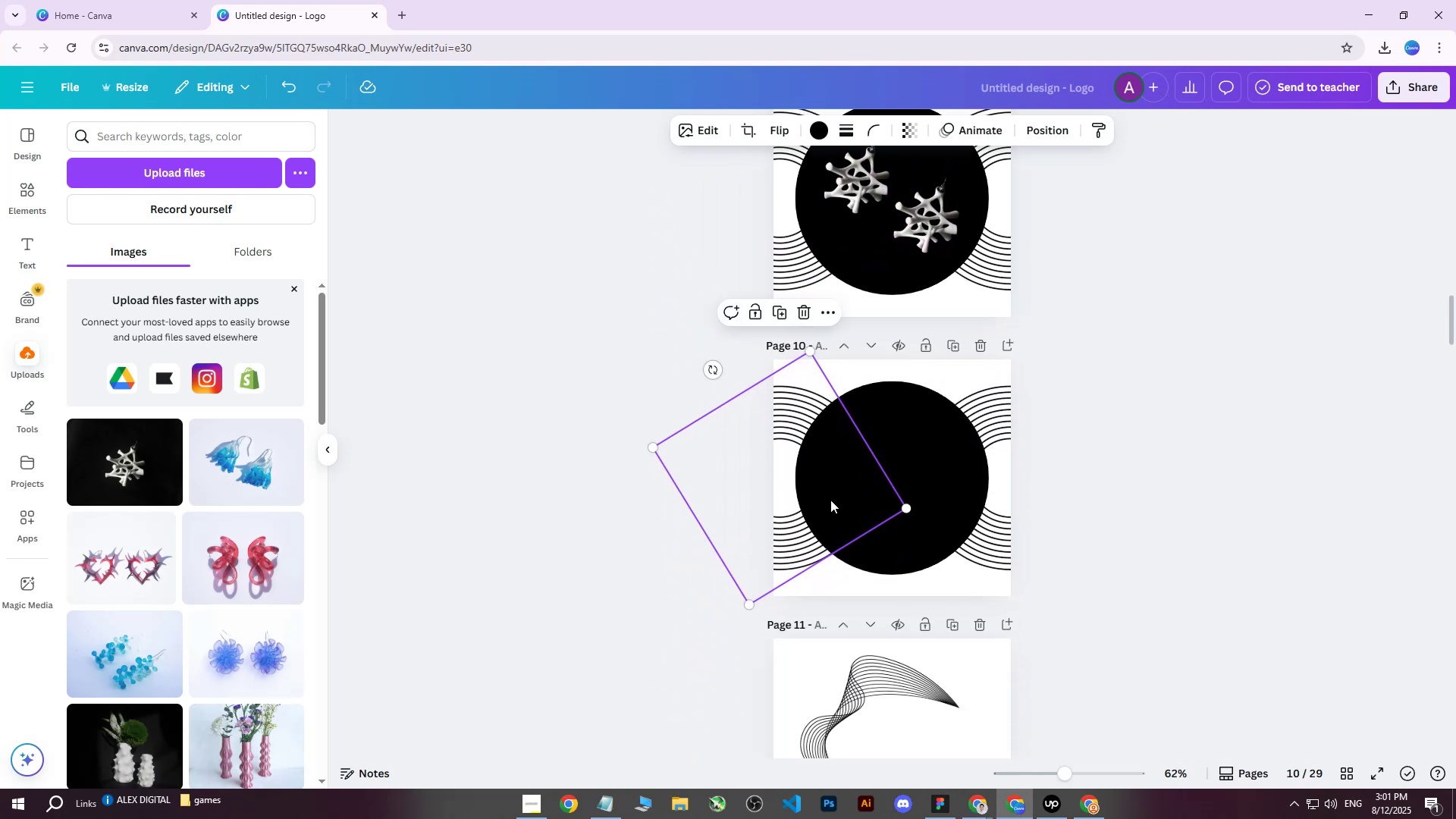 
scroll: coordinate [866, 428], scroll_direction: up, amount: 16.0
 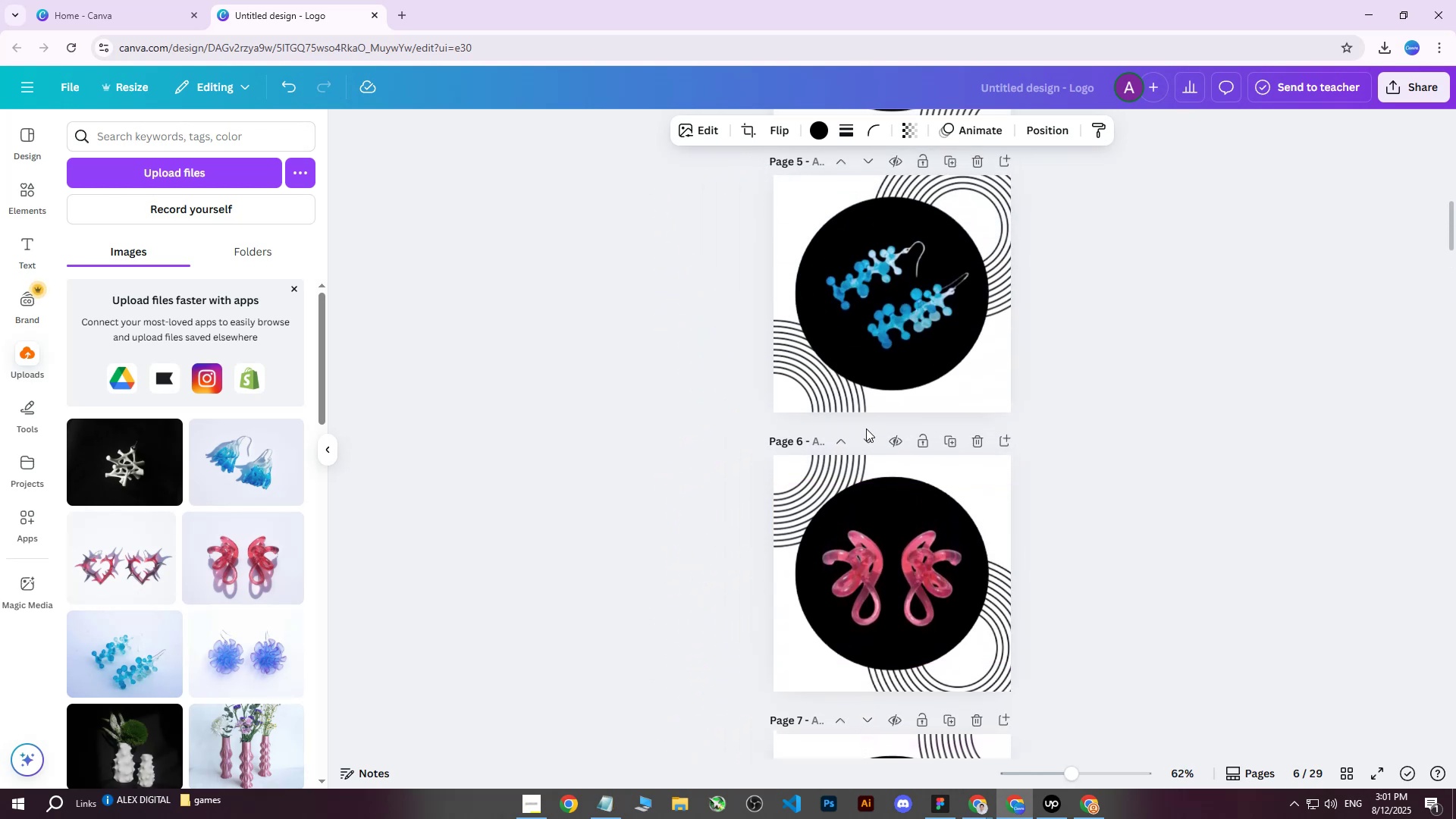 
scroll: coordinate [866, 428], scroll_direction: down, amount: 5.0
 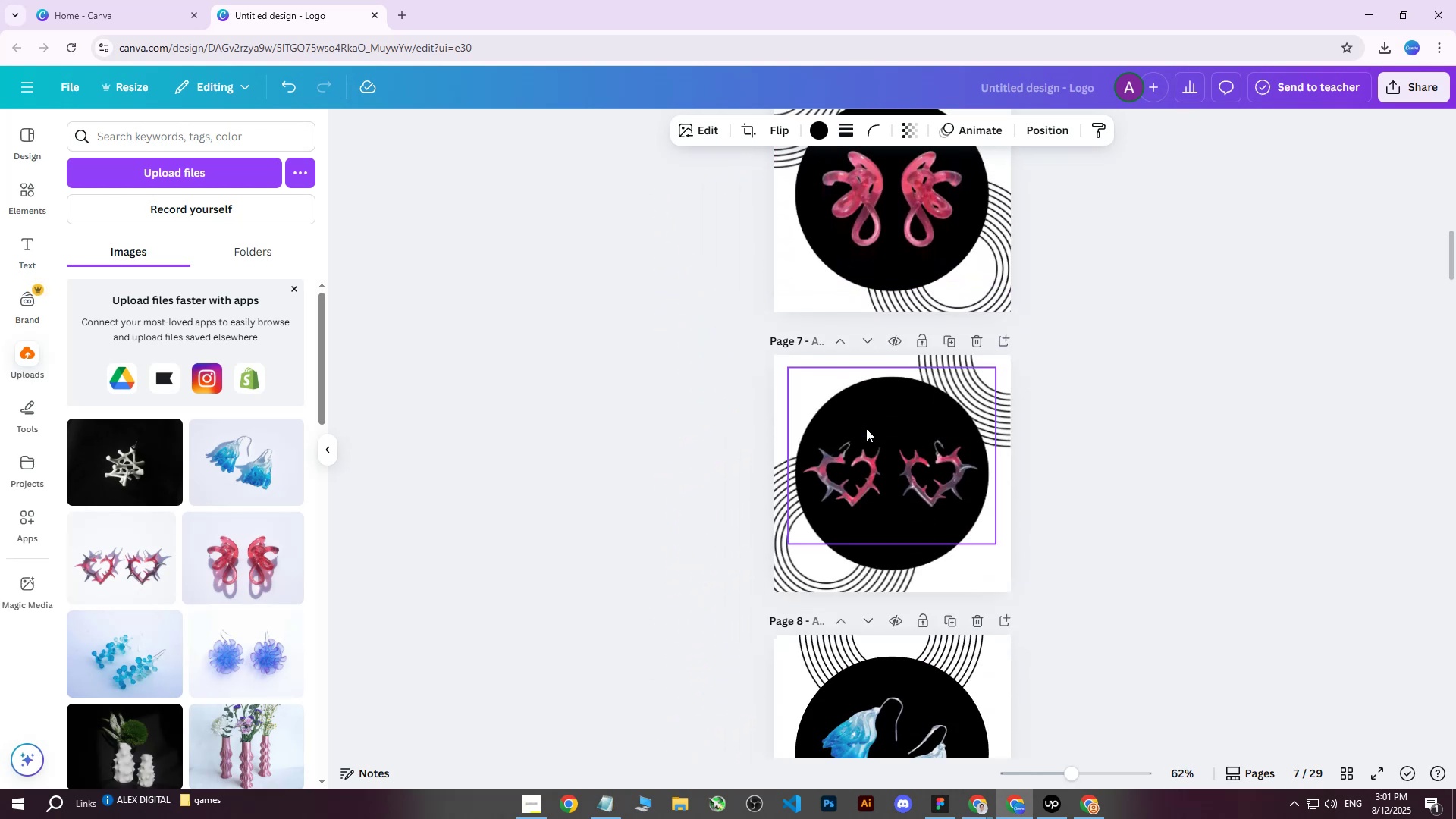 
scroll: coordinate [866, 428], scroll_direction: up, amount: 2.0
 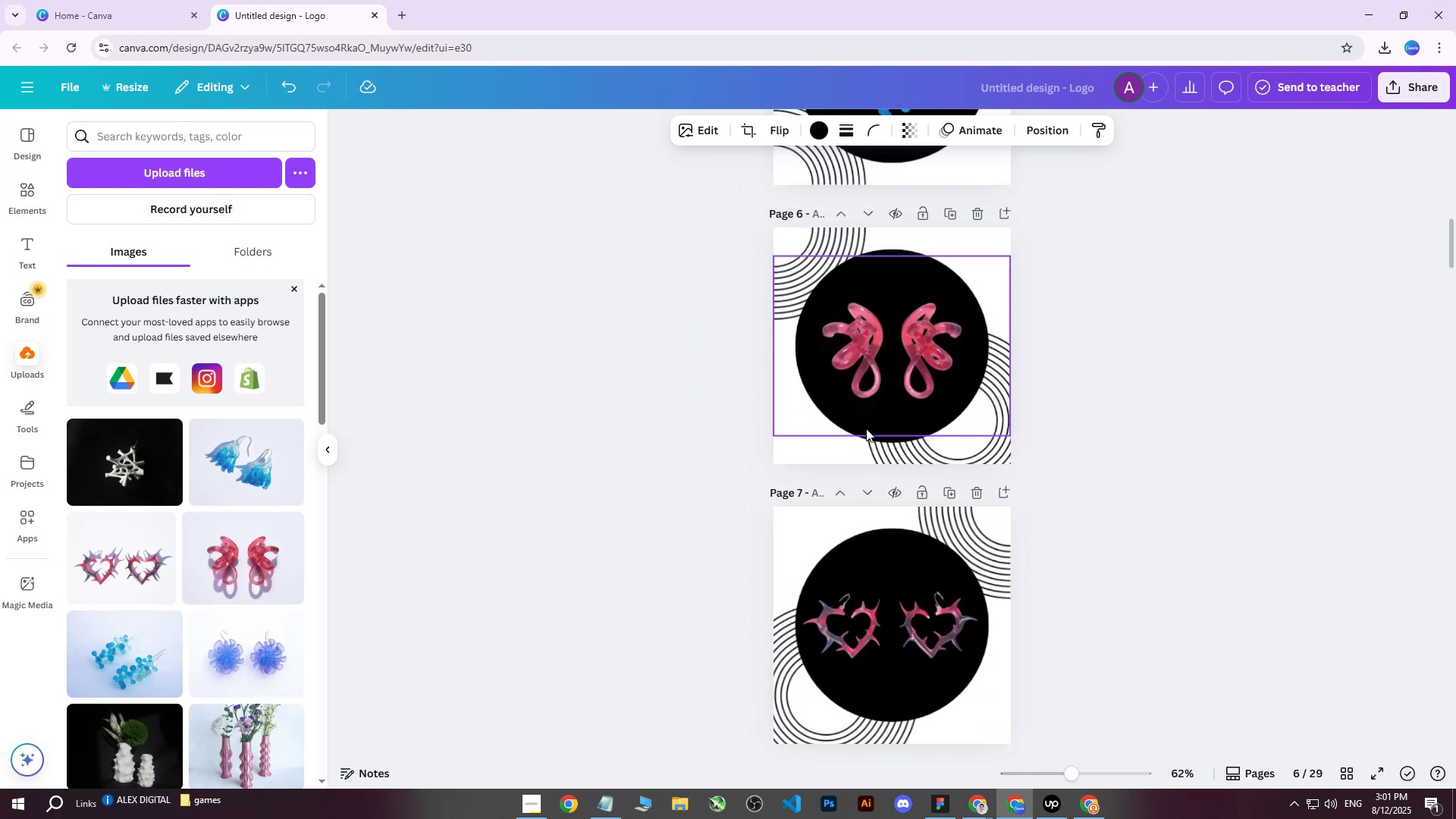 
scroll: coordinate [883, 432], scroll_direction: down, amount: 16.0
 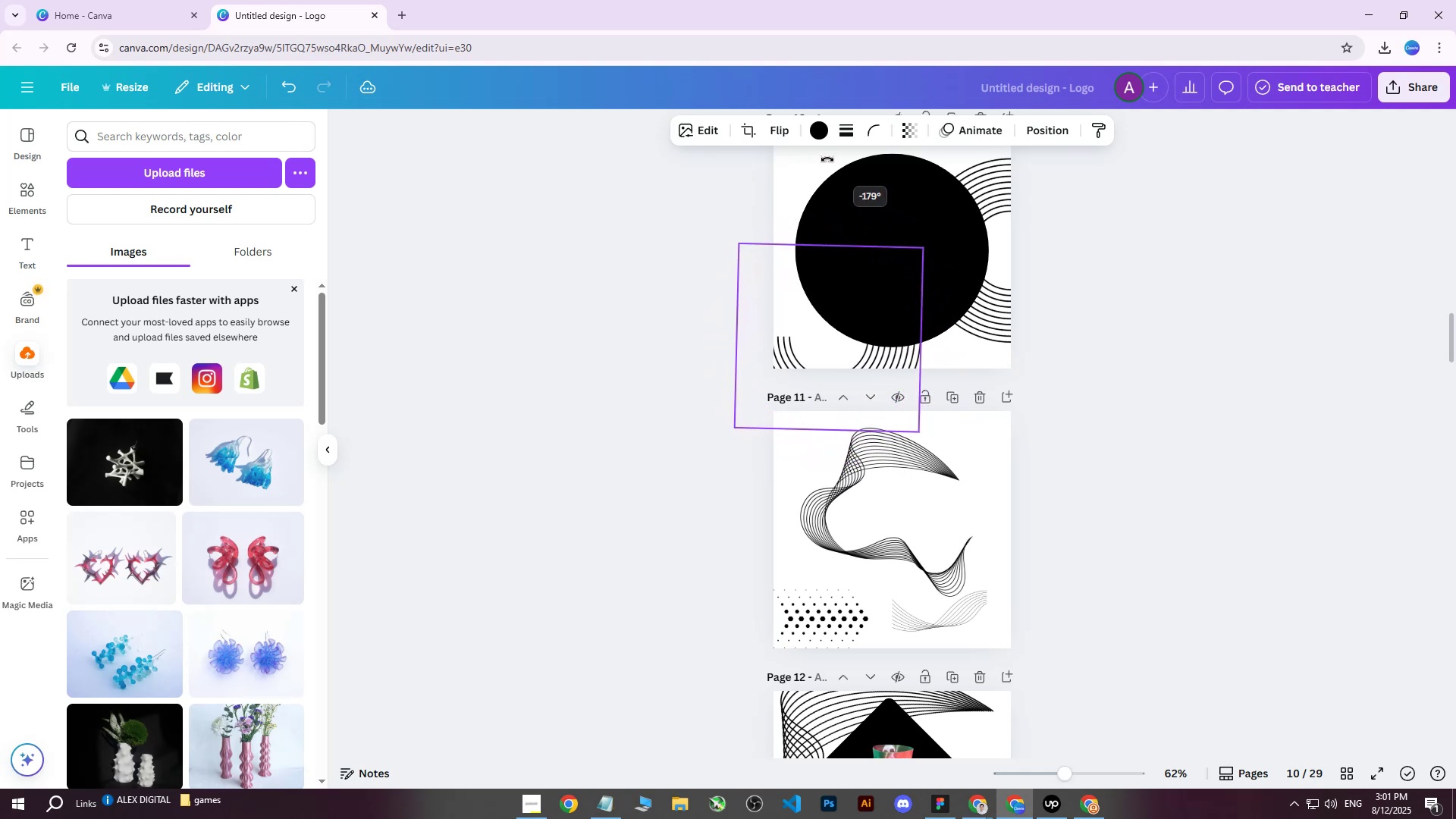 
wait(20.28)
 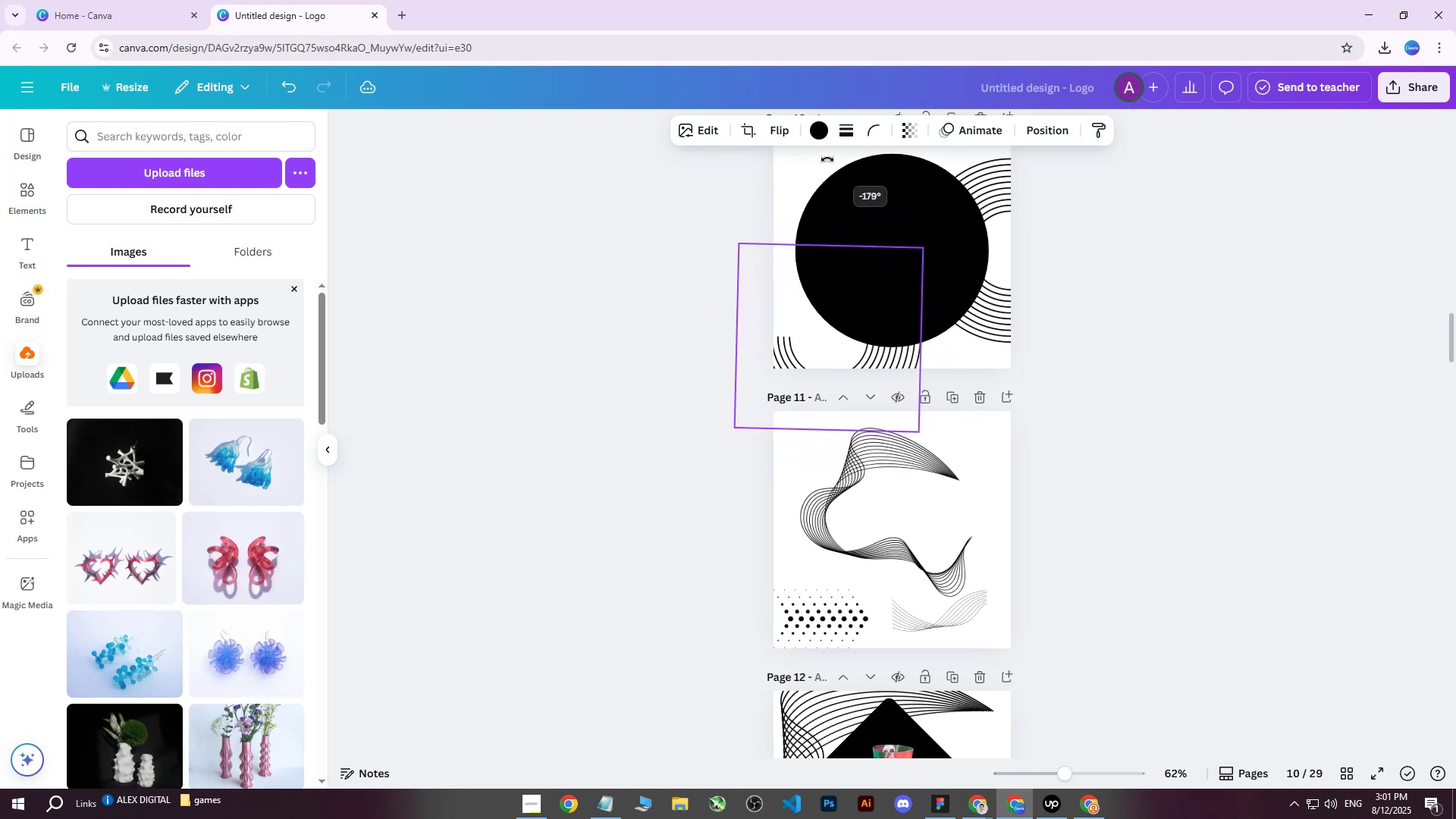 
left_click([1161, 293])
 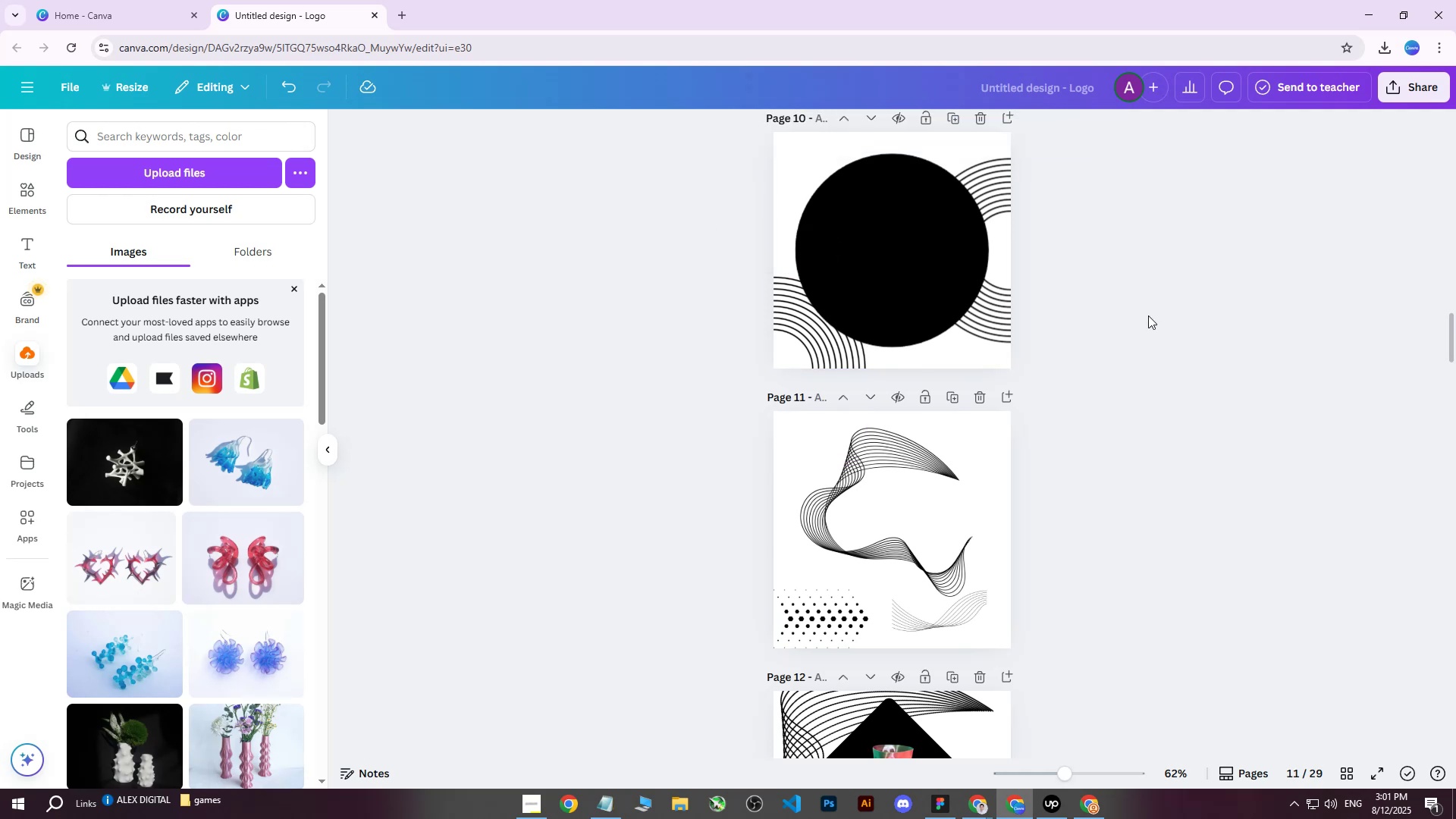 
scroll: coordinate [994, 323], scroll_direction: up, amount: 2.0
 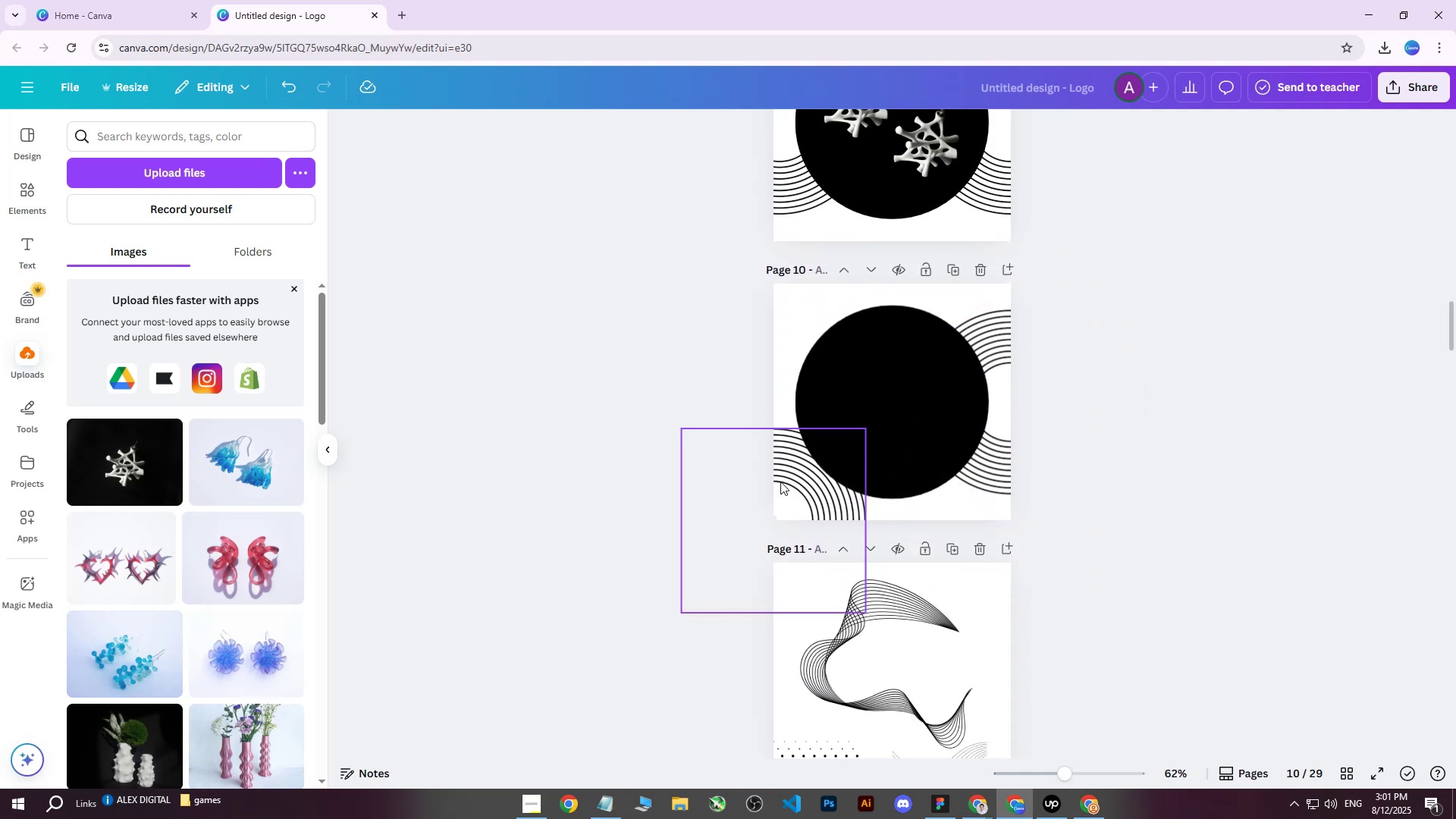 
left_click([784, 482])
 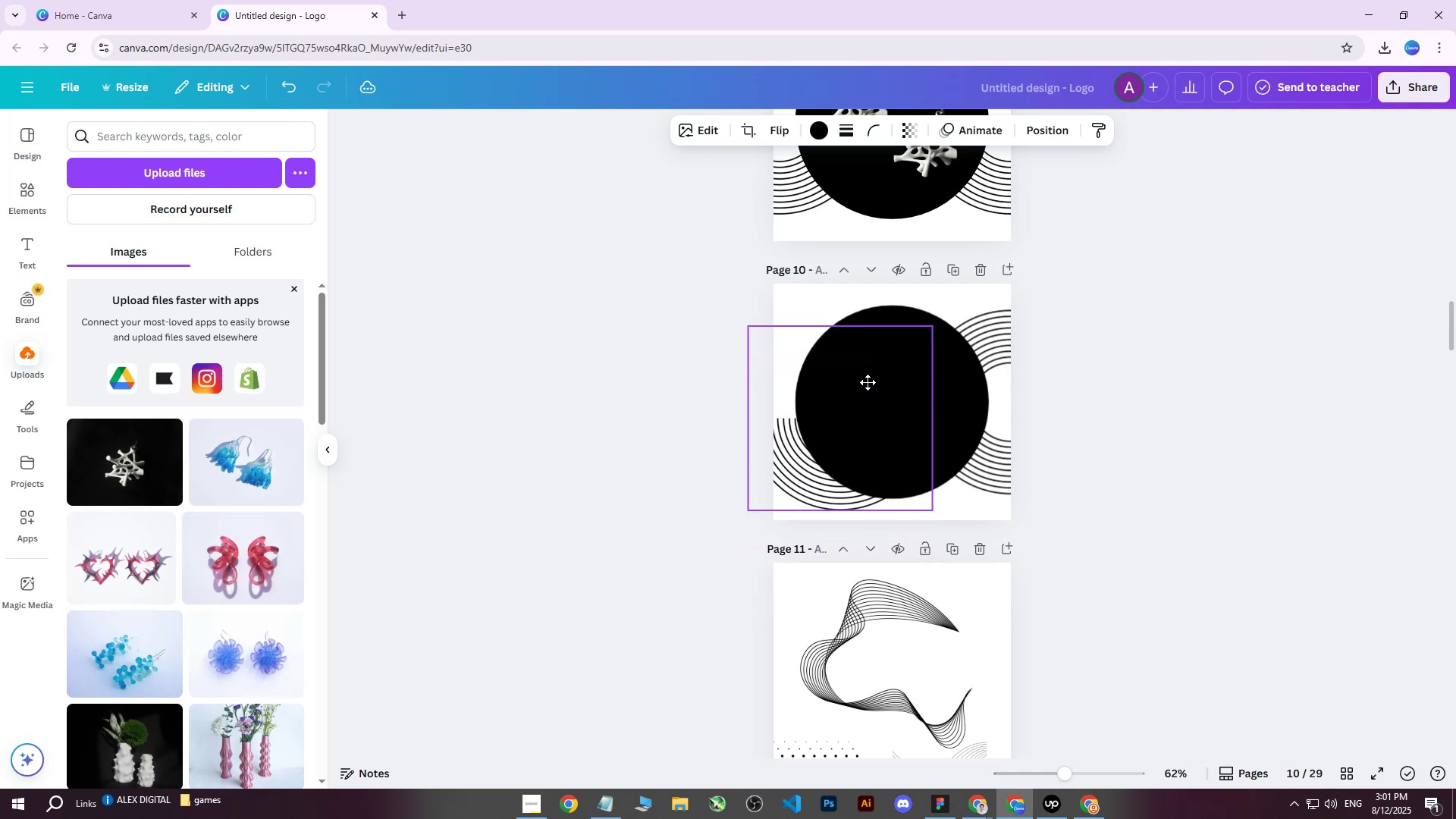 
wait(14.6)
 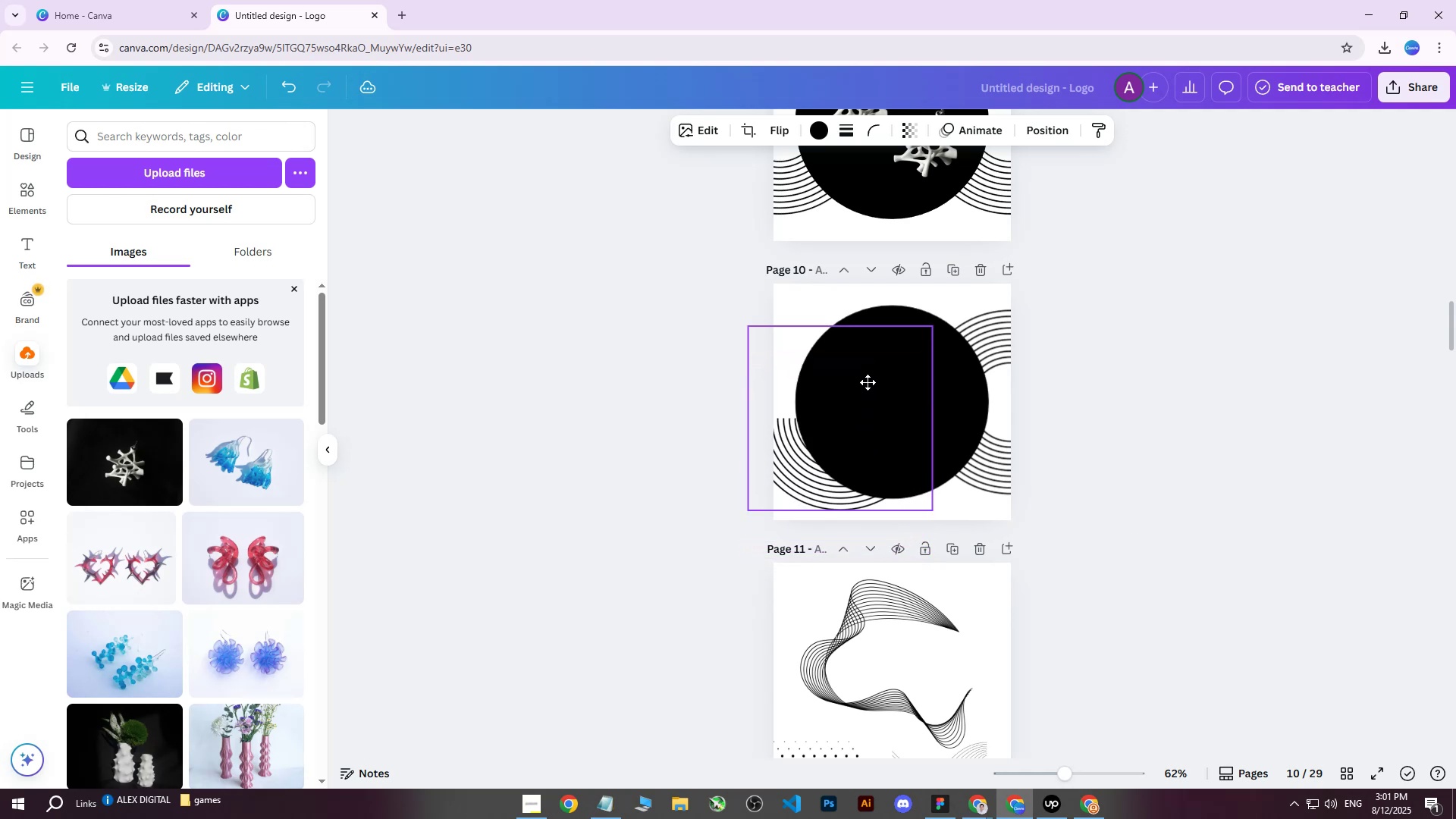 
left_click([1238, 313])
 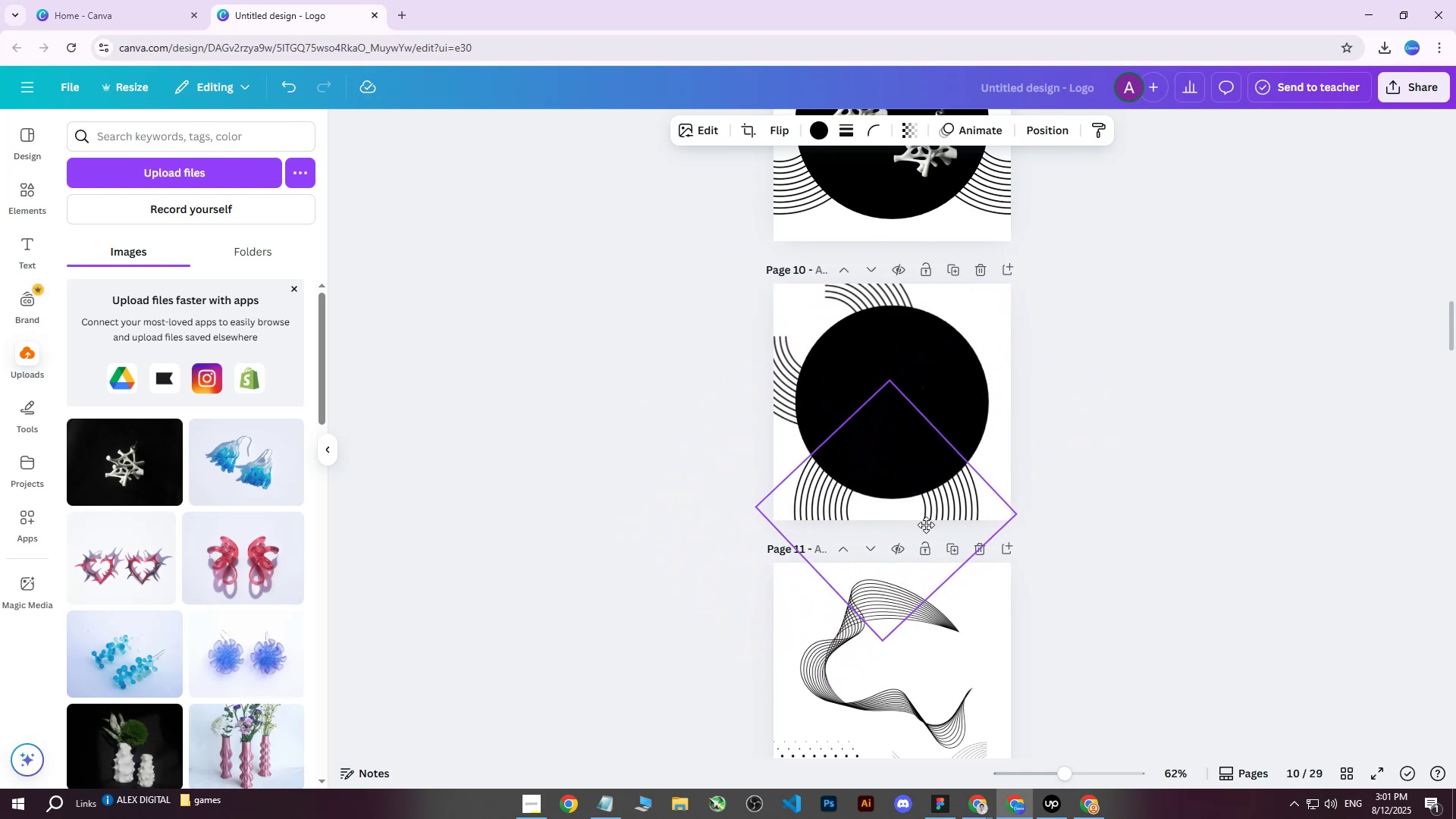 
wait(13.98)
 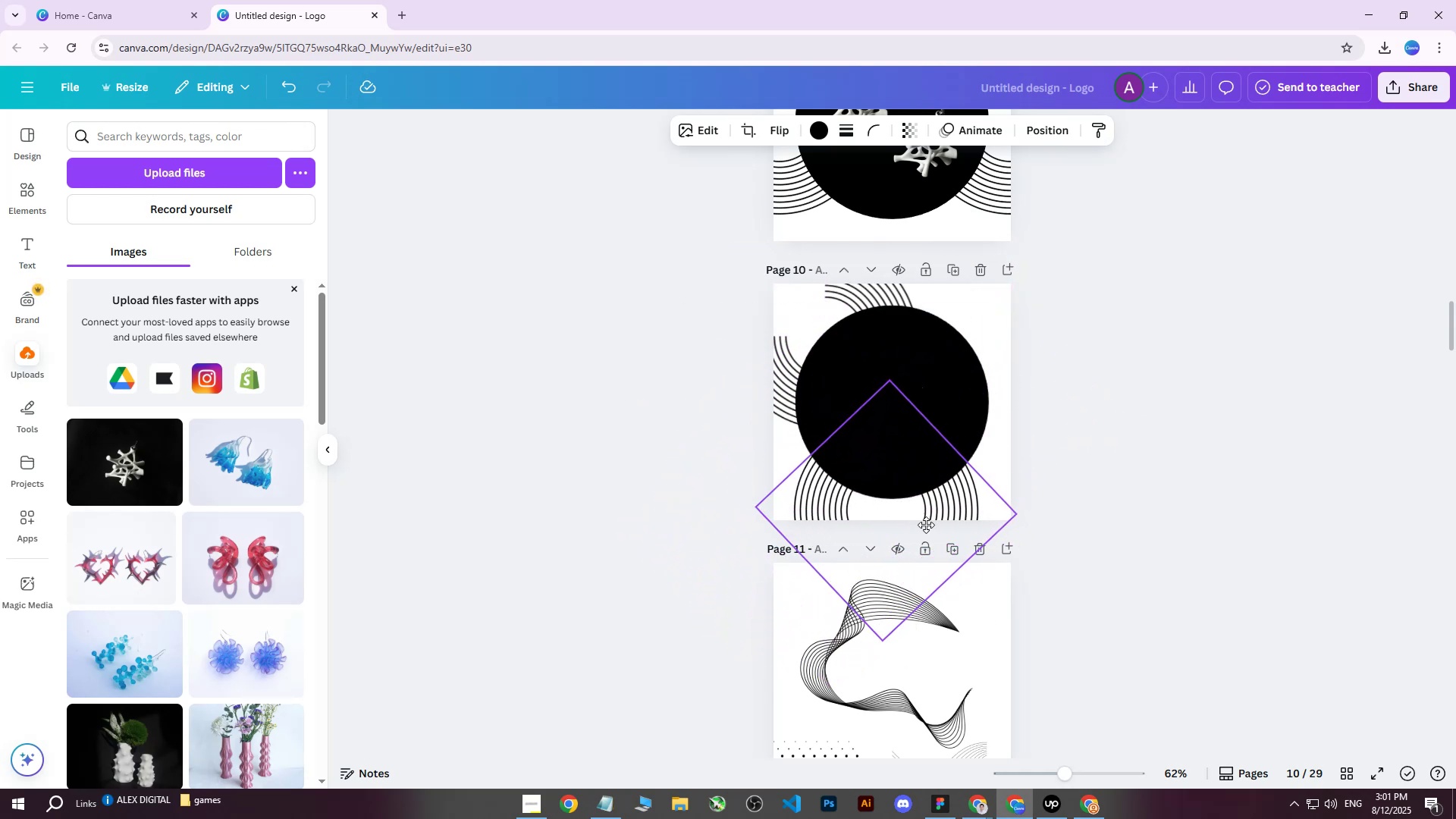 
left_click([1166, 363])
 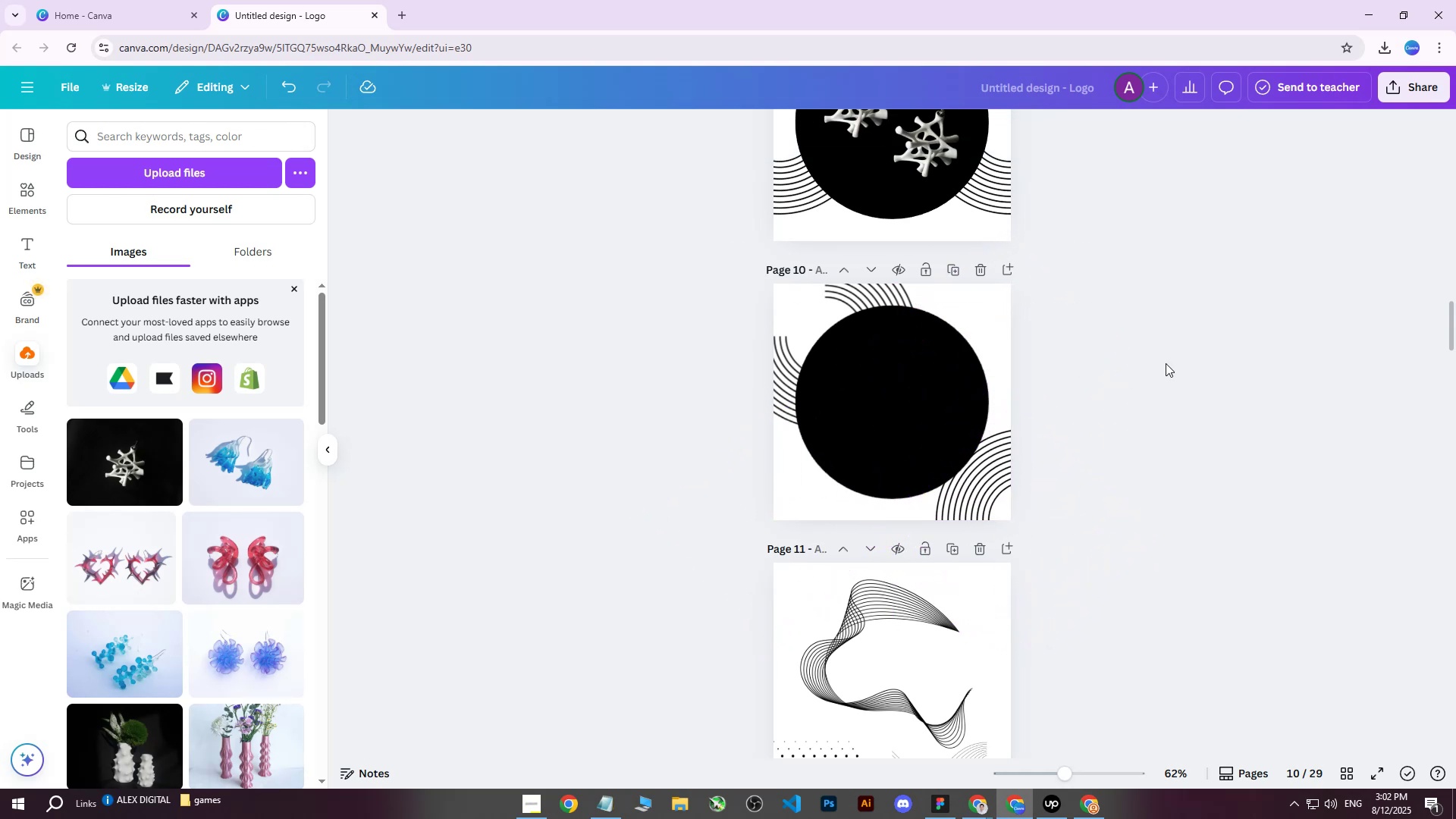 
scroll: coordinate [1163, 372], scroll_direction: up, amount: 9.0
 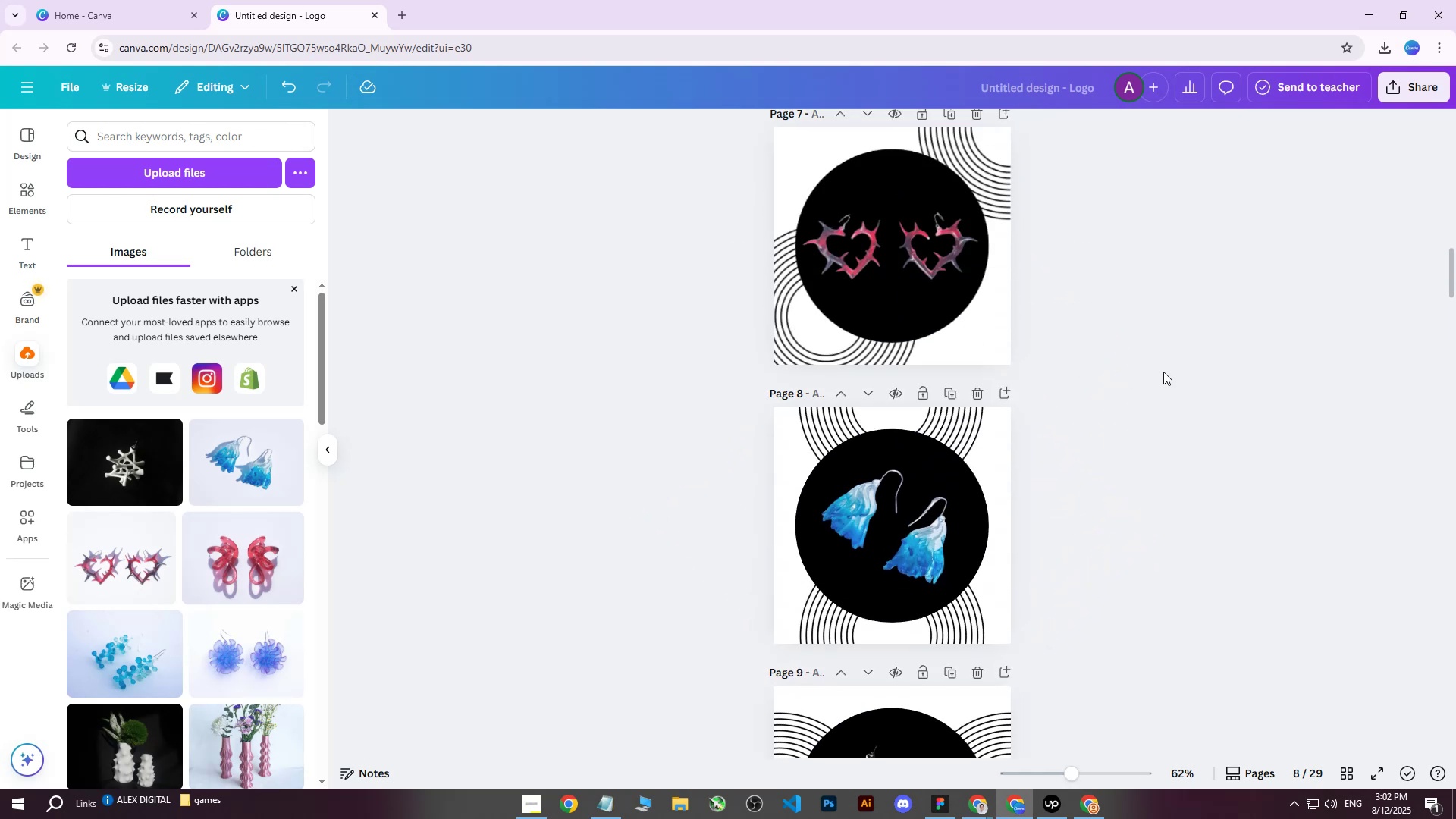 
scroll: coordinate [1158, 382], scroll_direction: down, amount: 8.0
 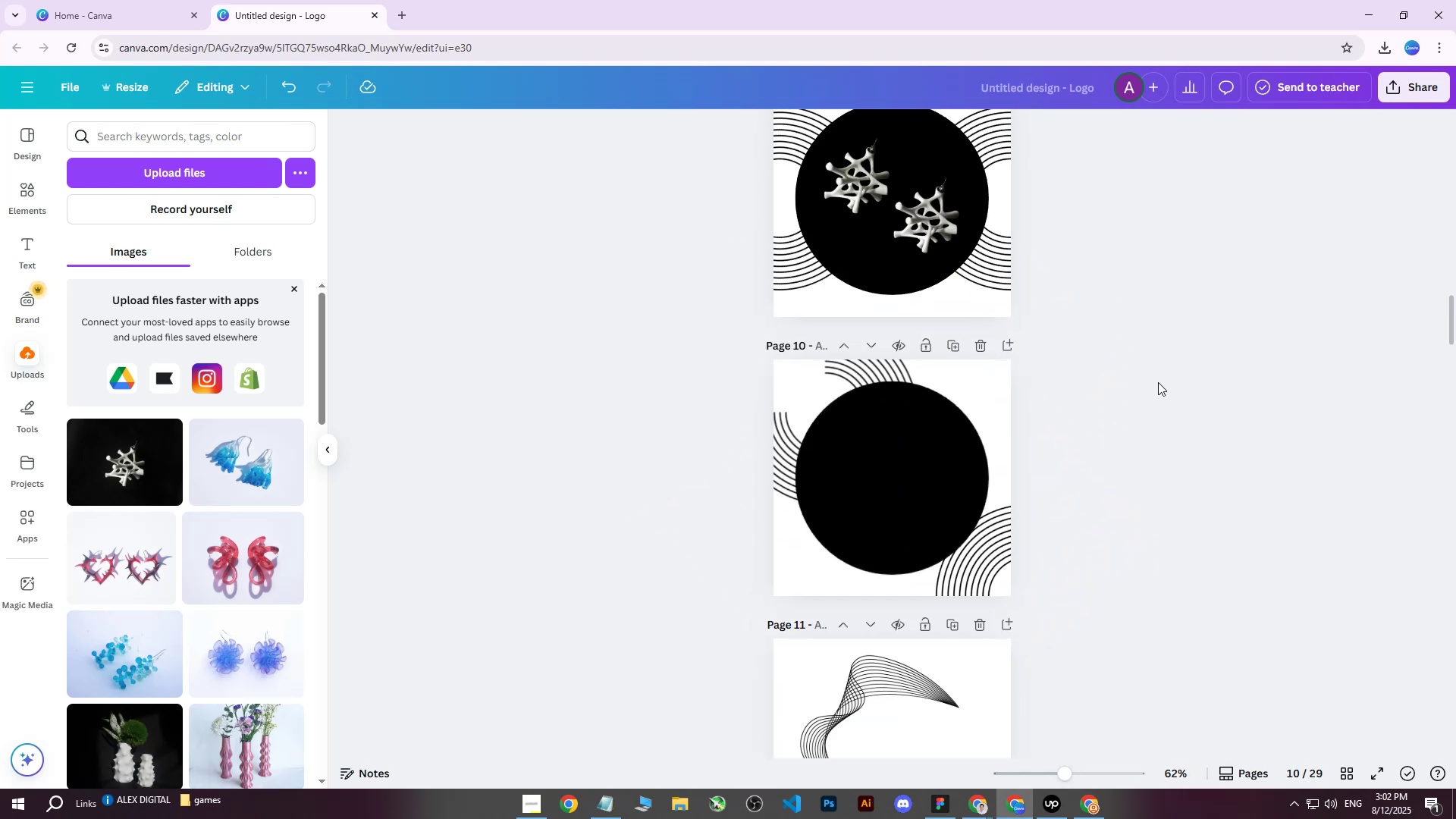 
scroll: coordinate [1156, 384], scroll_direction: up, amount: 22.0
 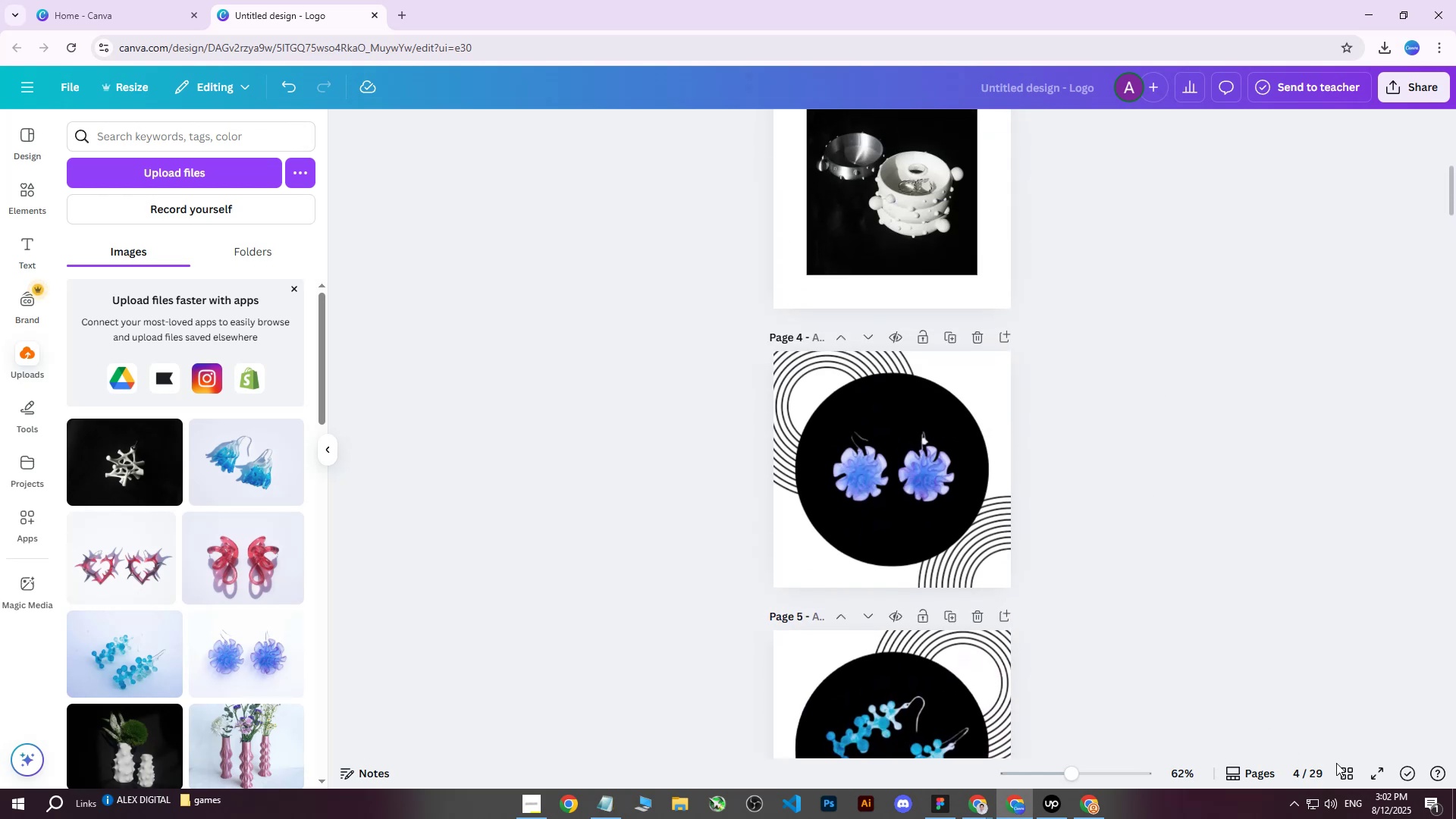 
left_click([1349, 771])
 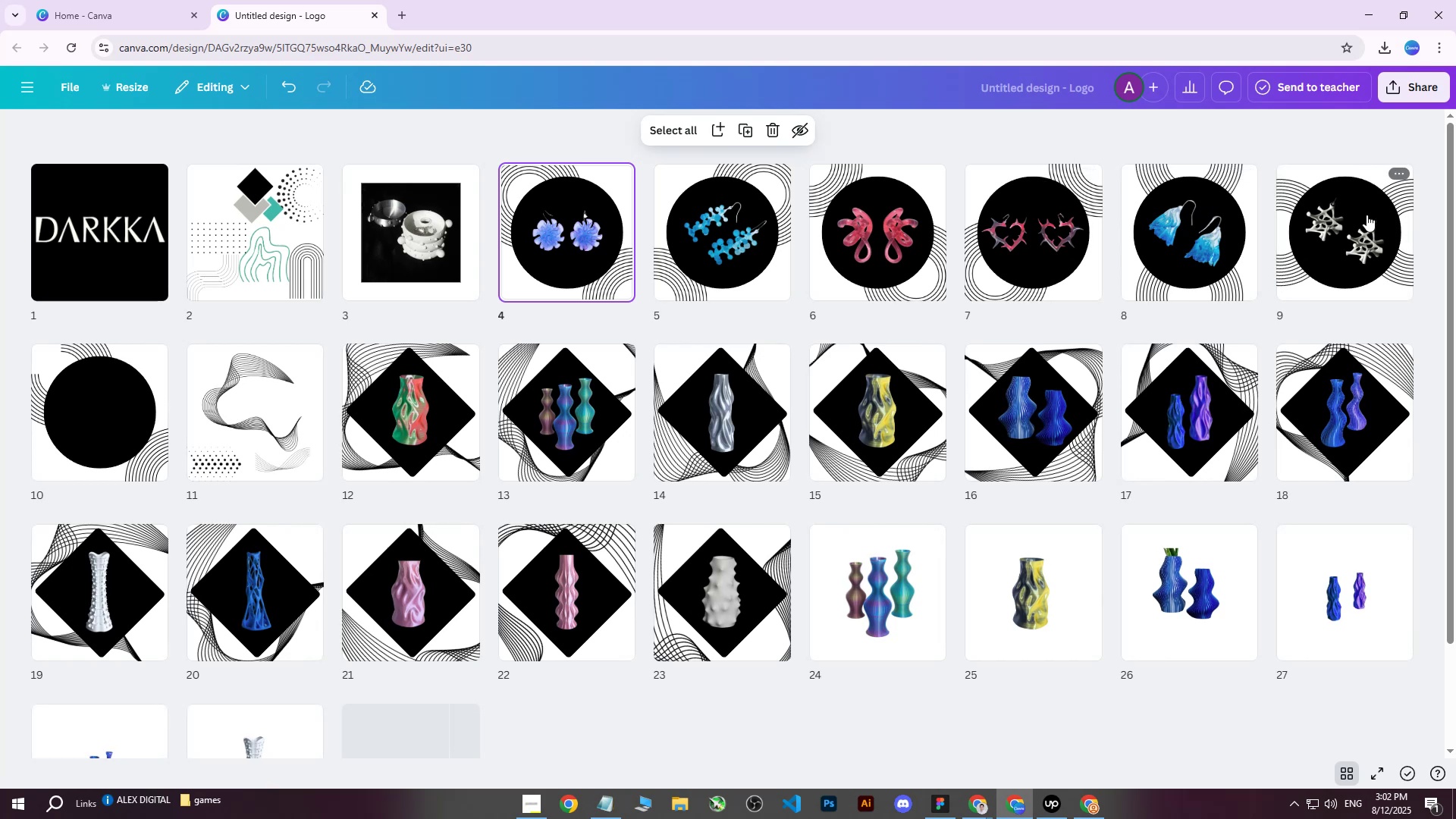 
wait(14.87)
 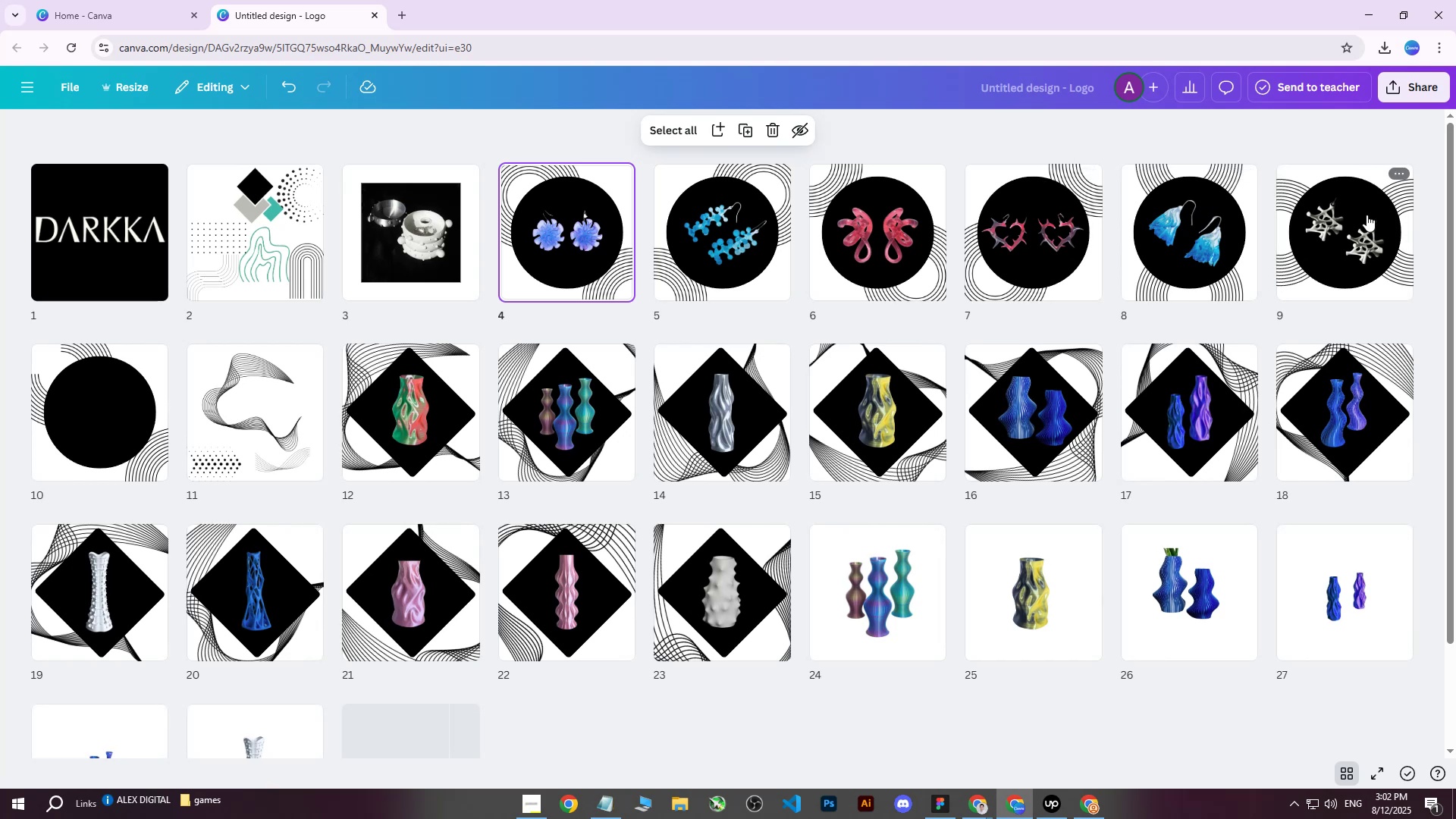 
left_click([110, 424])
 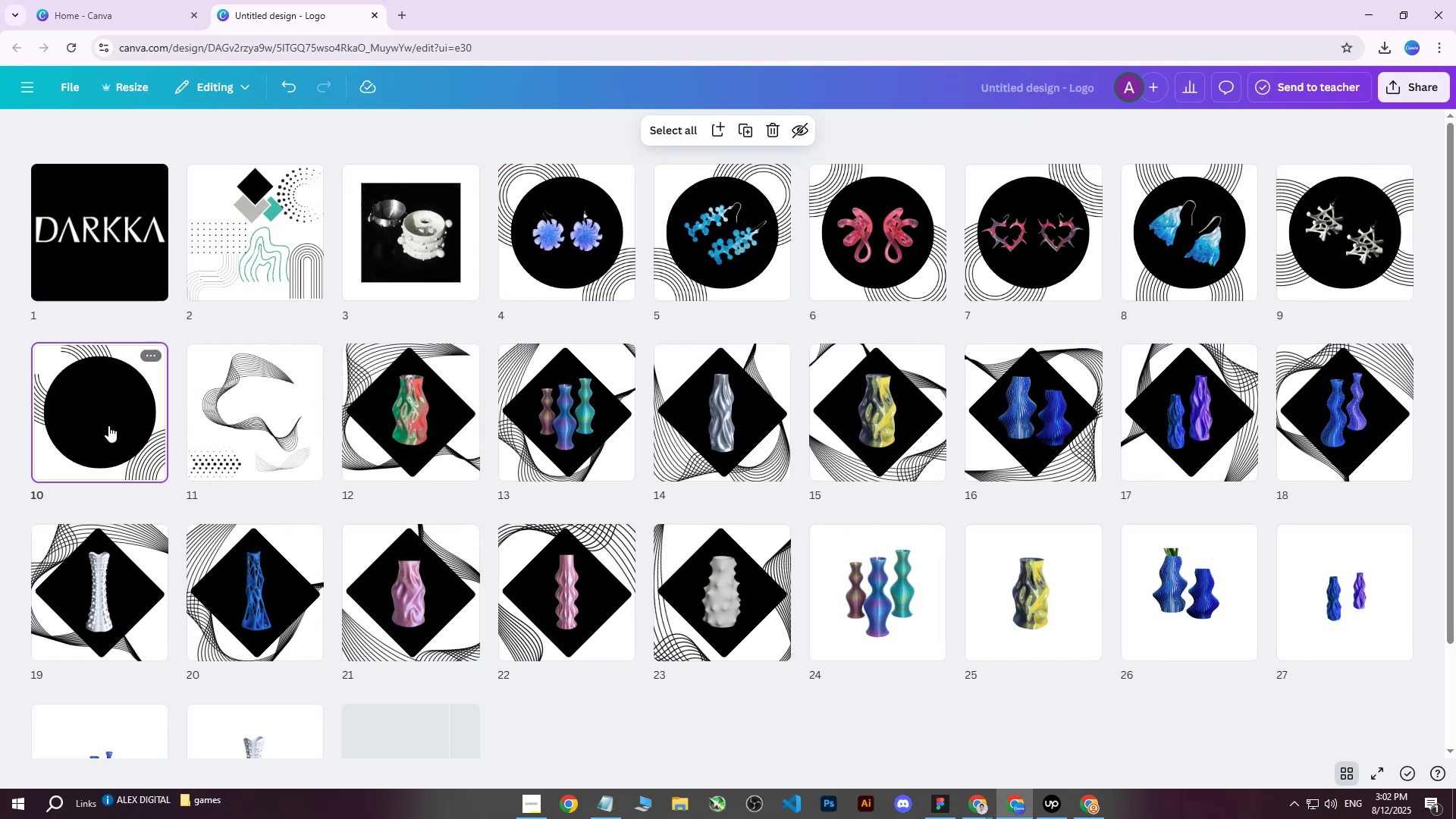 
double_click([108, 425])
 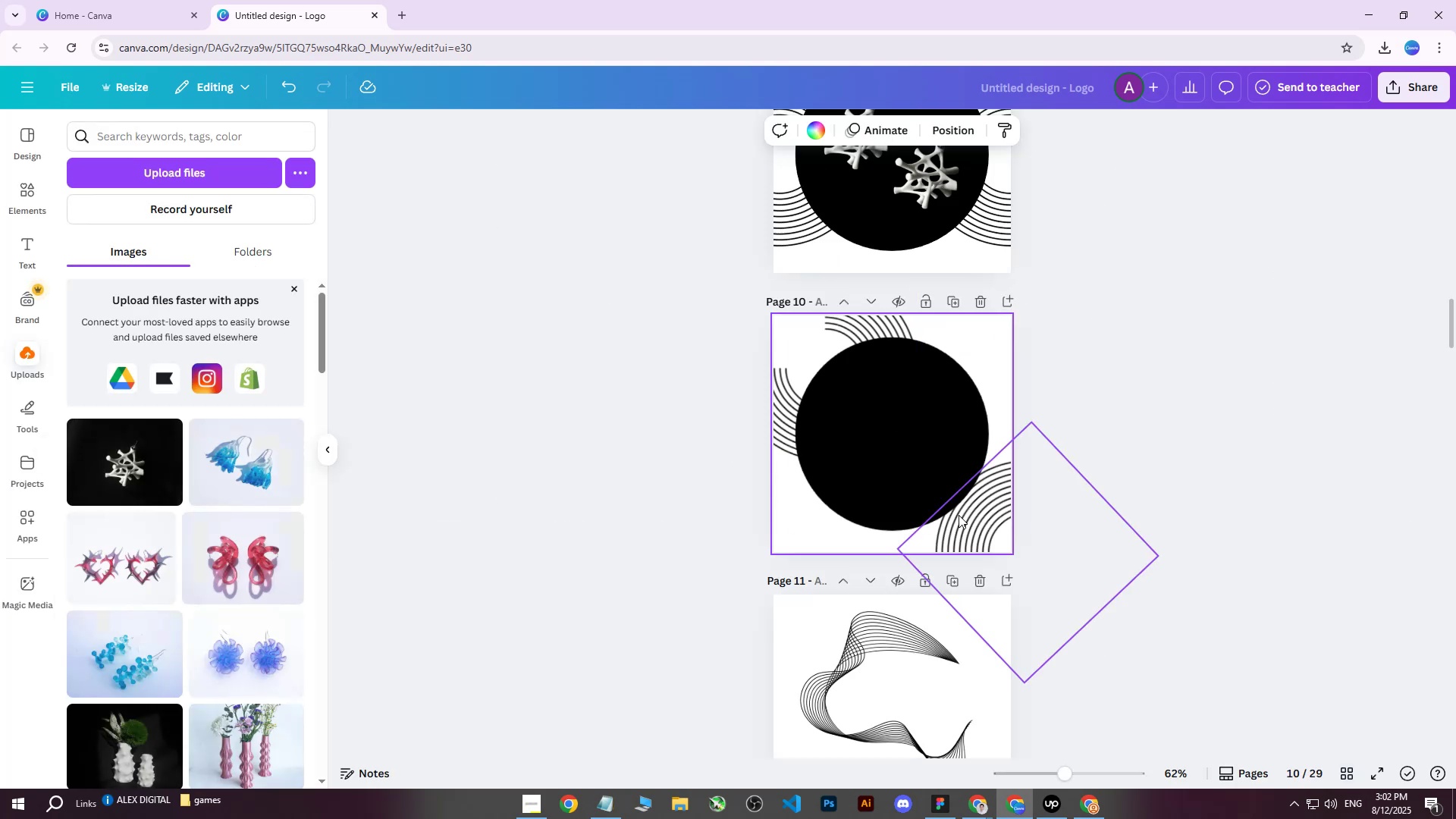 
left_click([962, 526])
 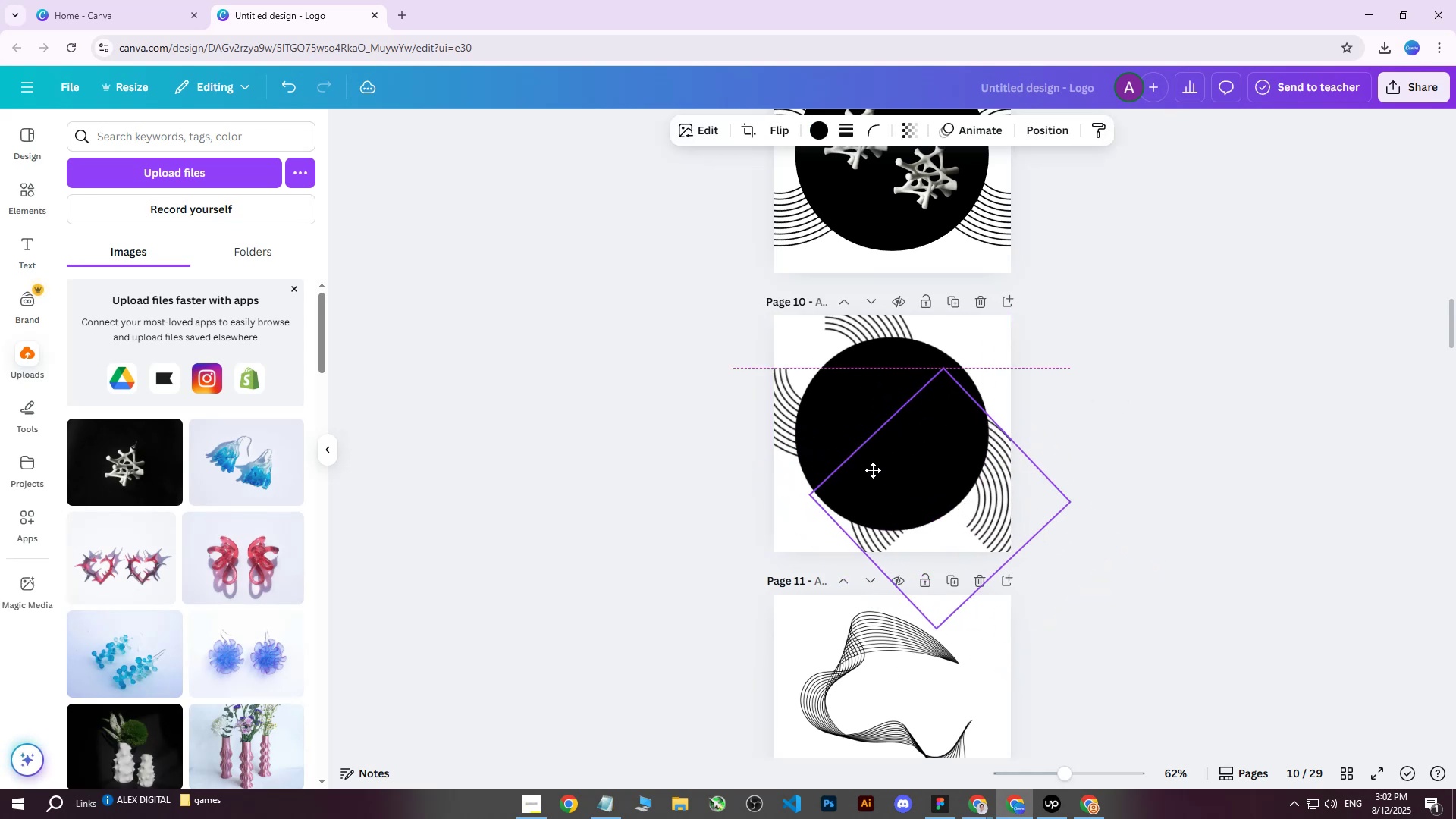 
key(Delete)
 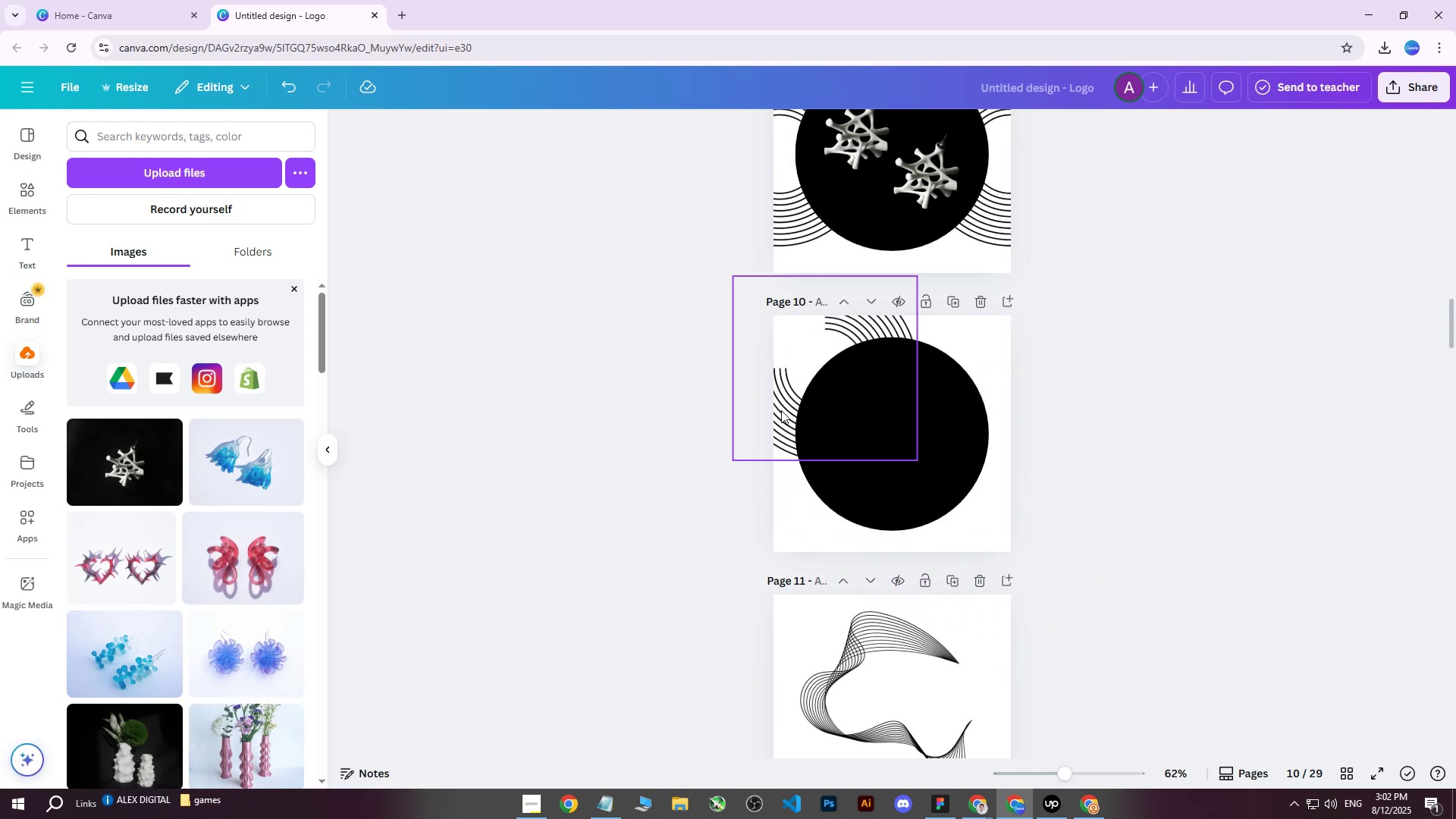 
left_click([781, 406])
 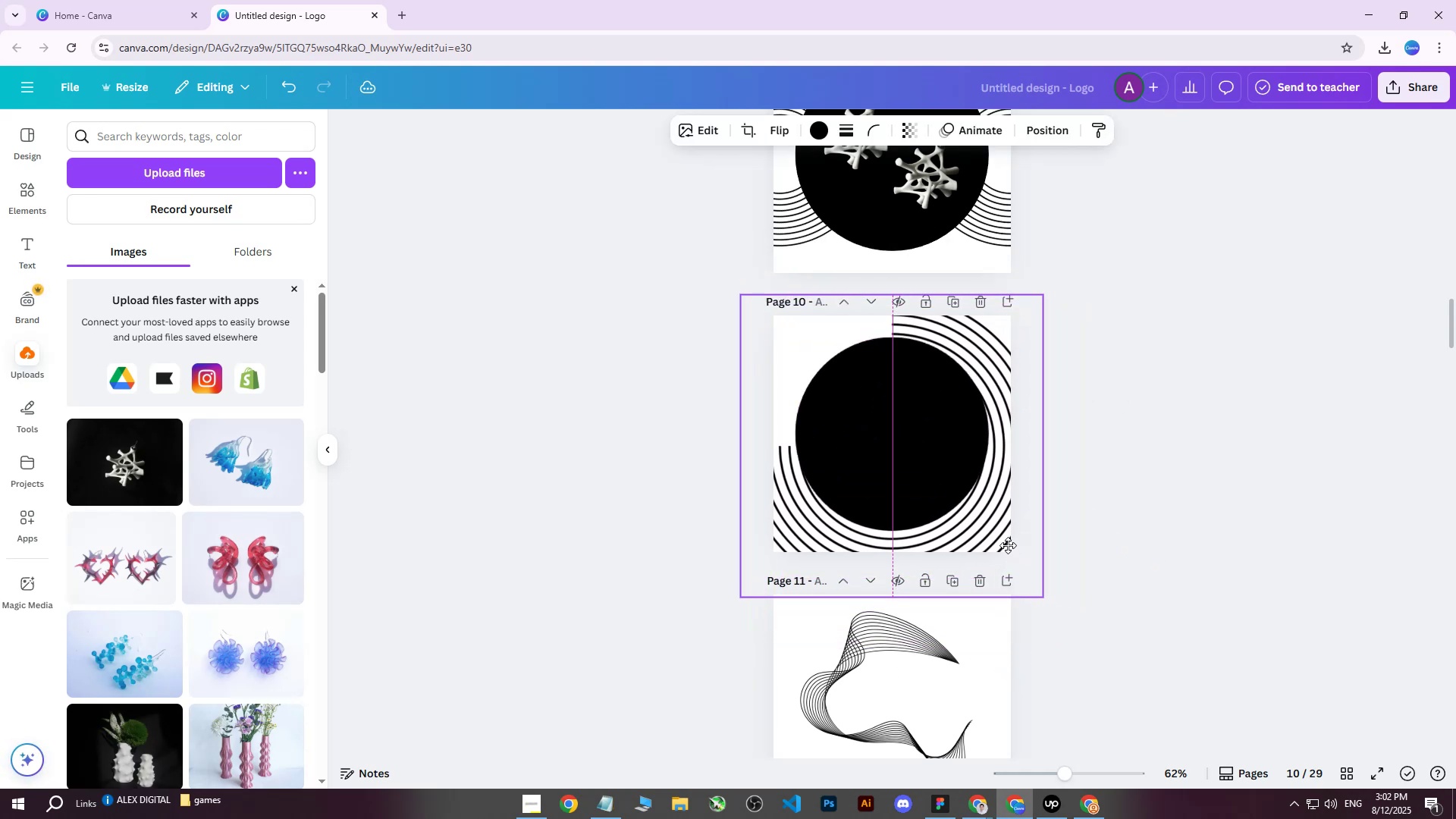 
wait(7.49)
 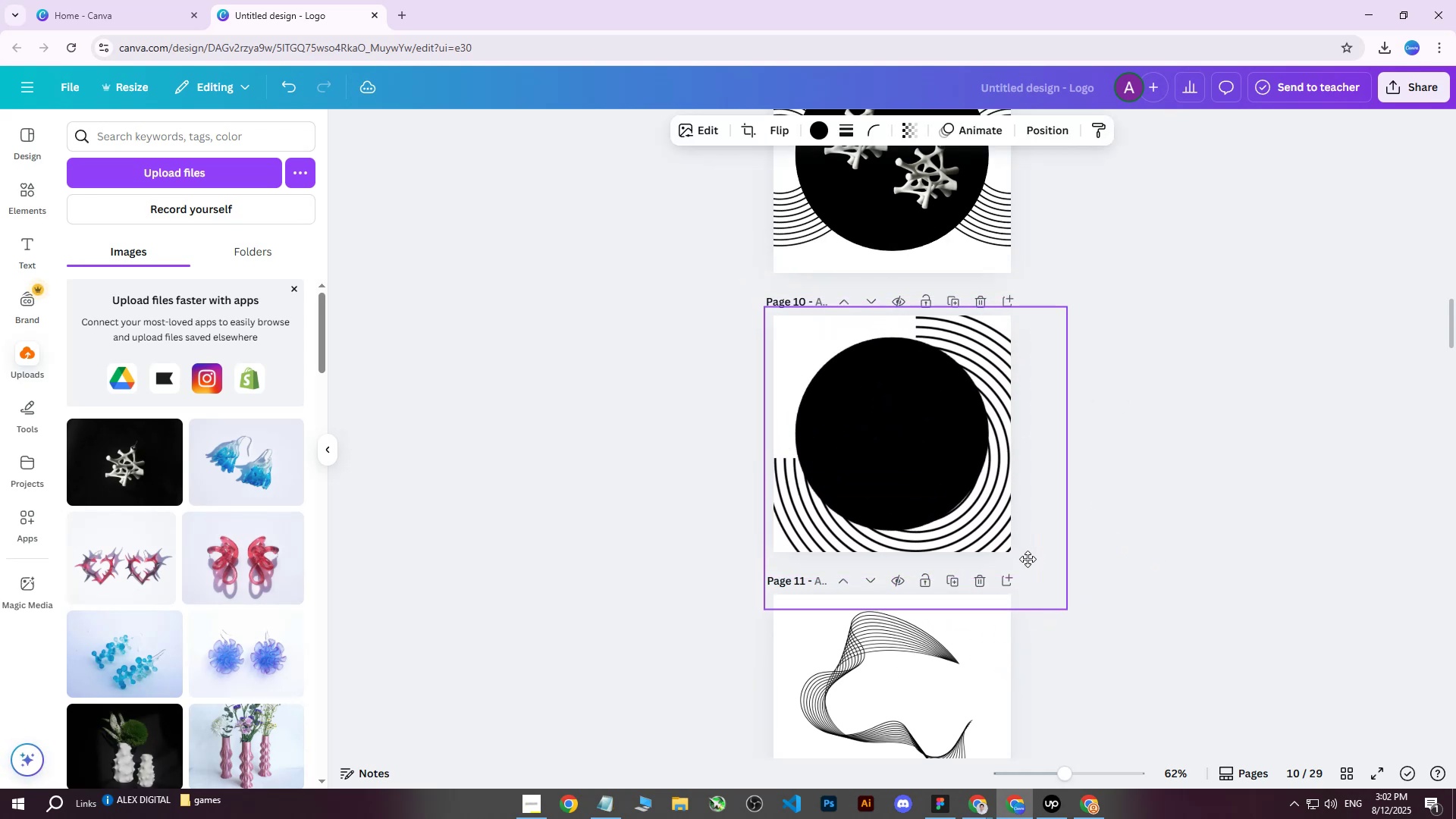 
left_click([1220, 391])
 